 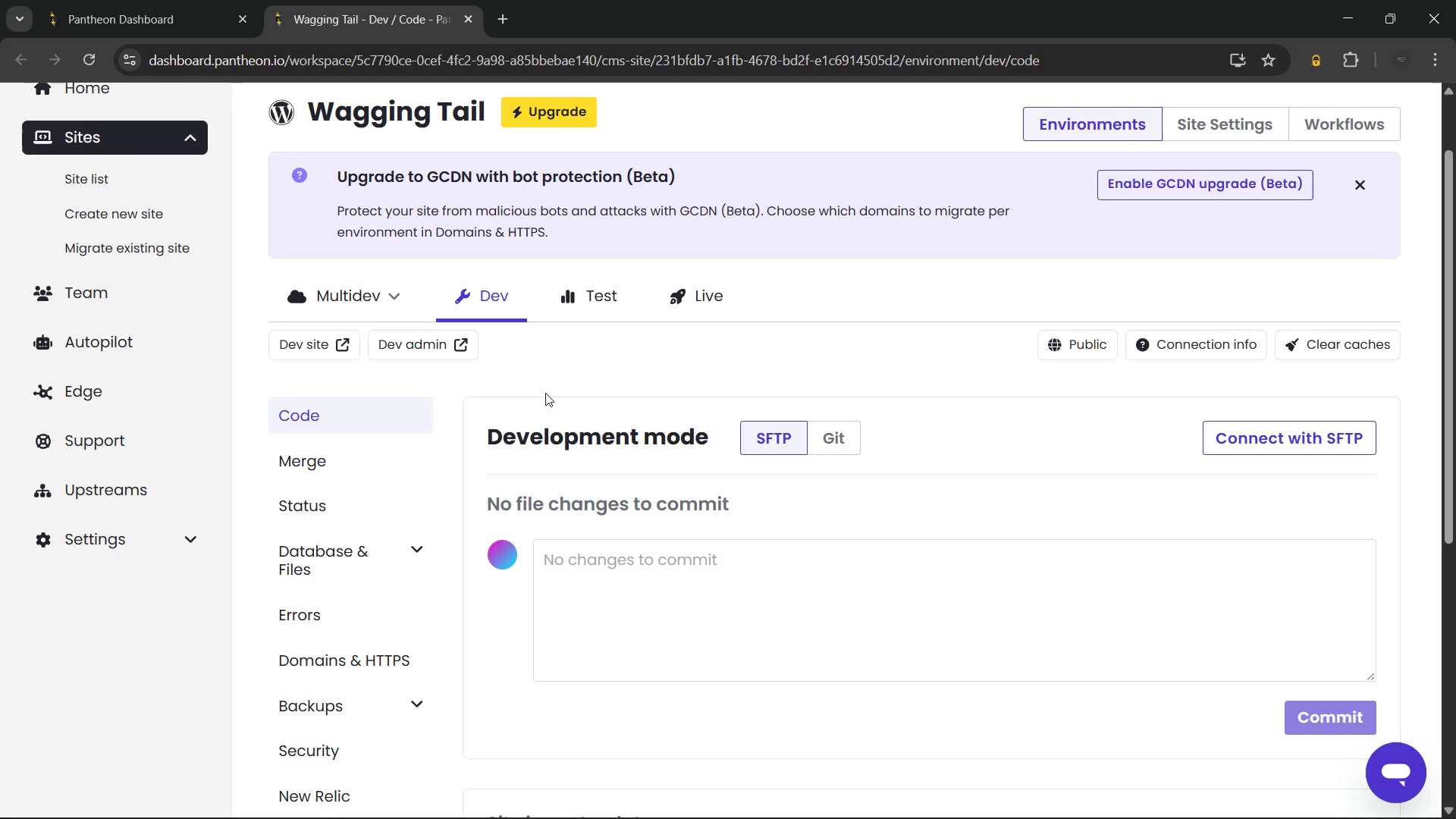 
scroll: coordinate [531, 413], scroll_direction: none, amount: 0.0
 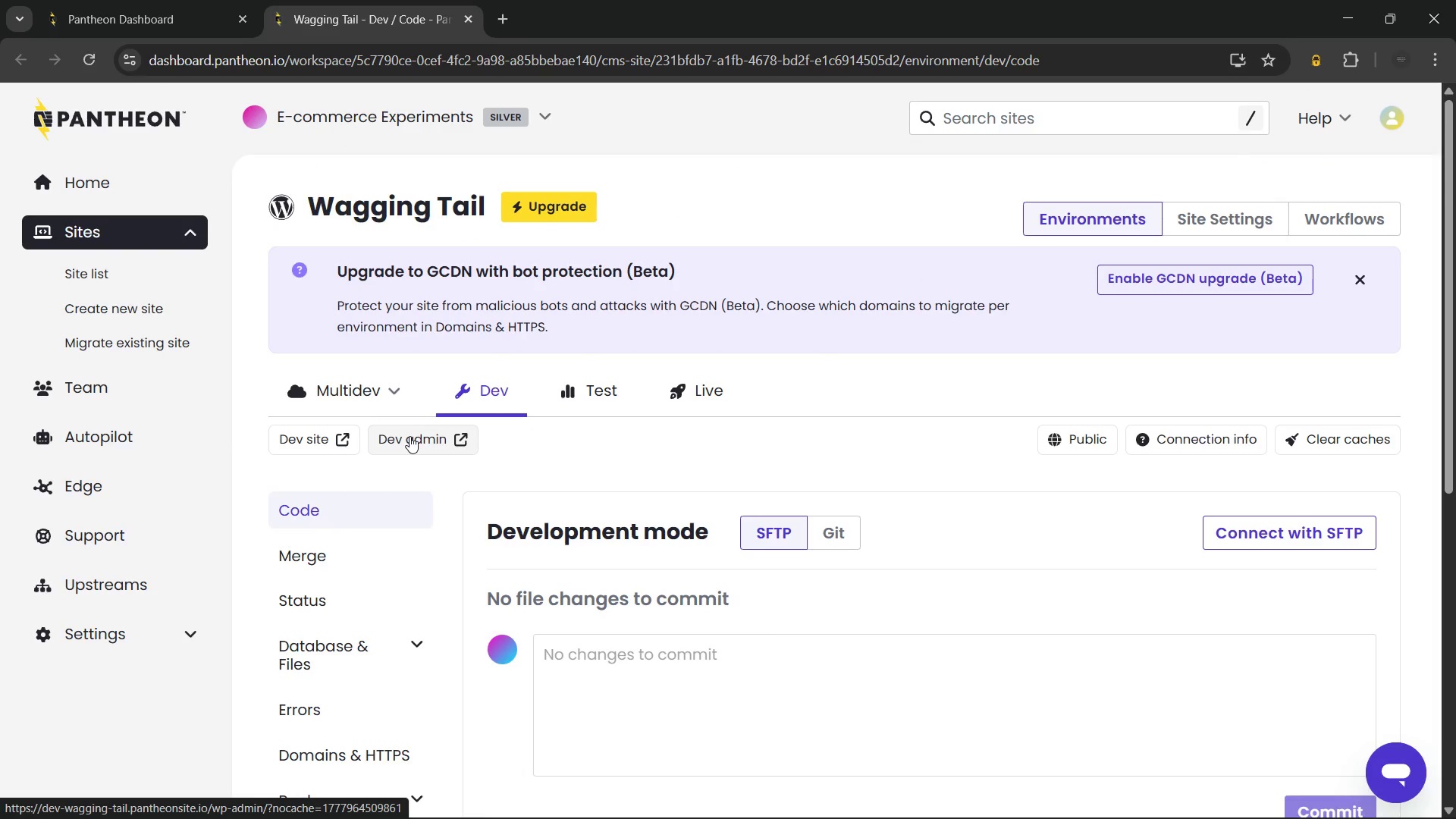 
left_click([410, 436])
 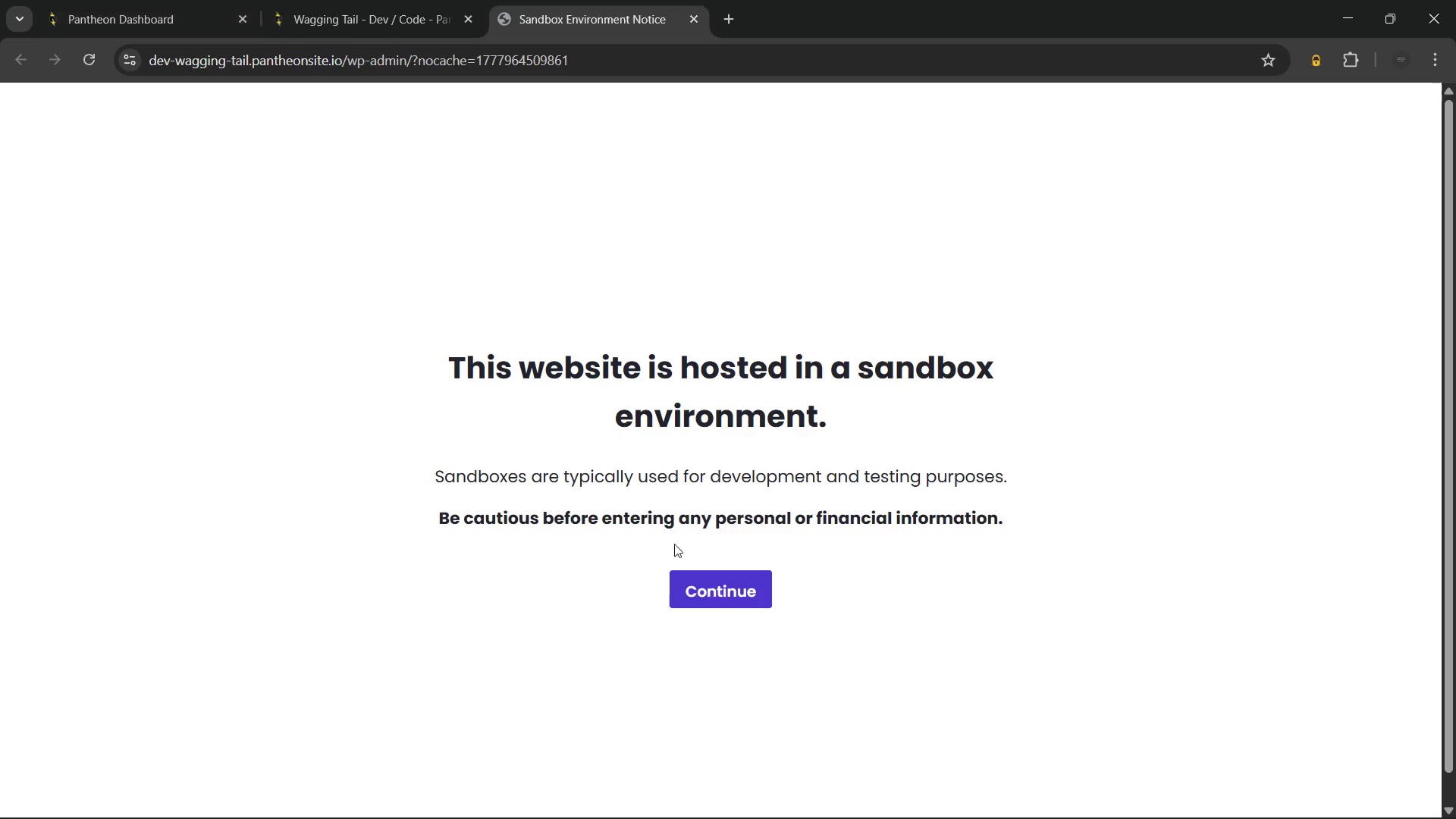 
left_click([723, 589])
 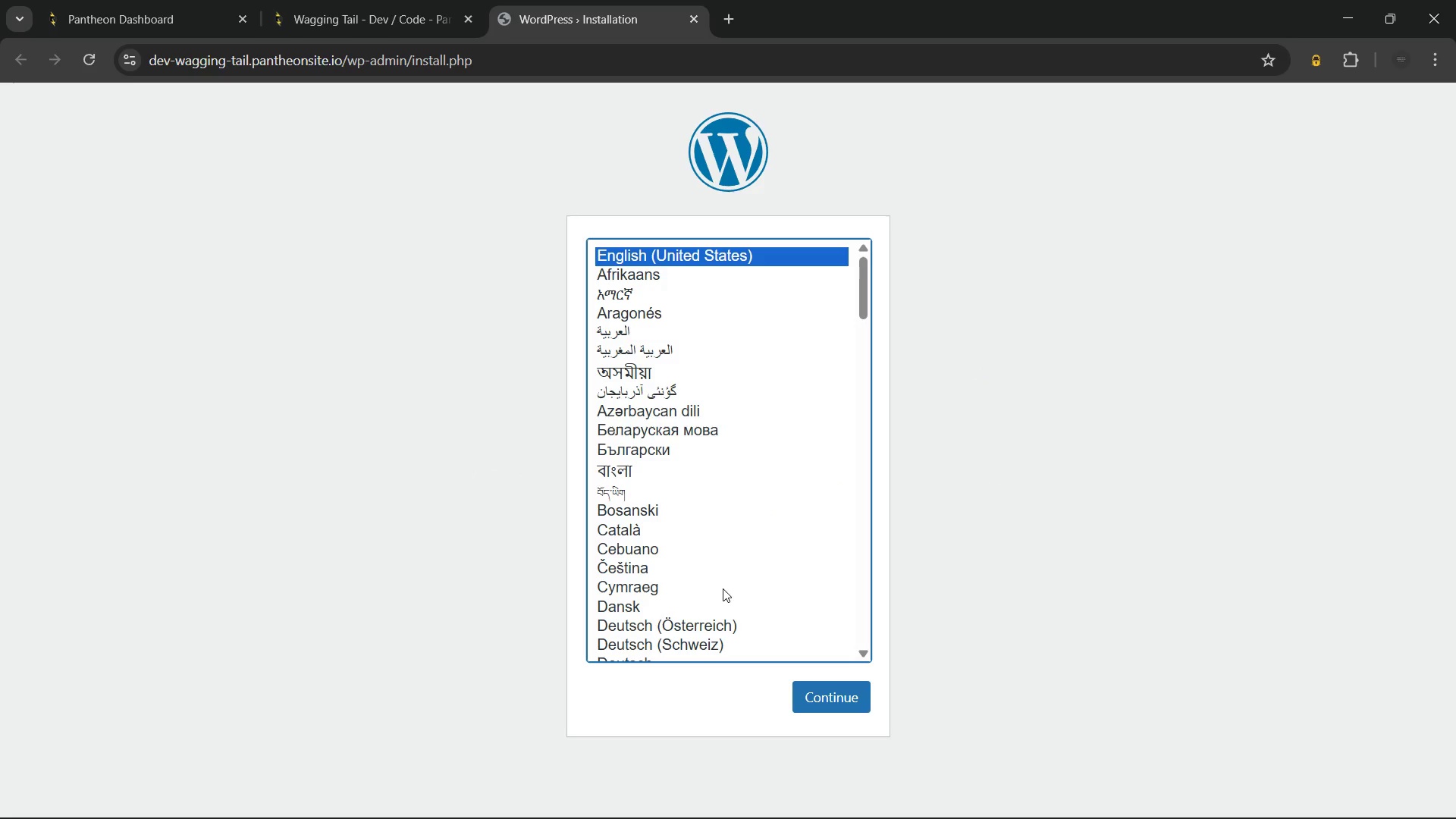 
wait(10.08)
 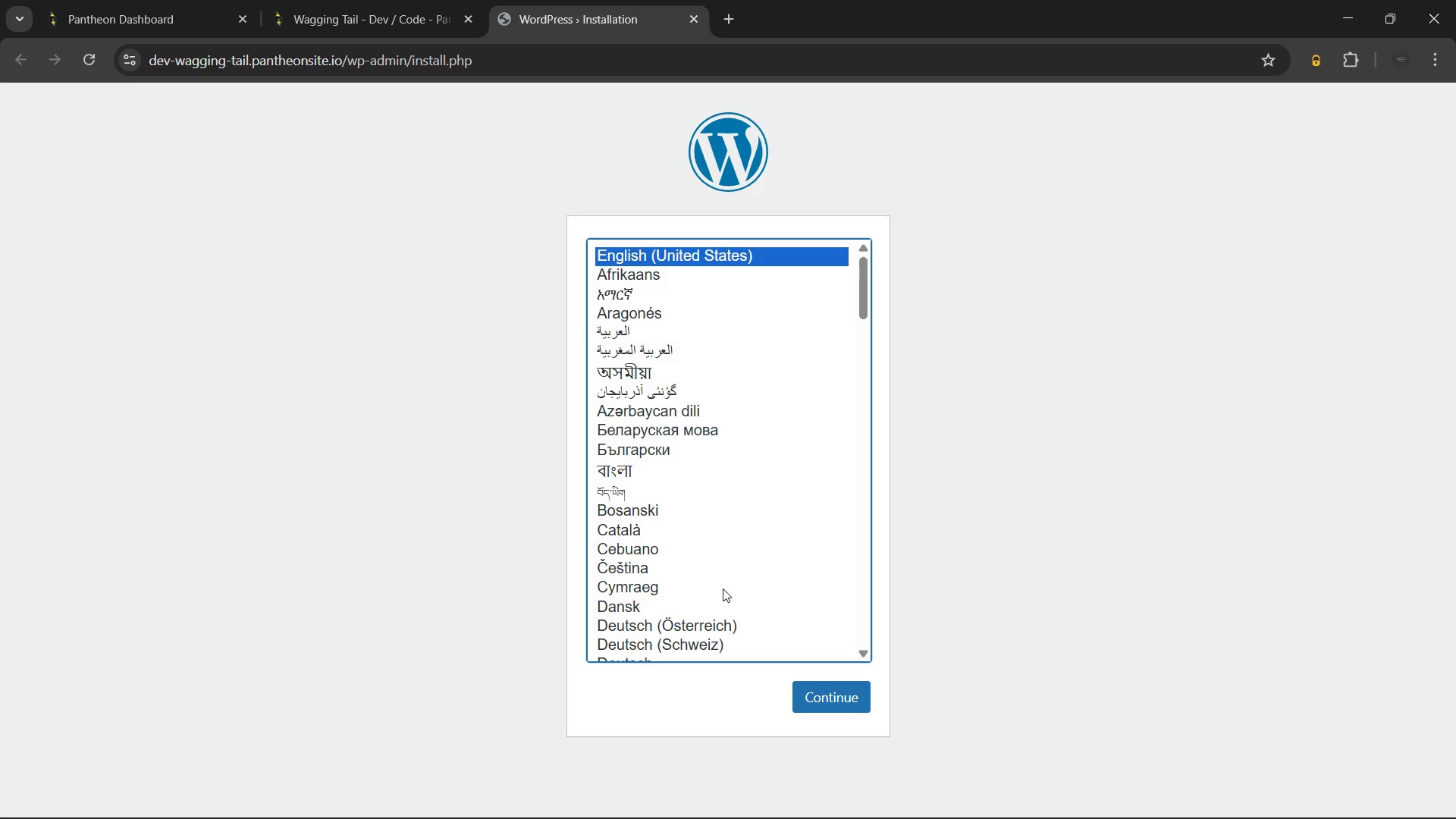 
scroll: coordinate [714, 436], scroll_direction: up, amount: 5.0
 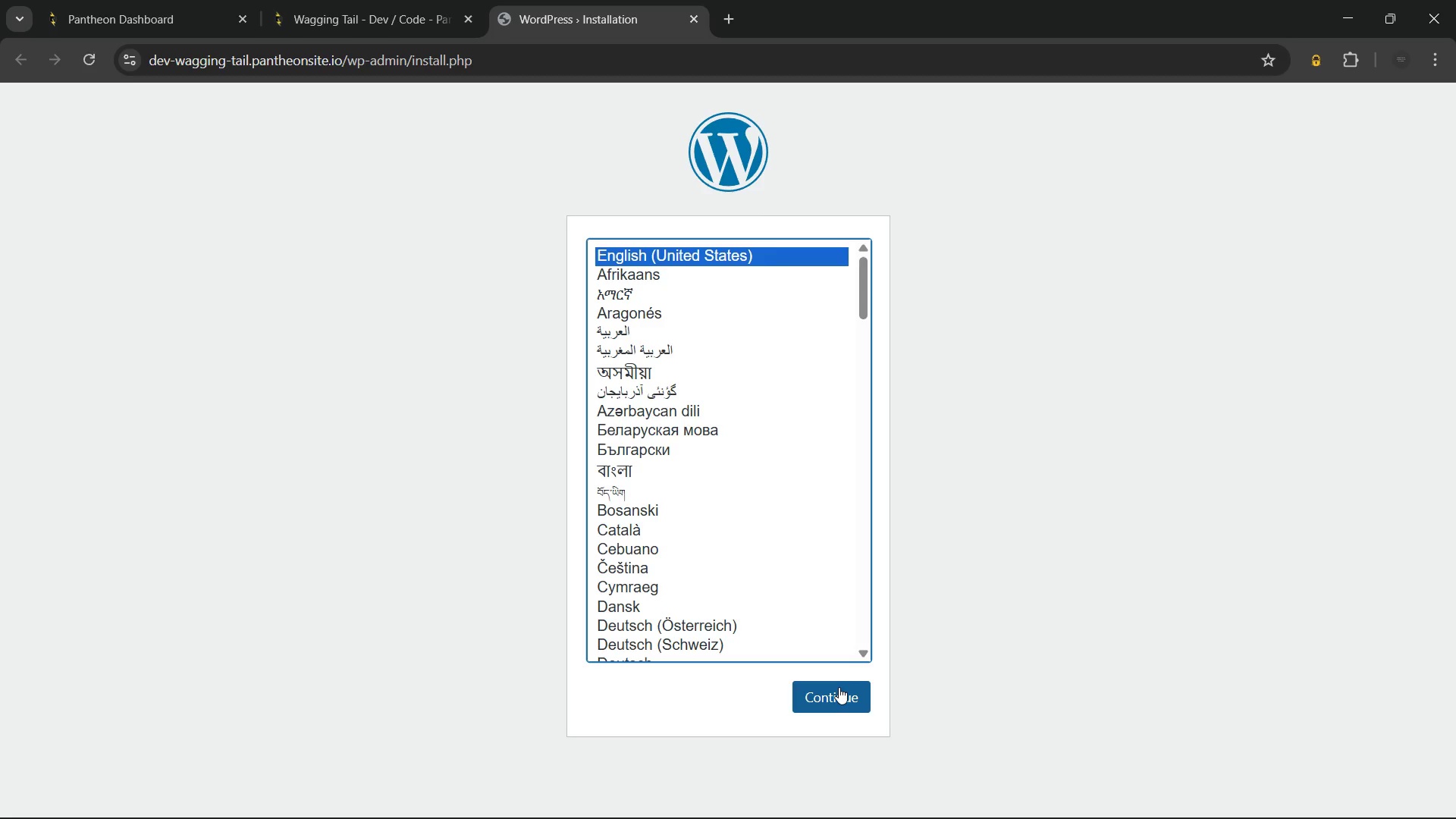 
left_click([839, 687])
 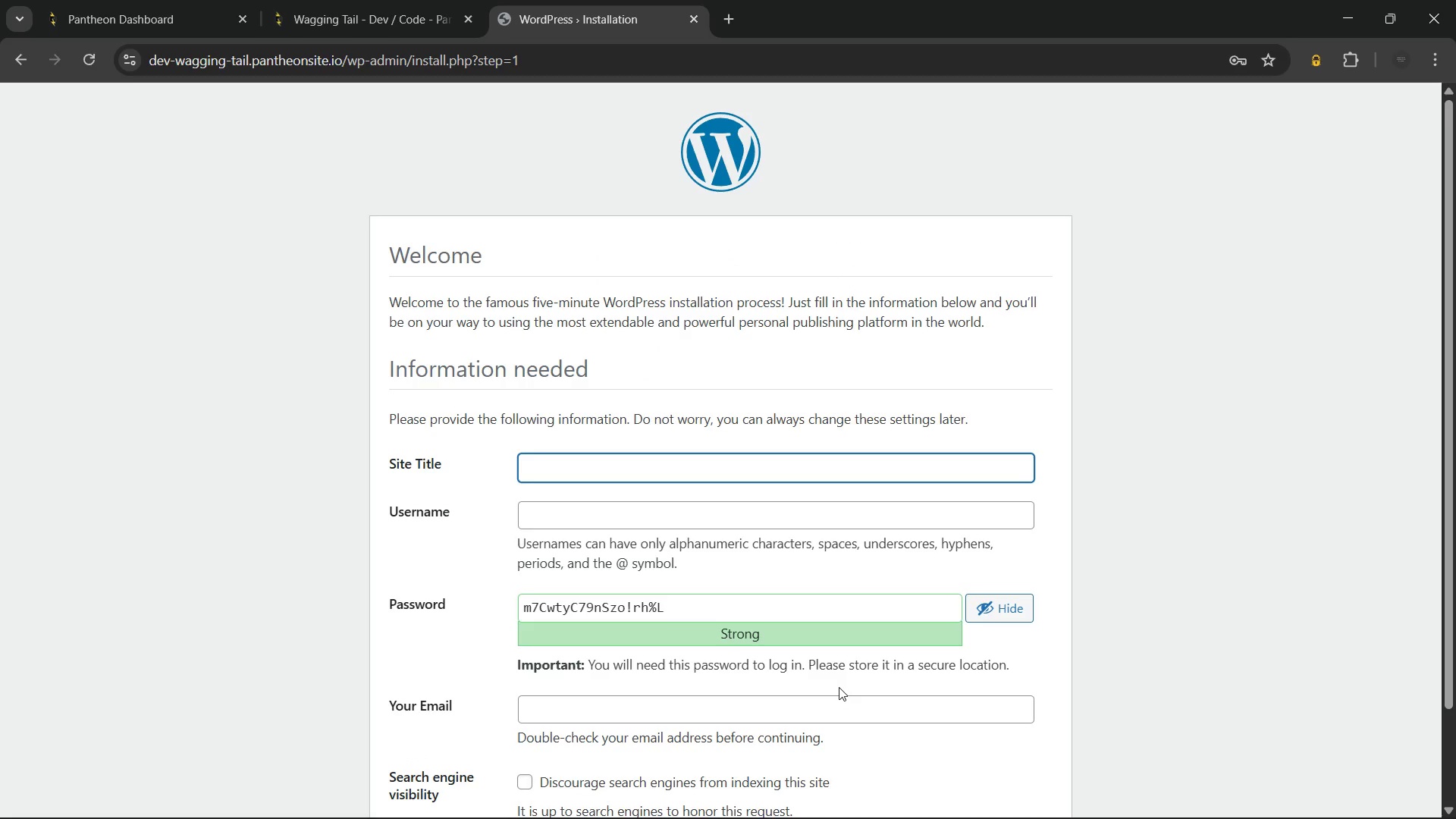 
wait(11.47)
 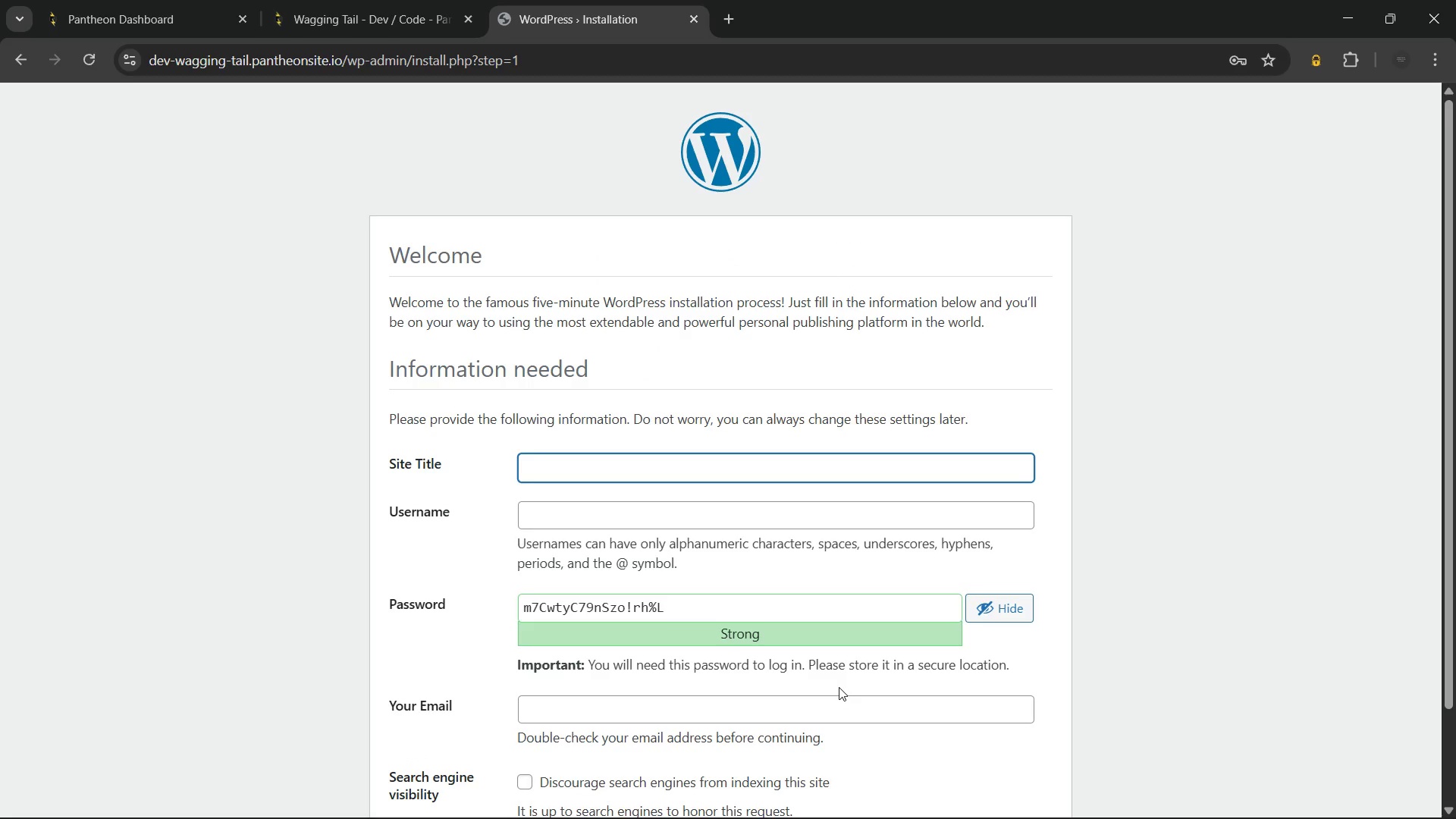 
left_click([379, 1])
 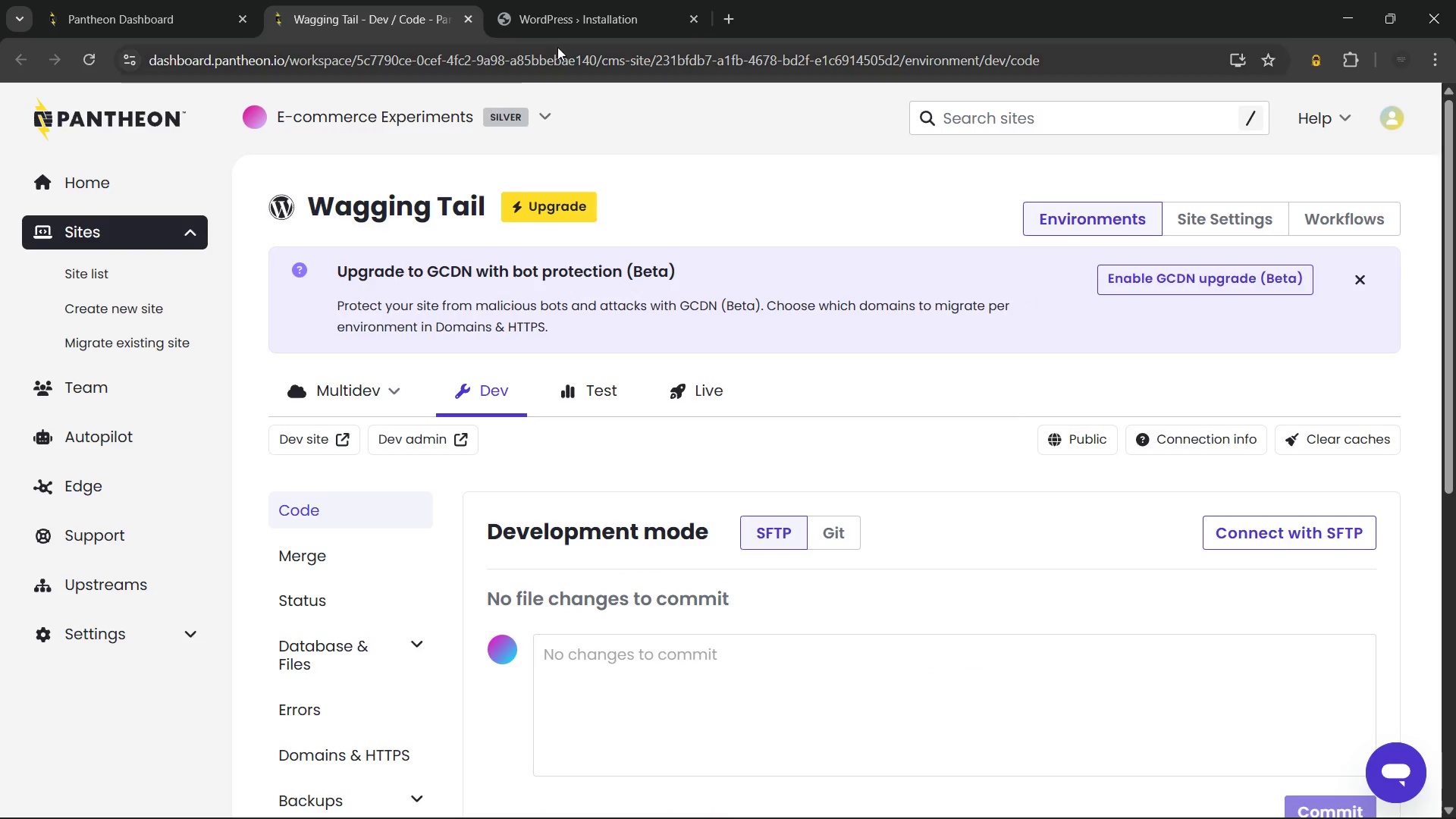 
left_click([559, 15])
 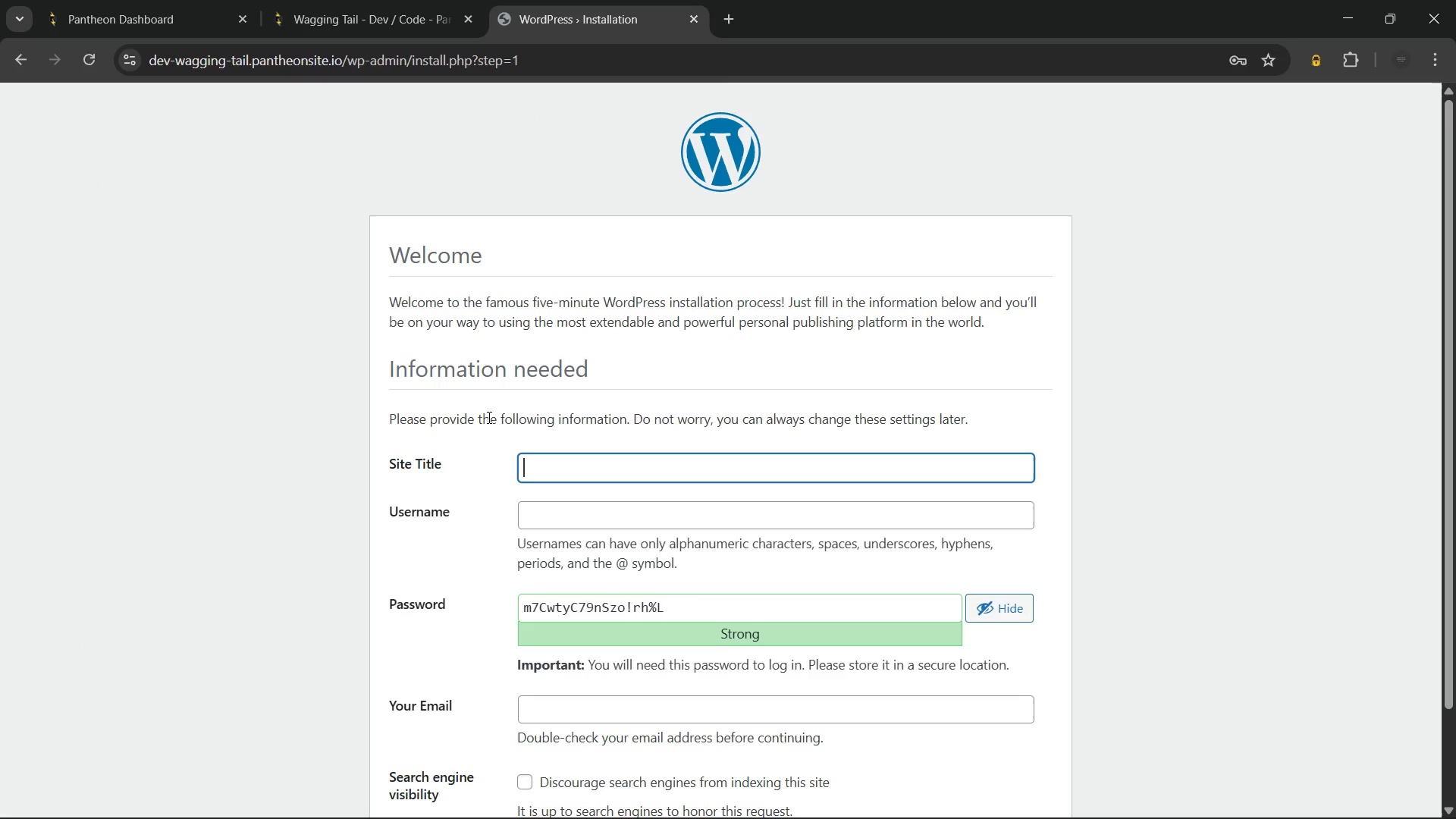 
type(Wagging Tail)
 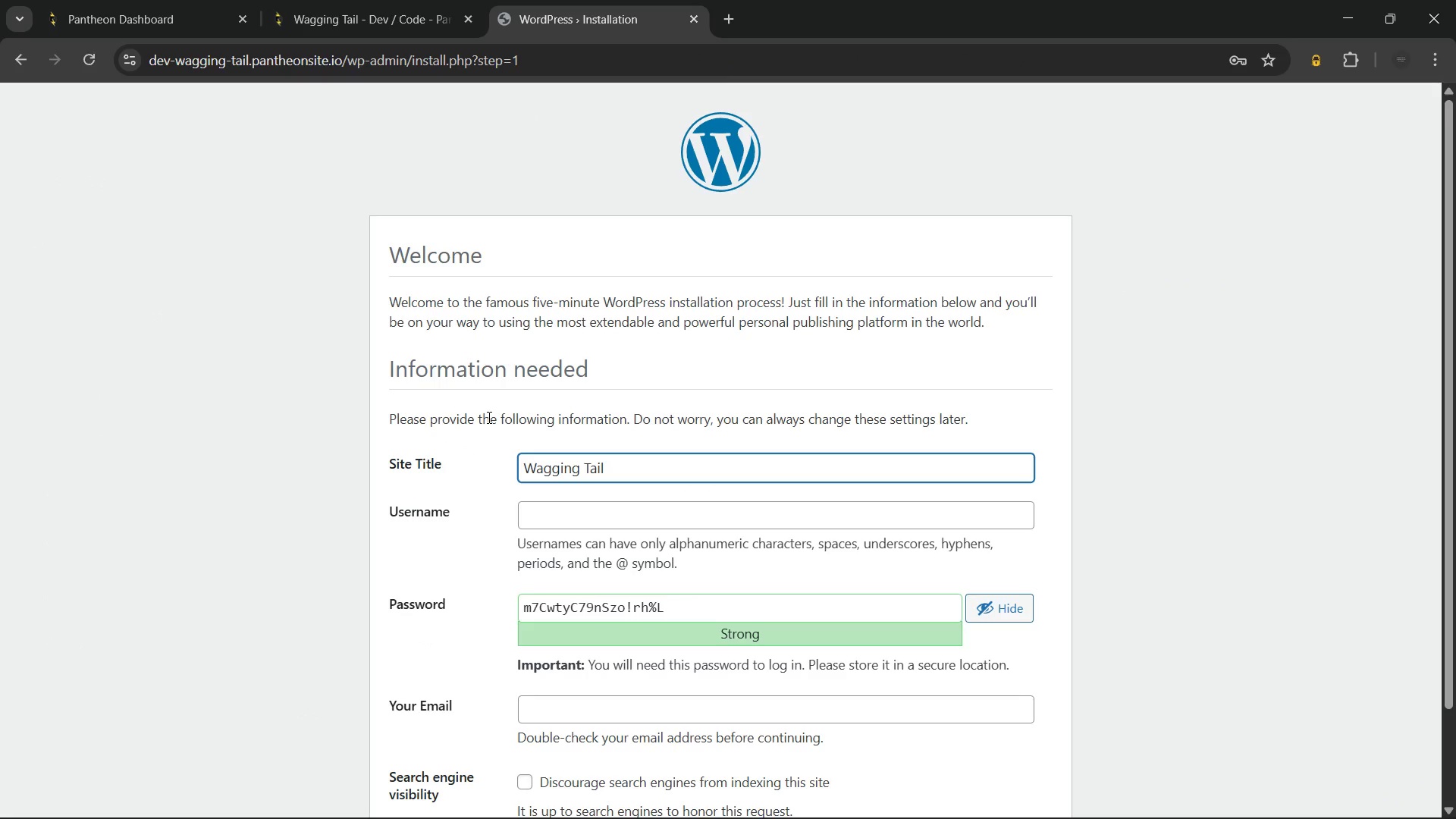 
left_click([579, 512])
 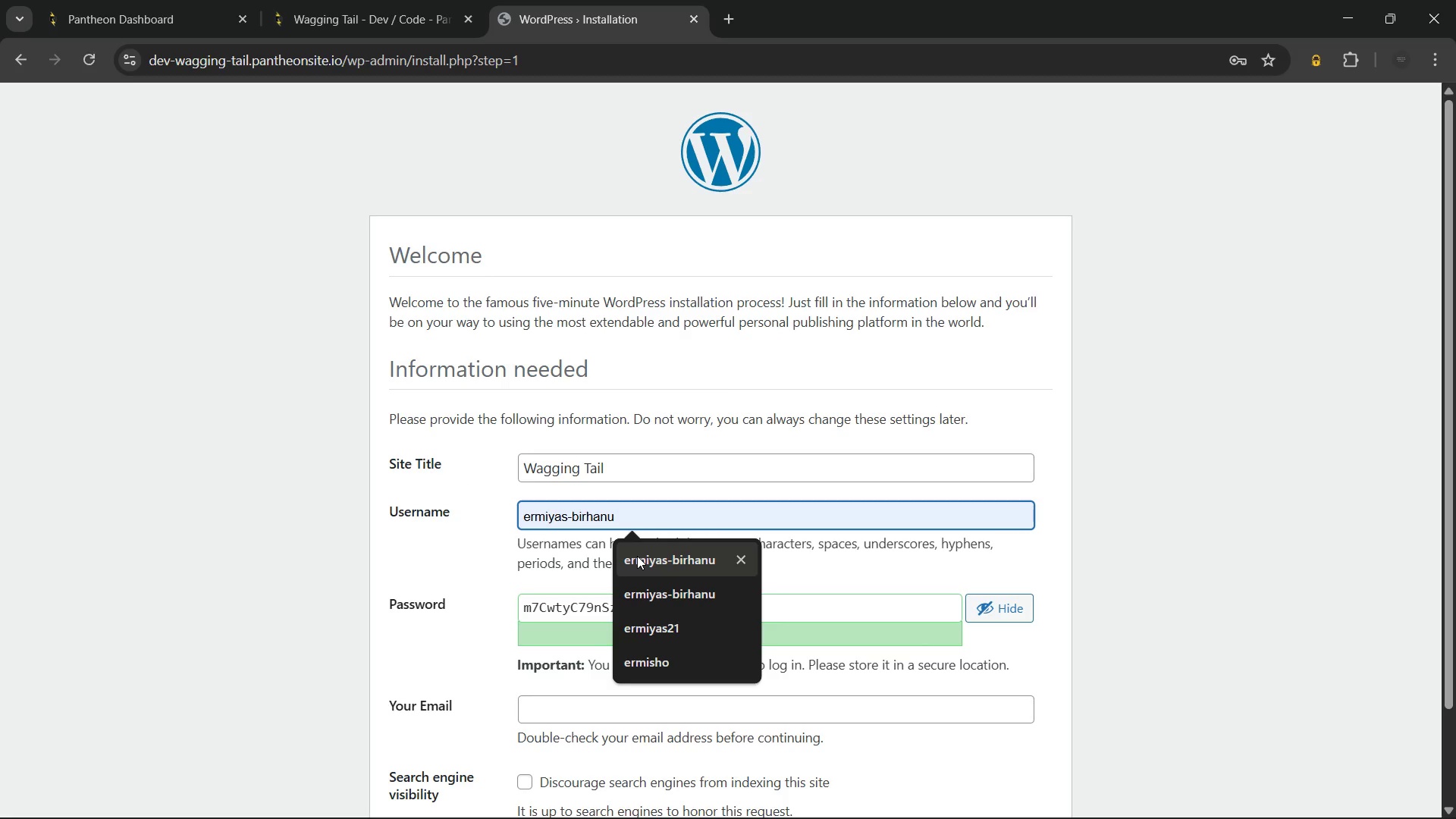 
left_click([637, 556])
 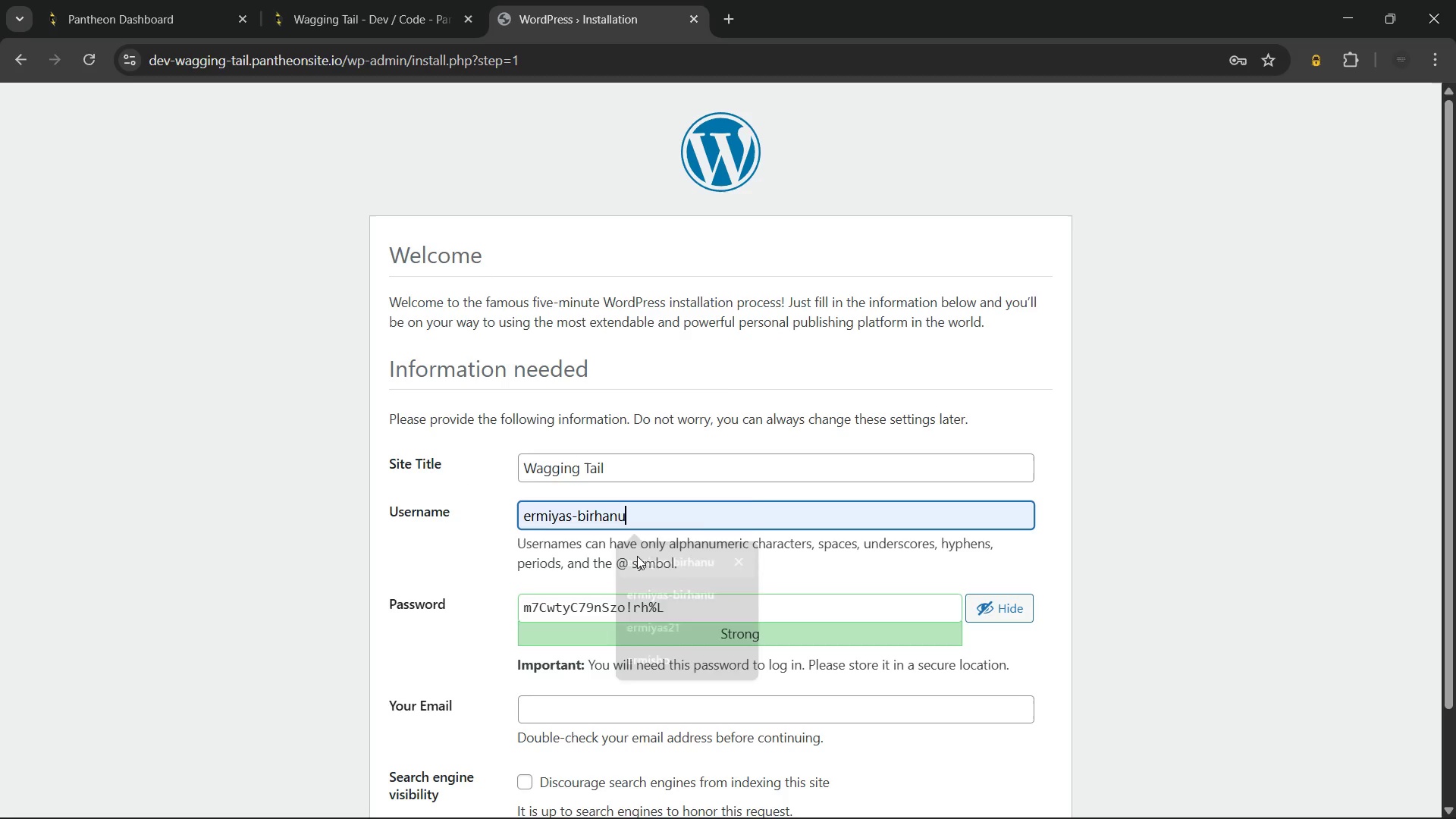 
key(Space)
 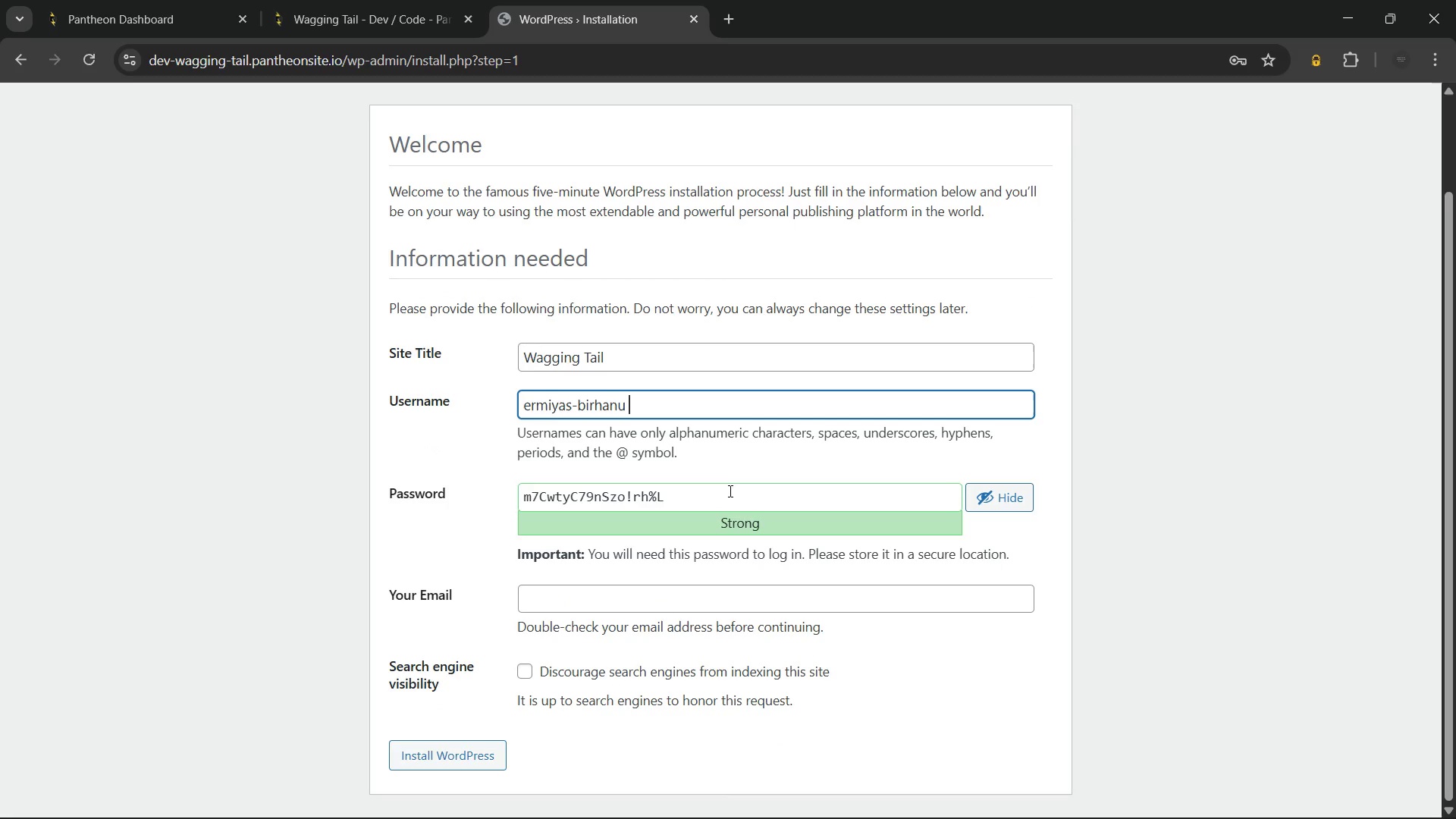 
left_click([719, 500])
 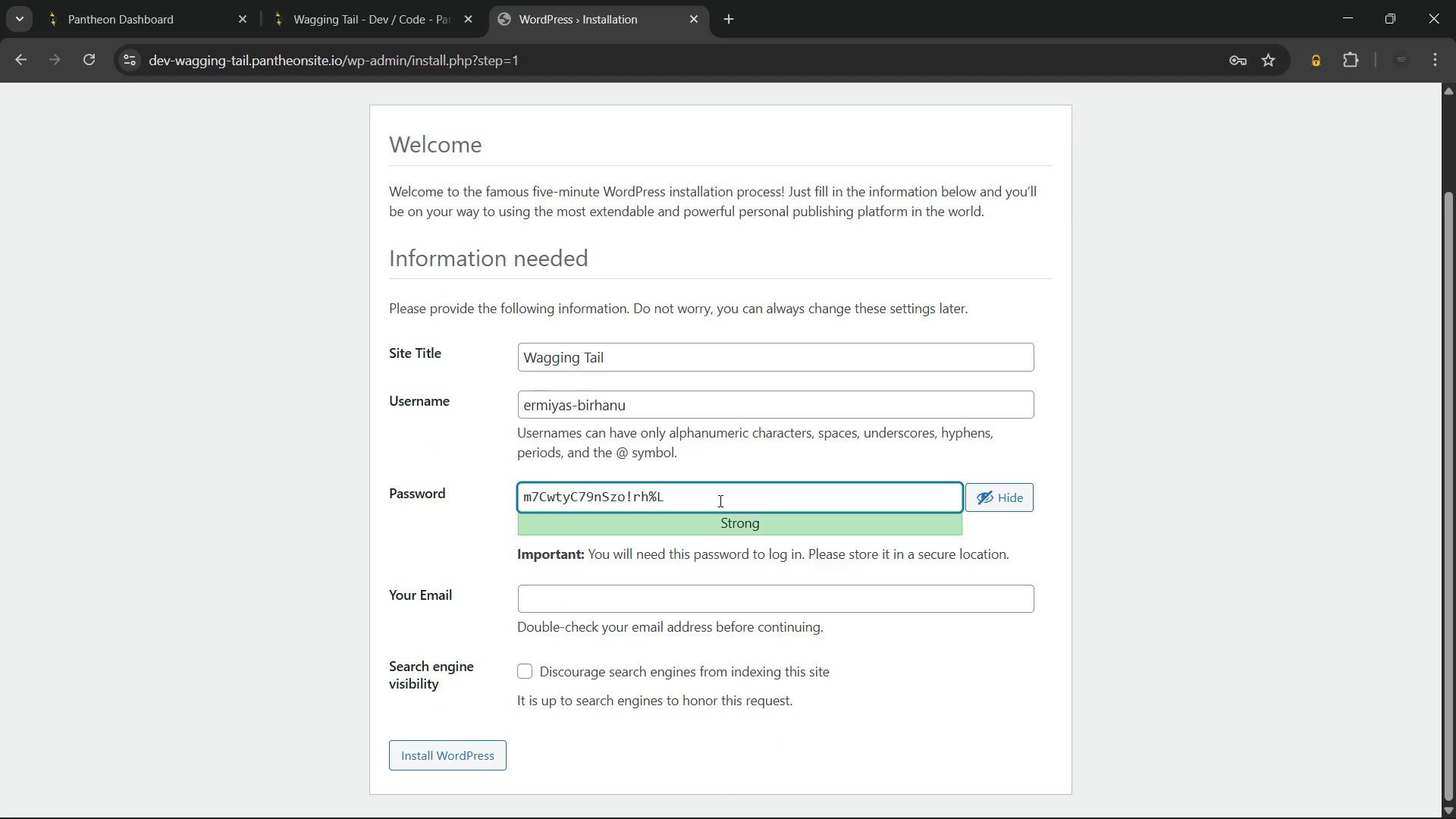 
key(Control+A)
 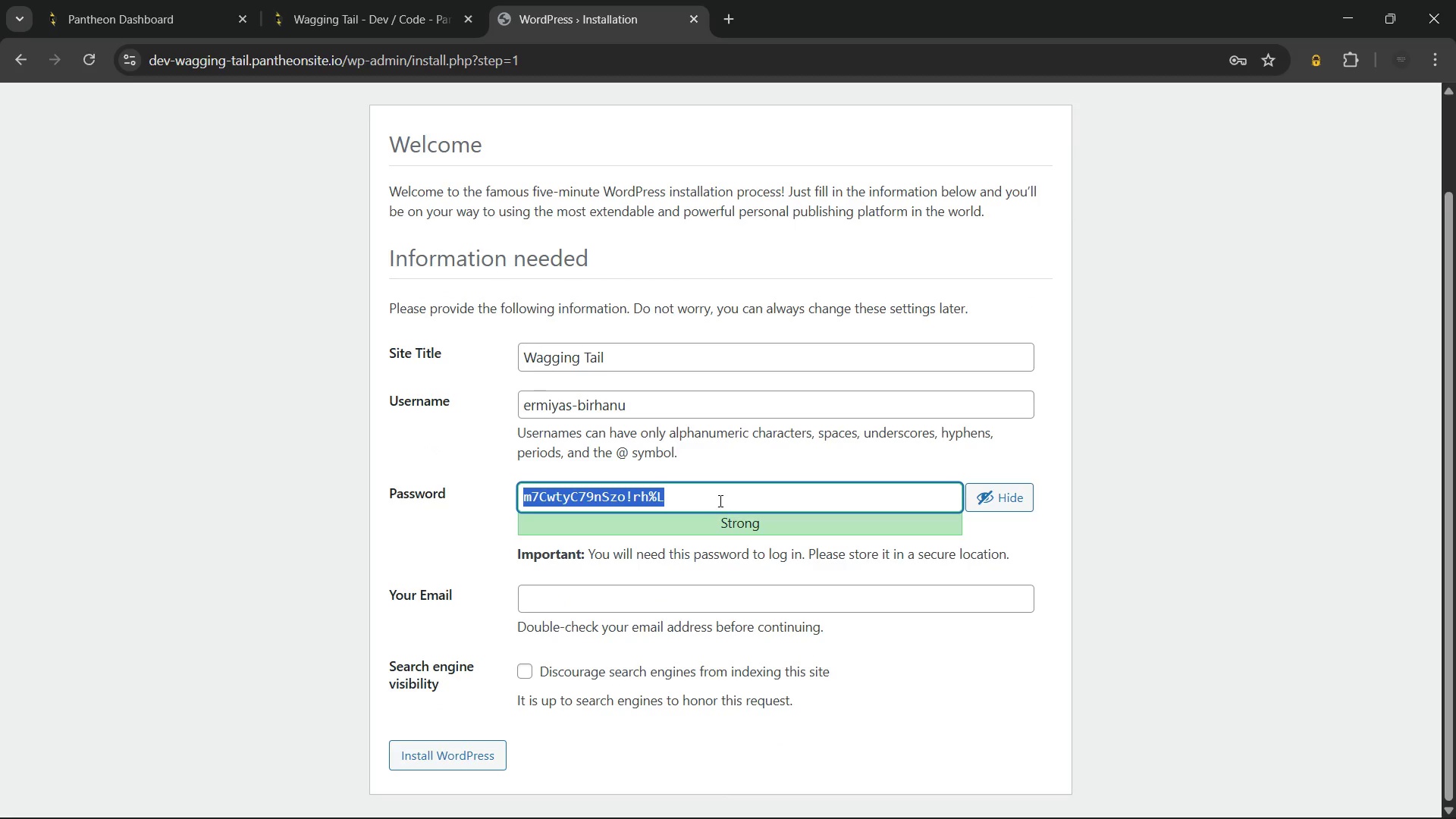 
key(Control+C)
 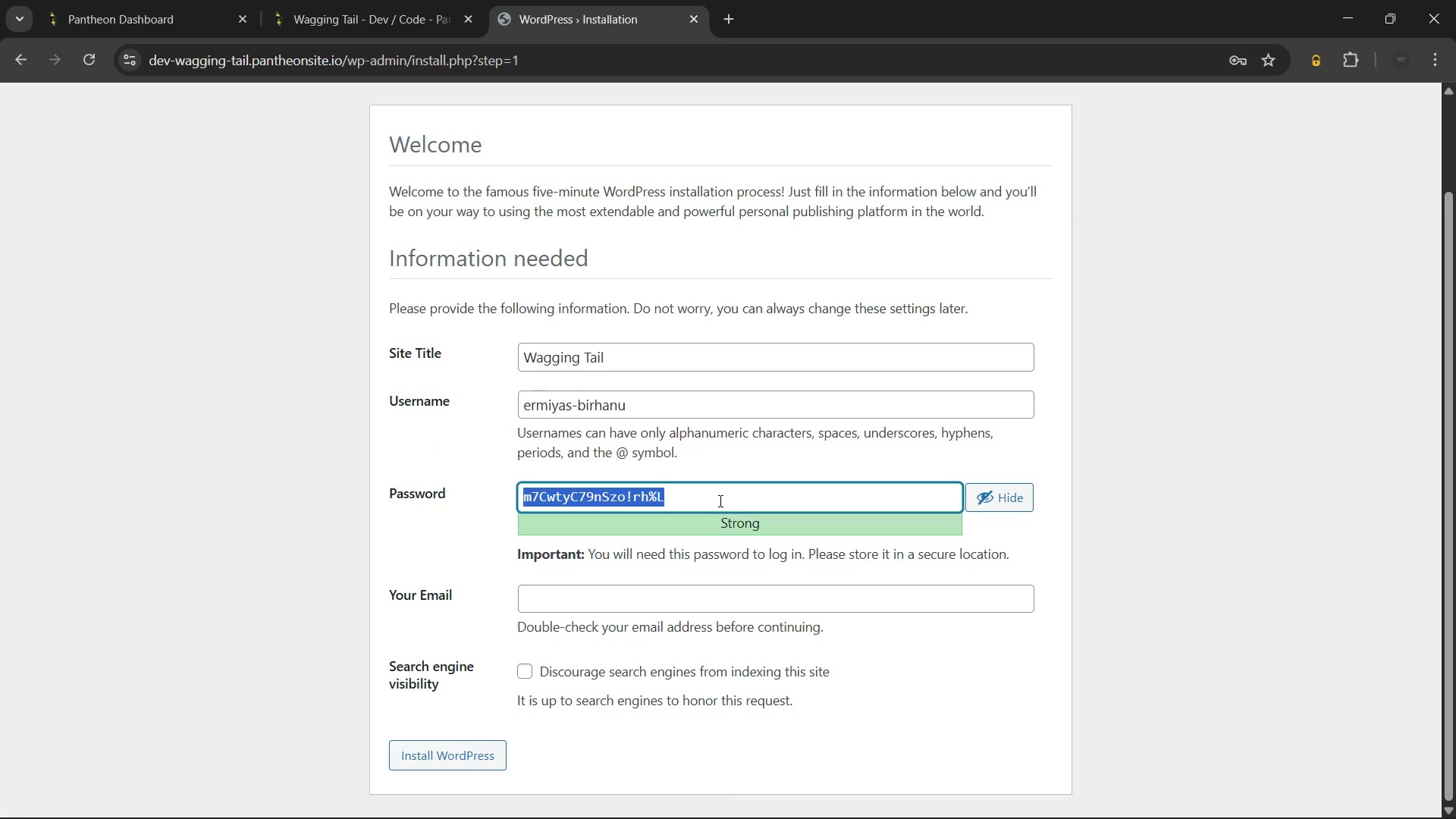 
key(Control+C)
 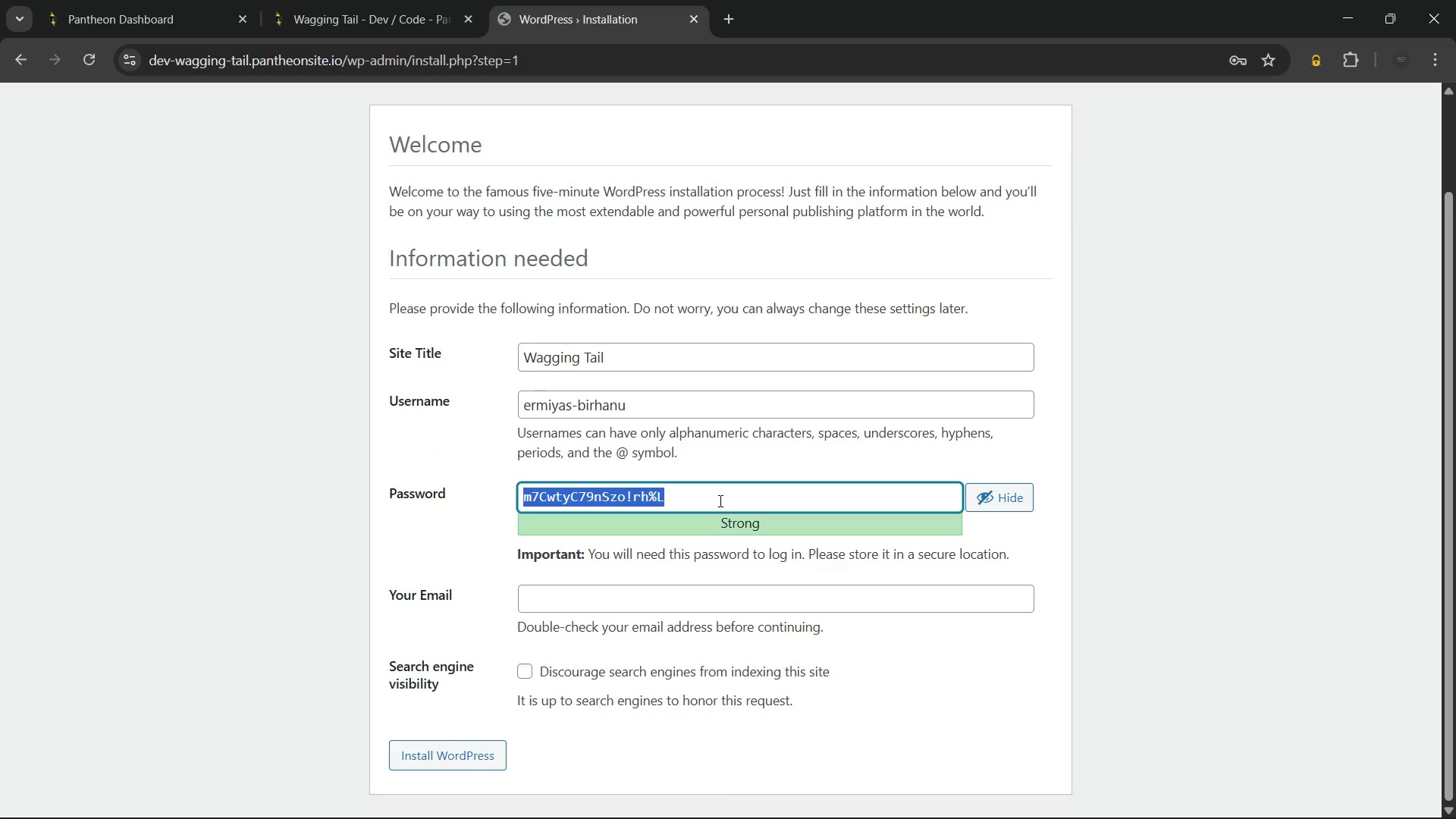 
left_click([719, 500])
 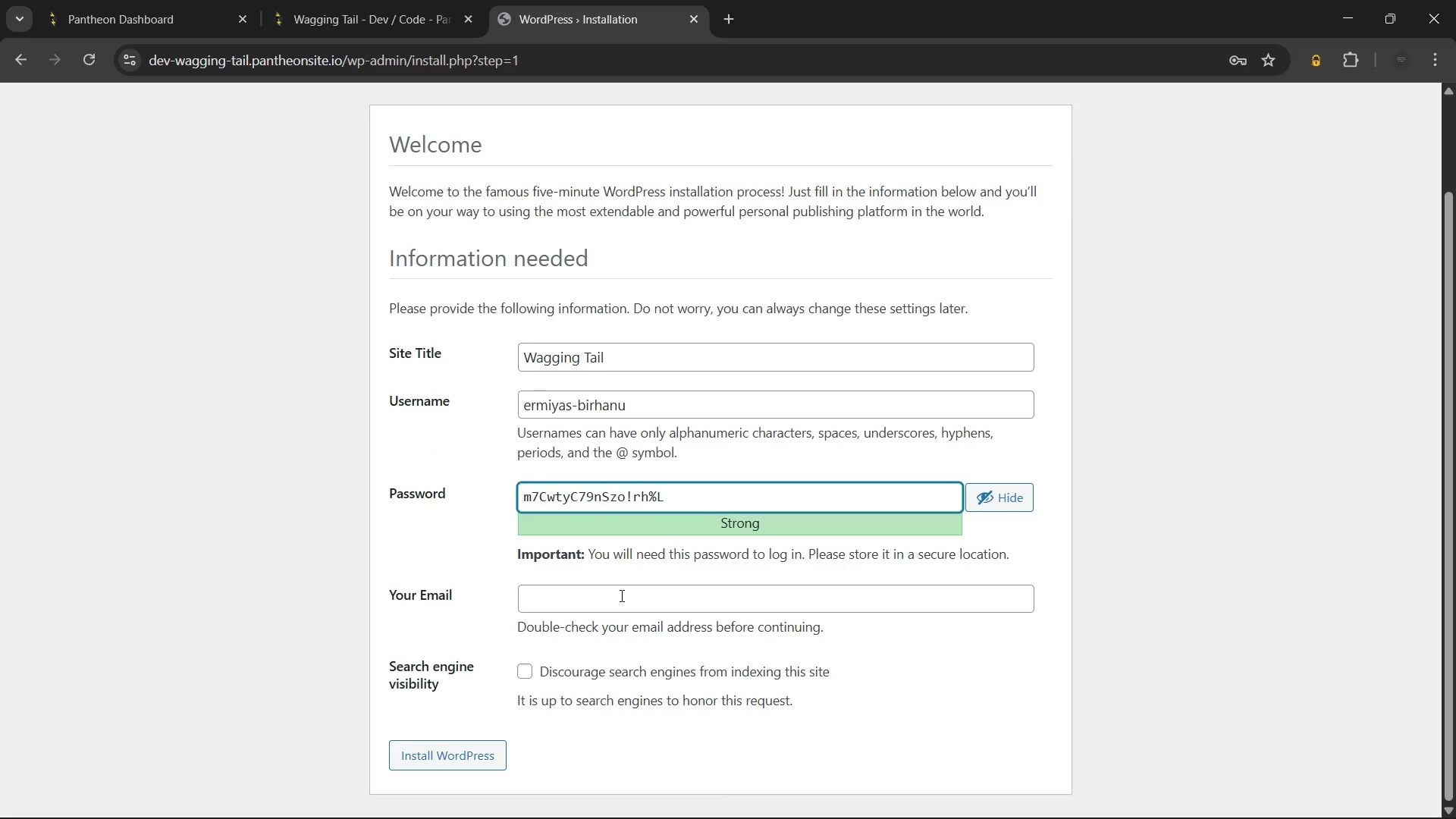 
left_click([620, 595])
 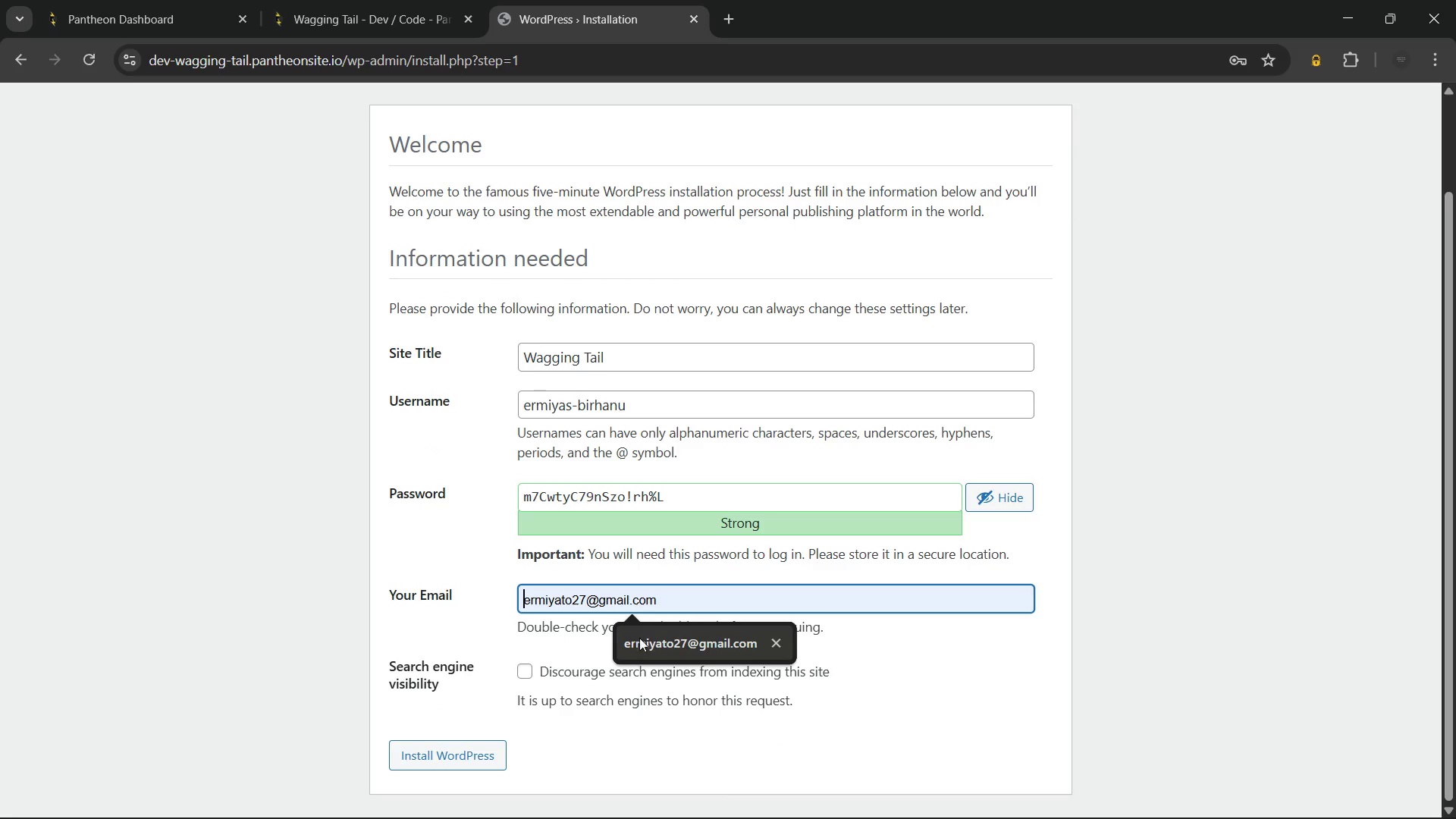 
left_click([642, 647])
 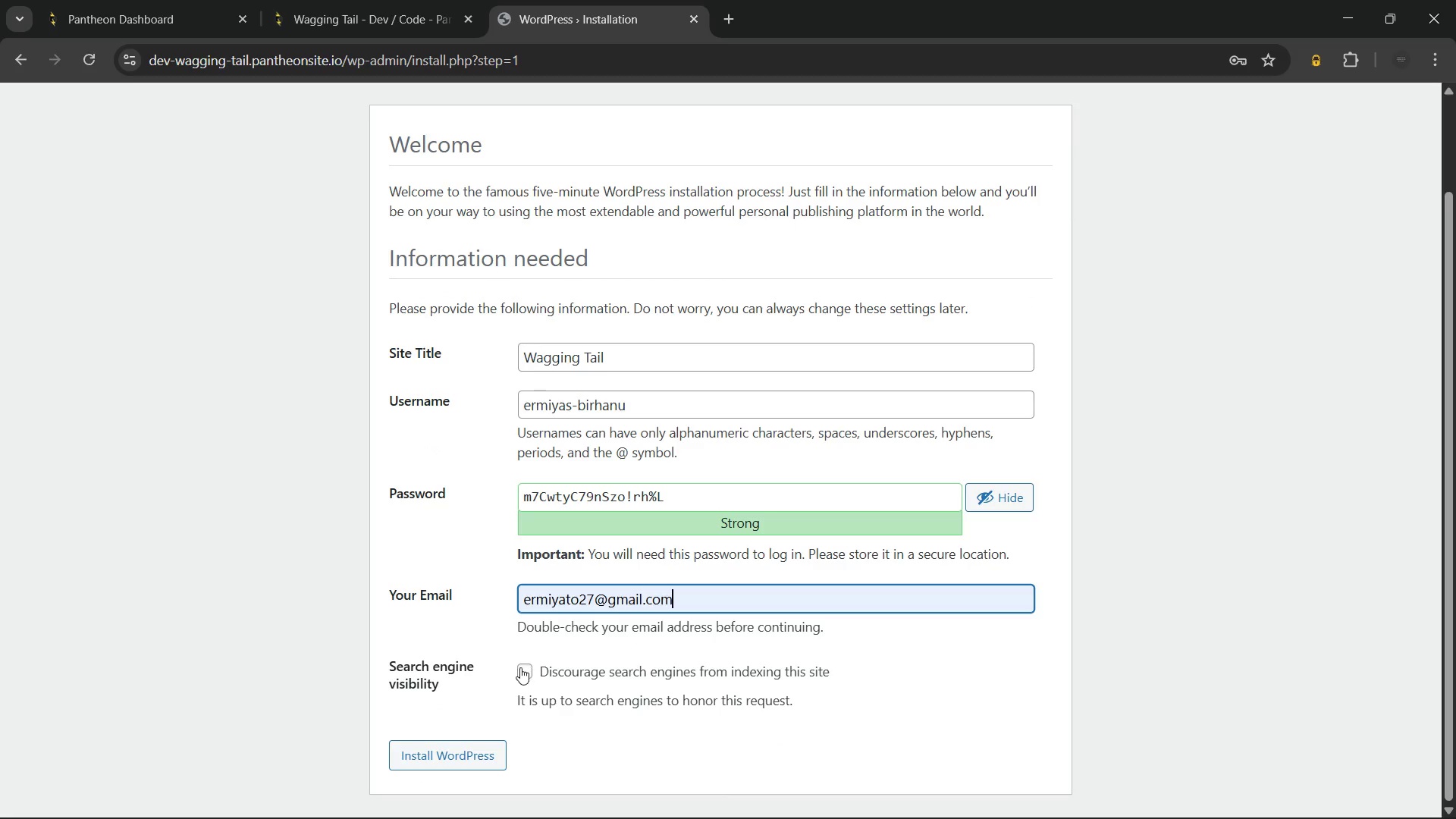 
left_click([521, 670])
 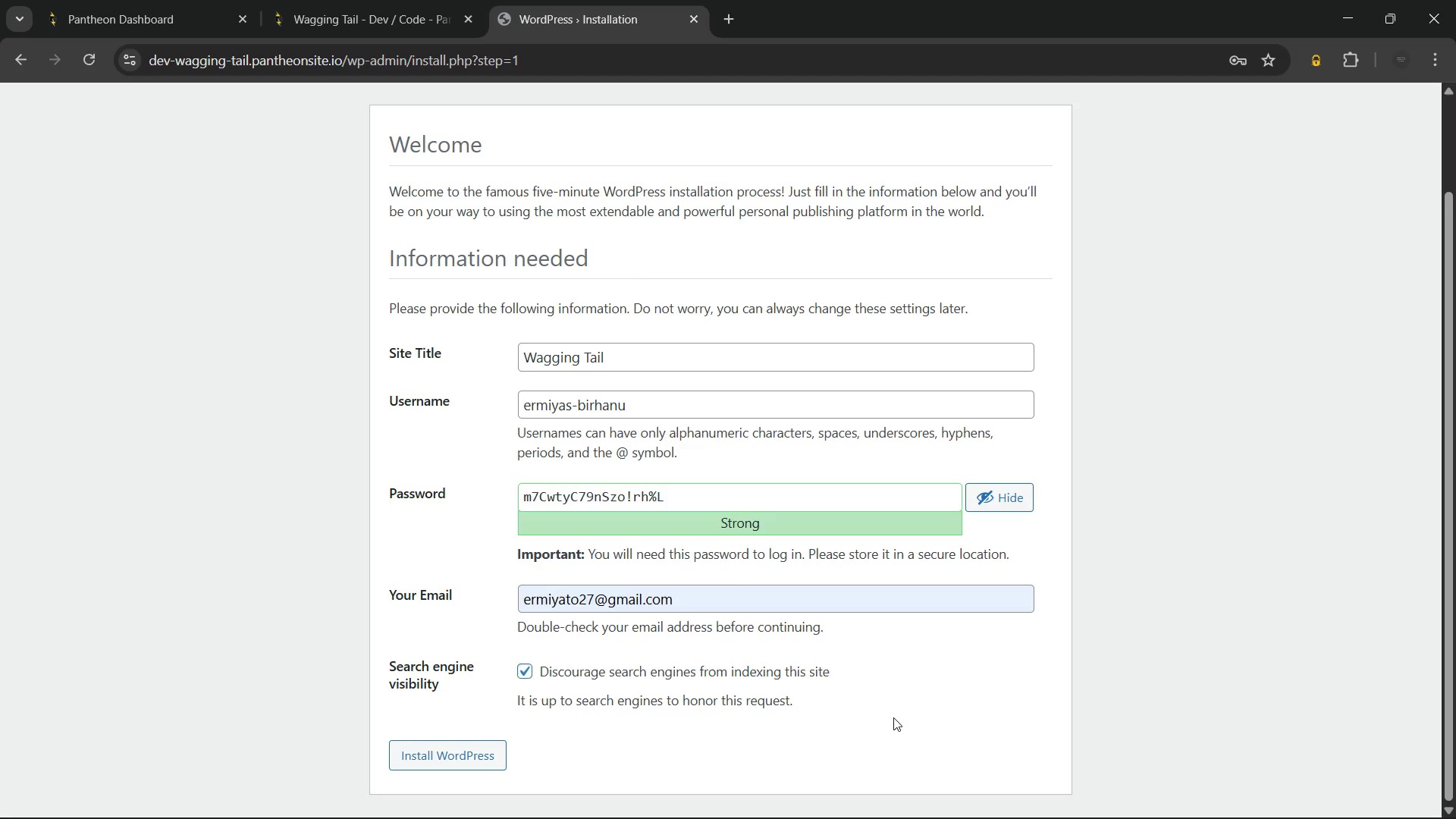 
left_click([893, 717])
 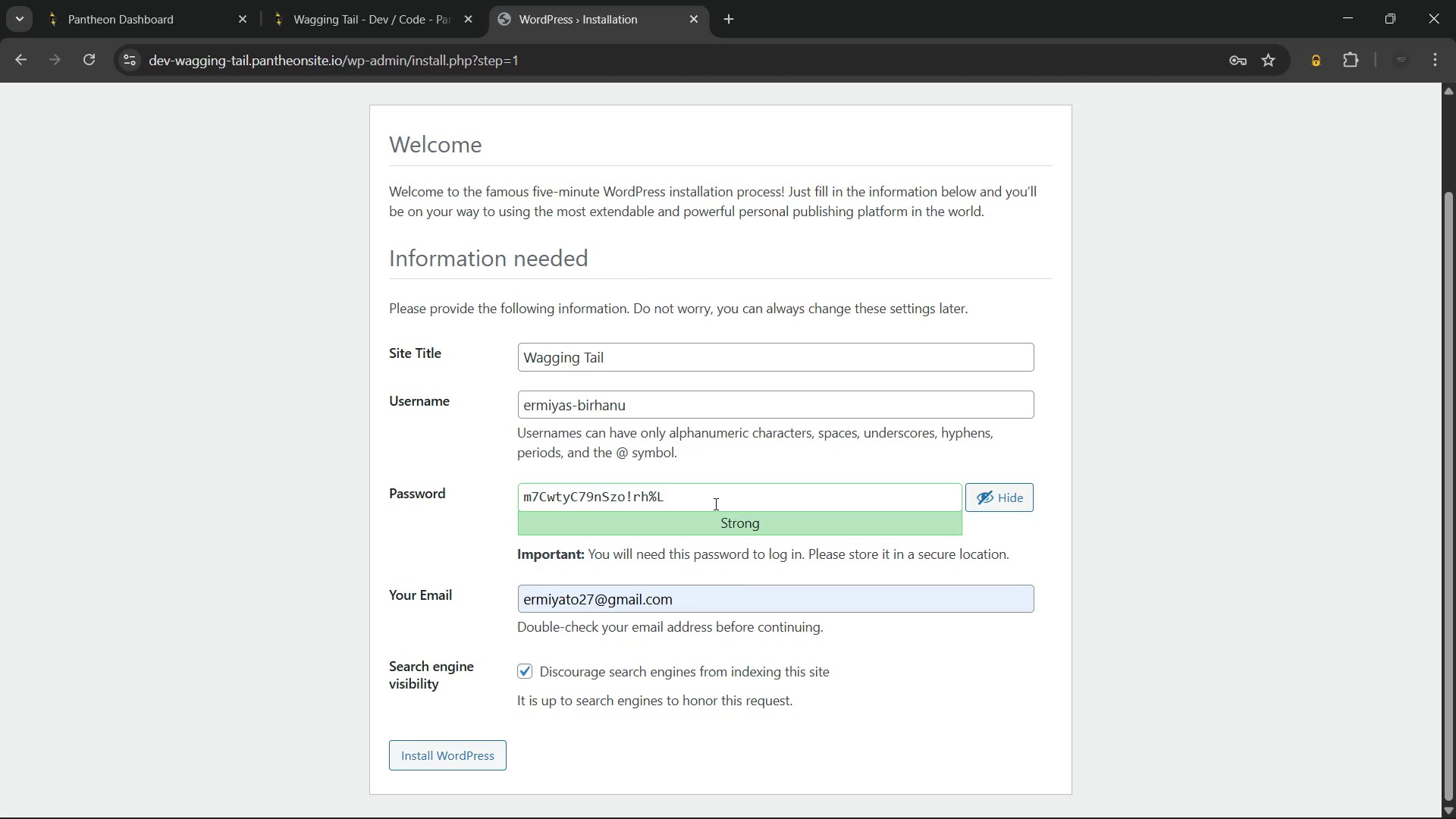 
left_click([714, 504])
 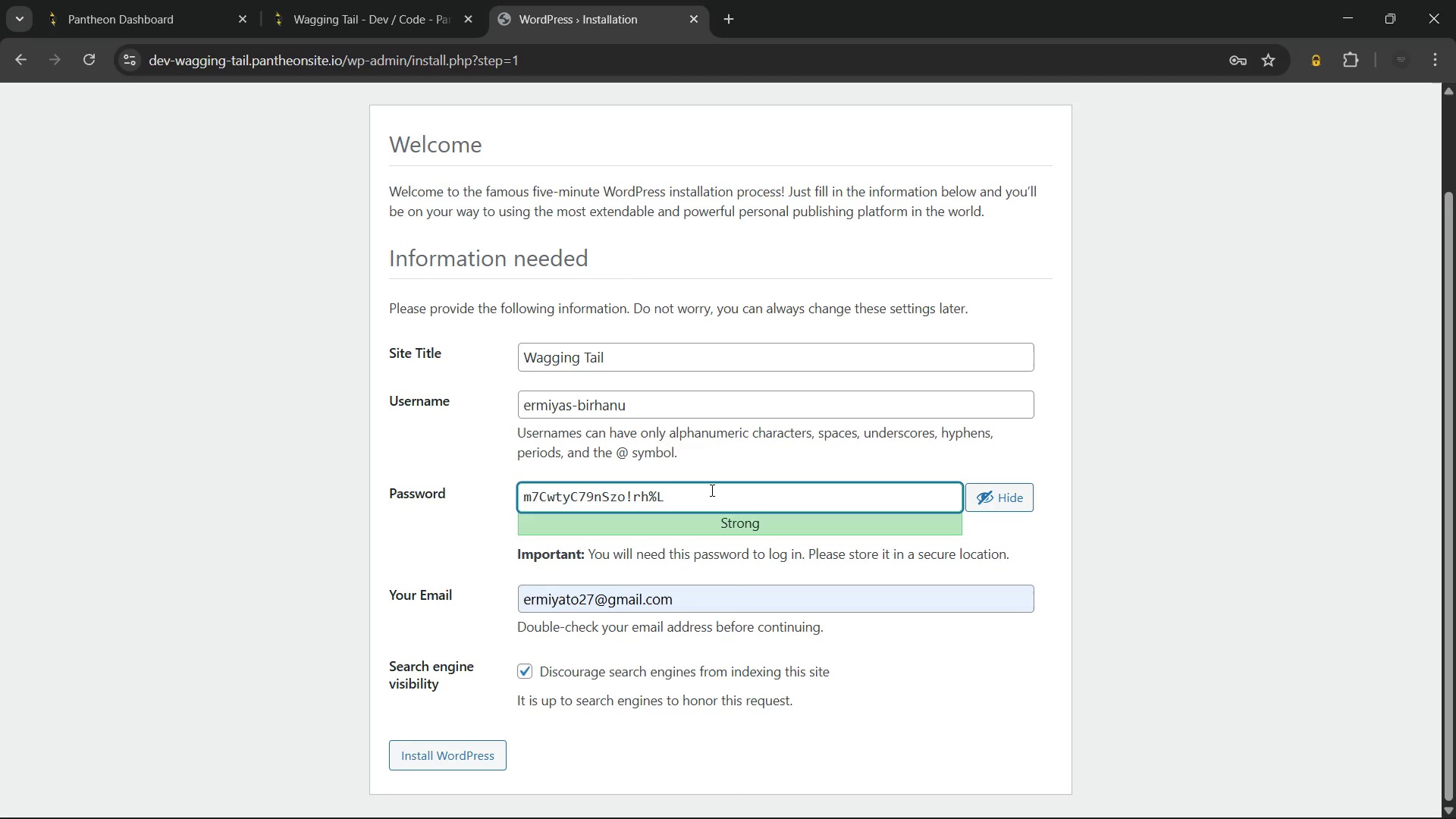 
key(Control+A)
 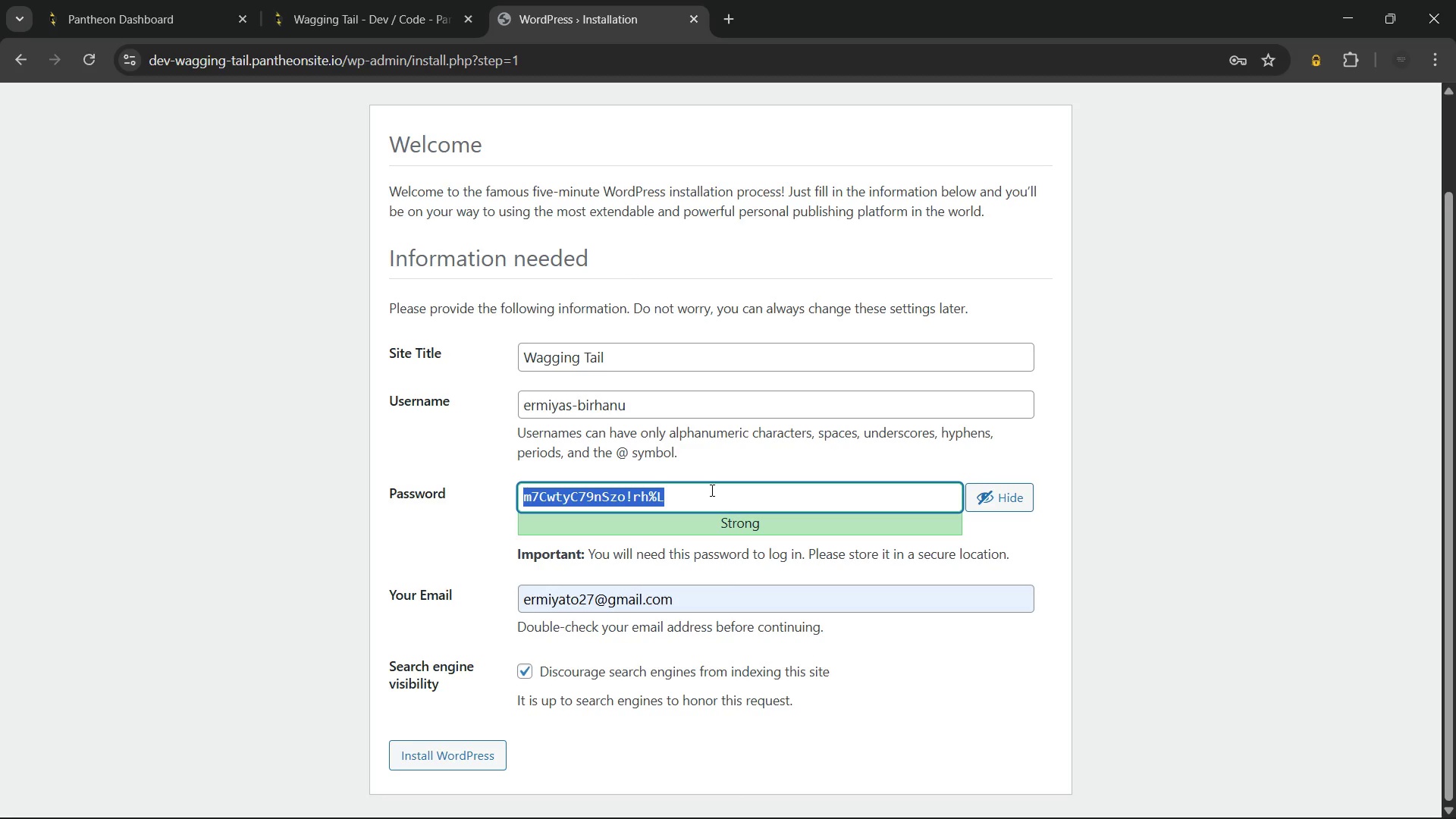 
key(Control+C)
 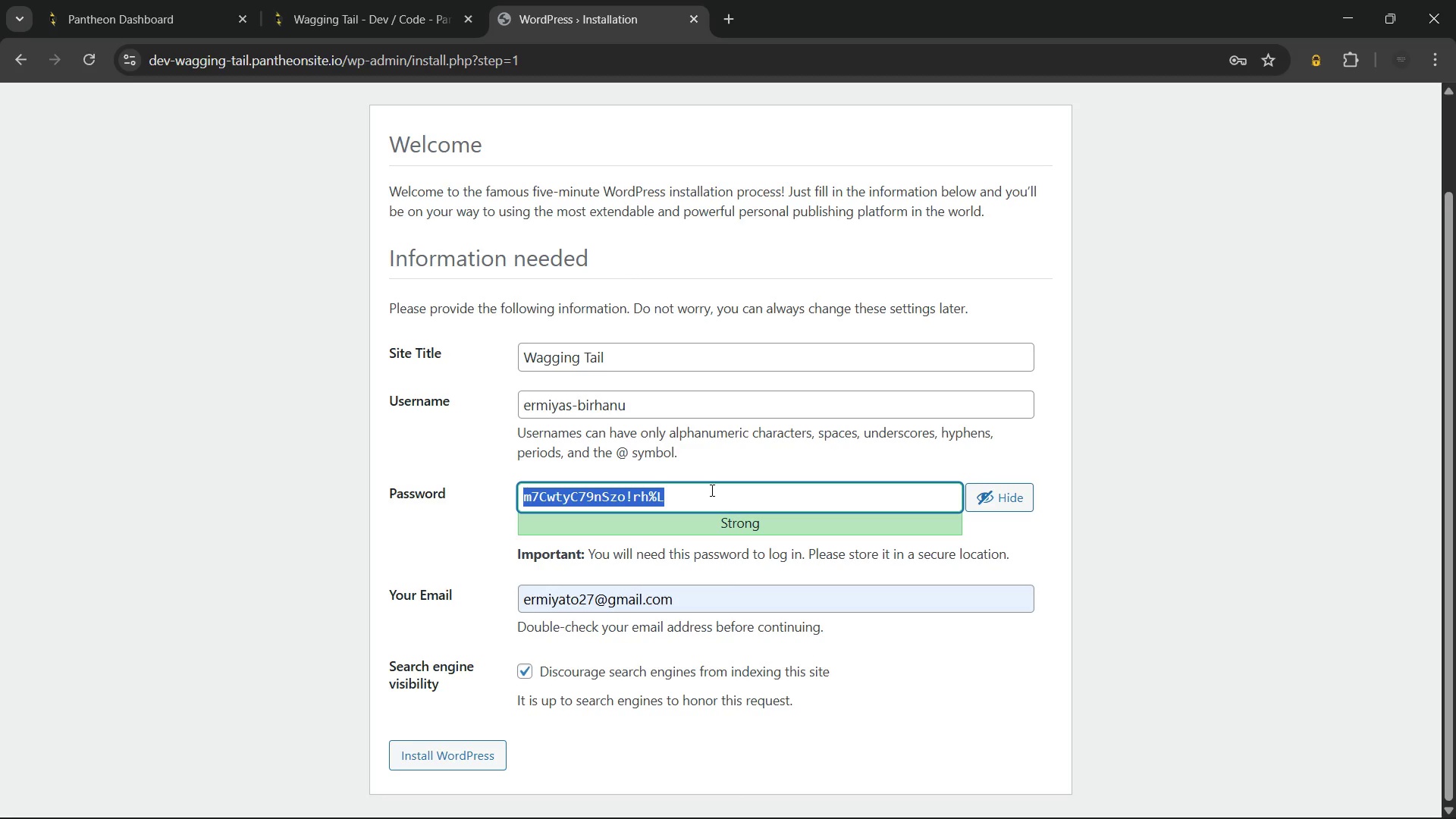 
key(Control+C)
 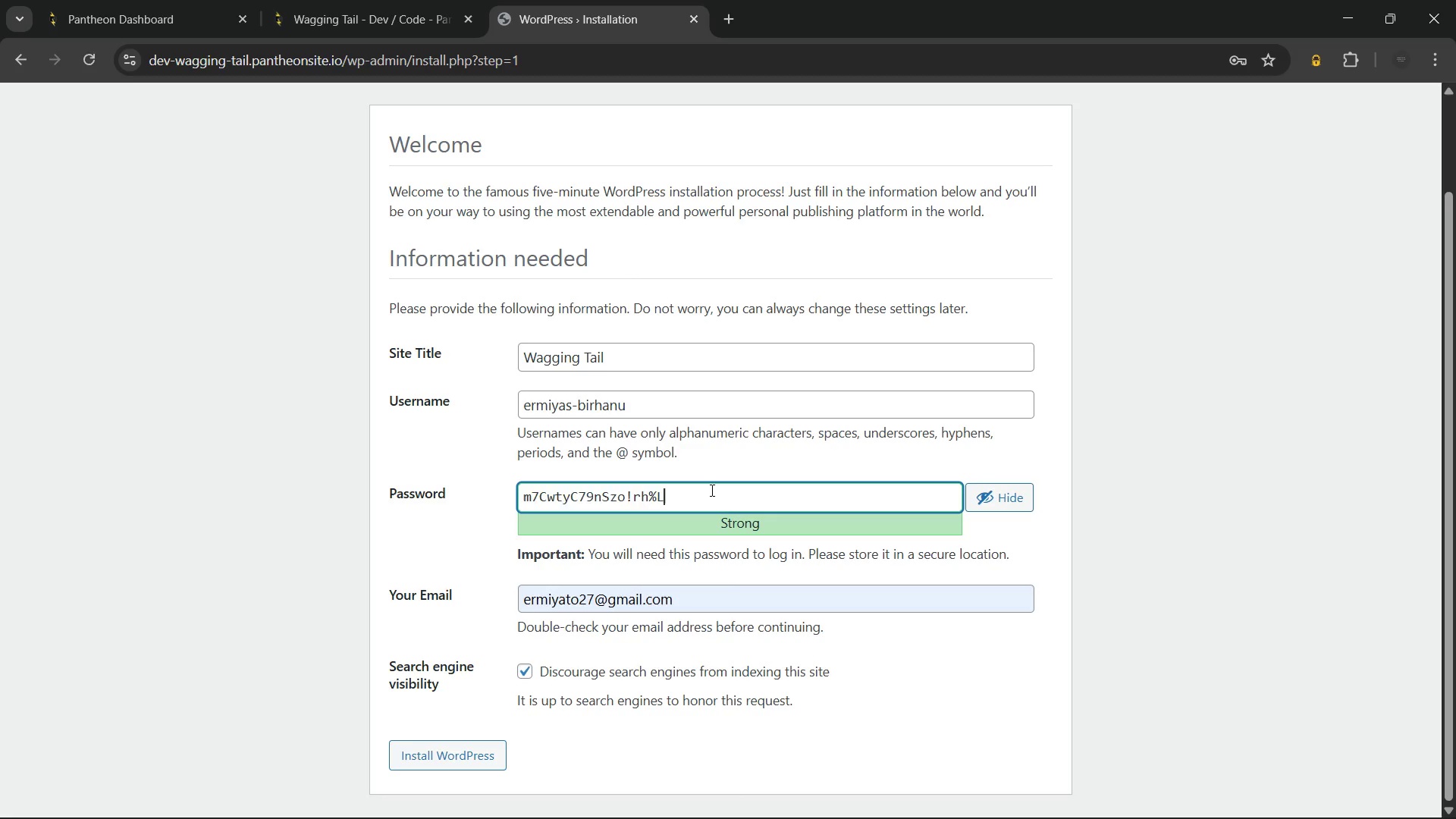 
left_click([711, 490])
 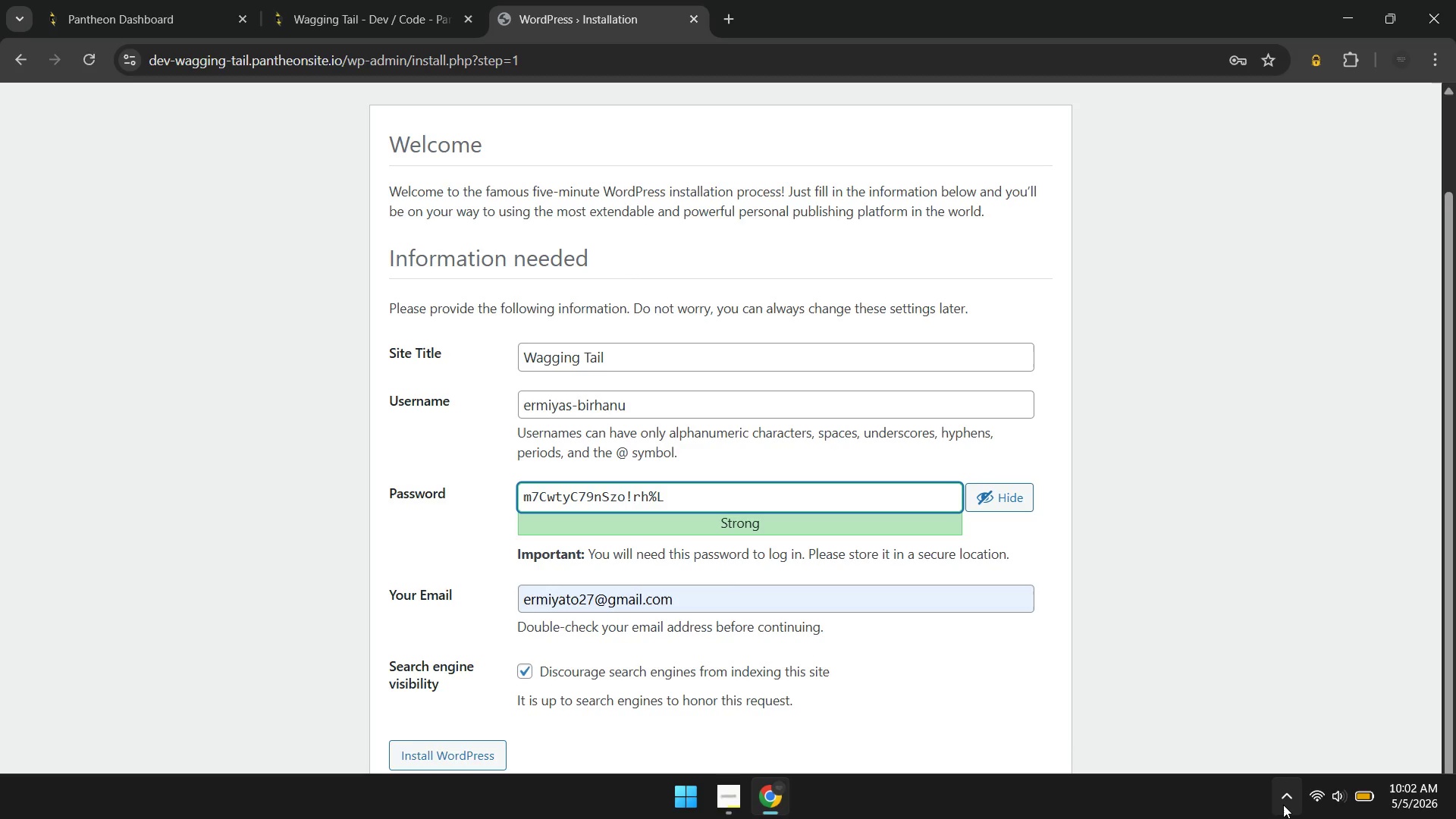 
left_click([1283, 802])
 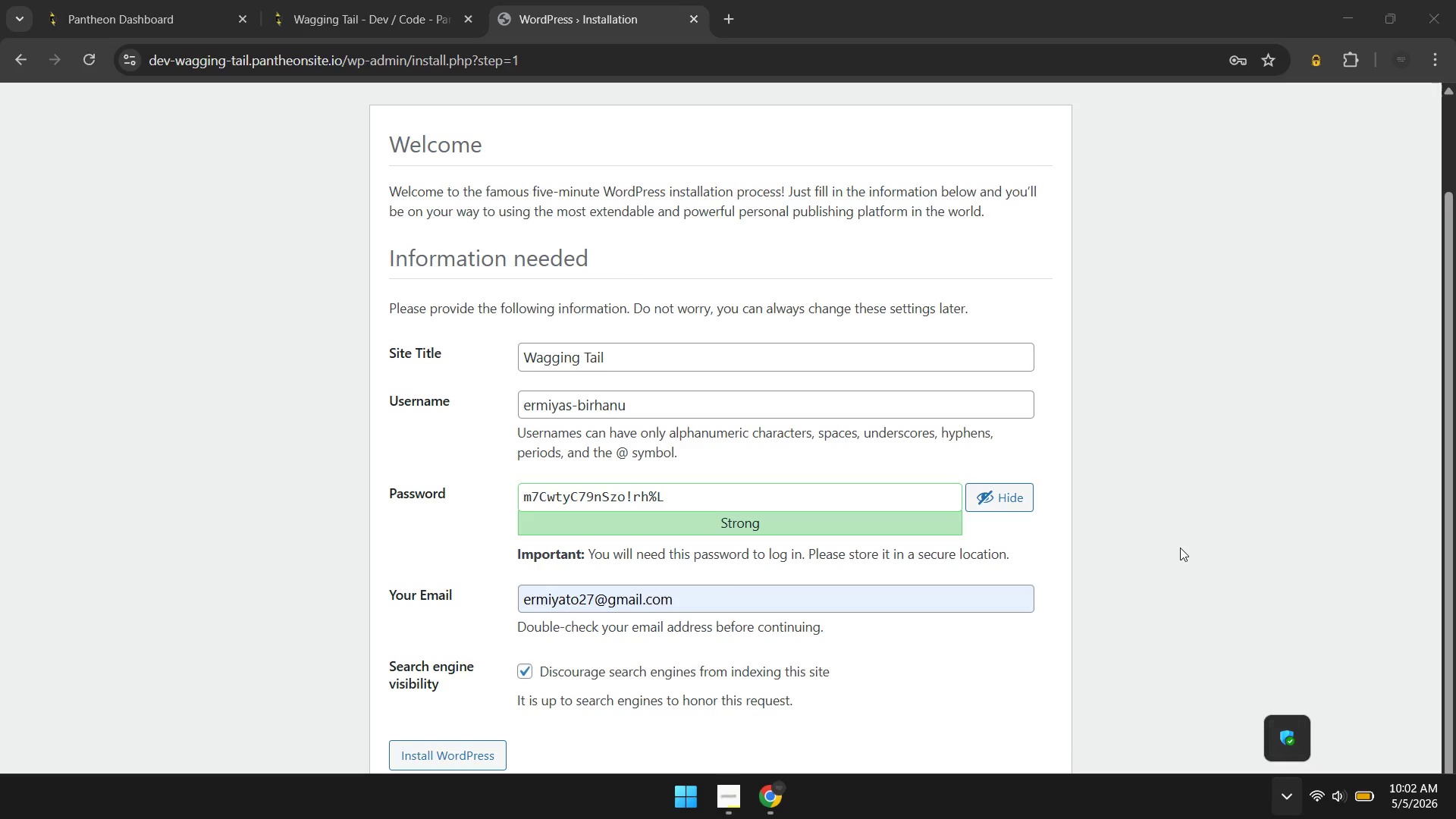 
left_click([1180, 548])
 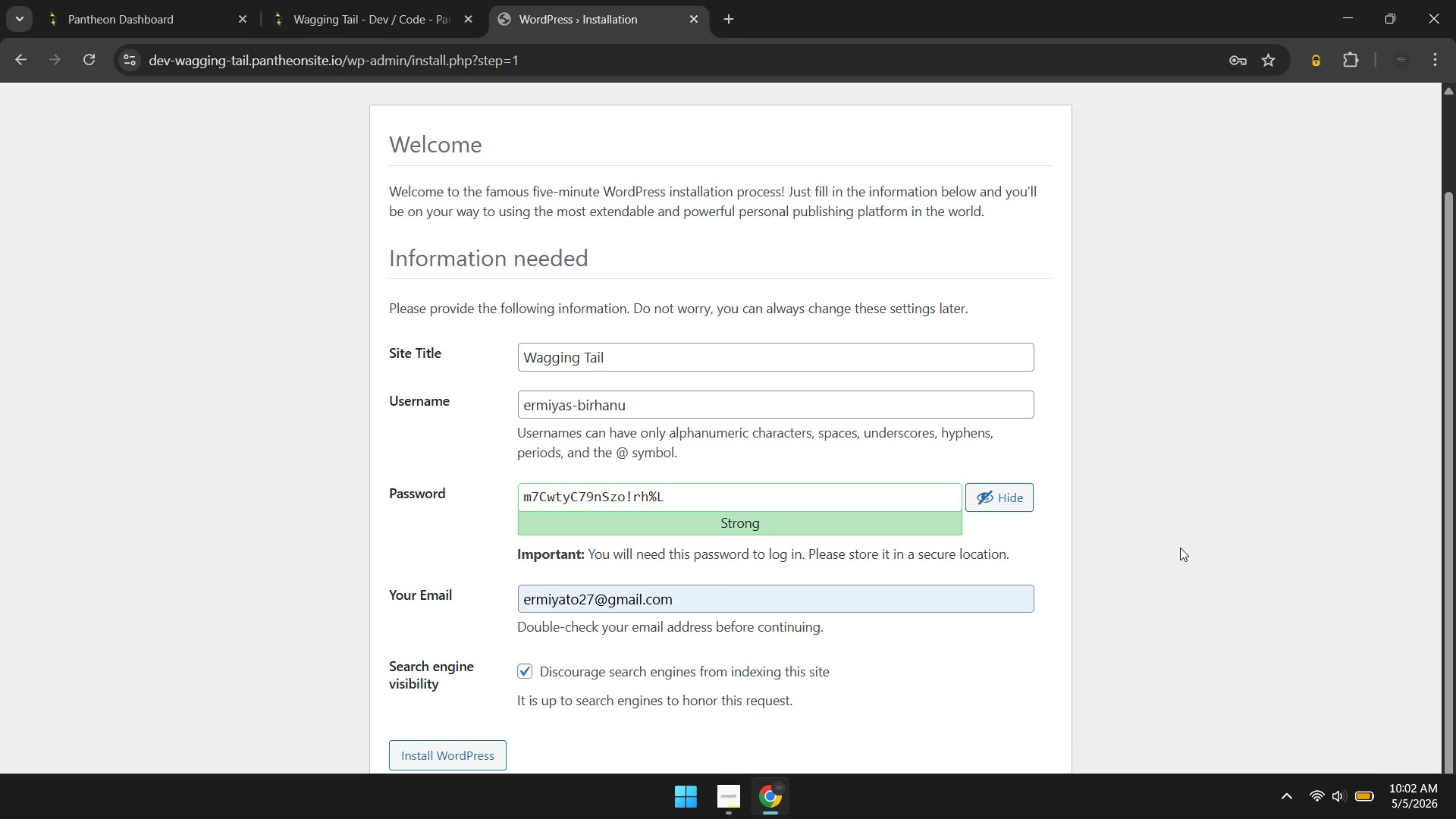 
key(Meta+MetaLeft)
 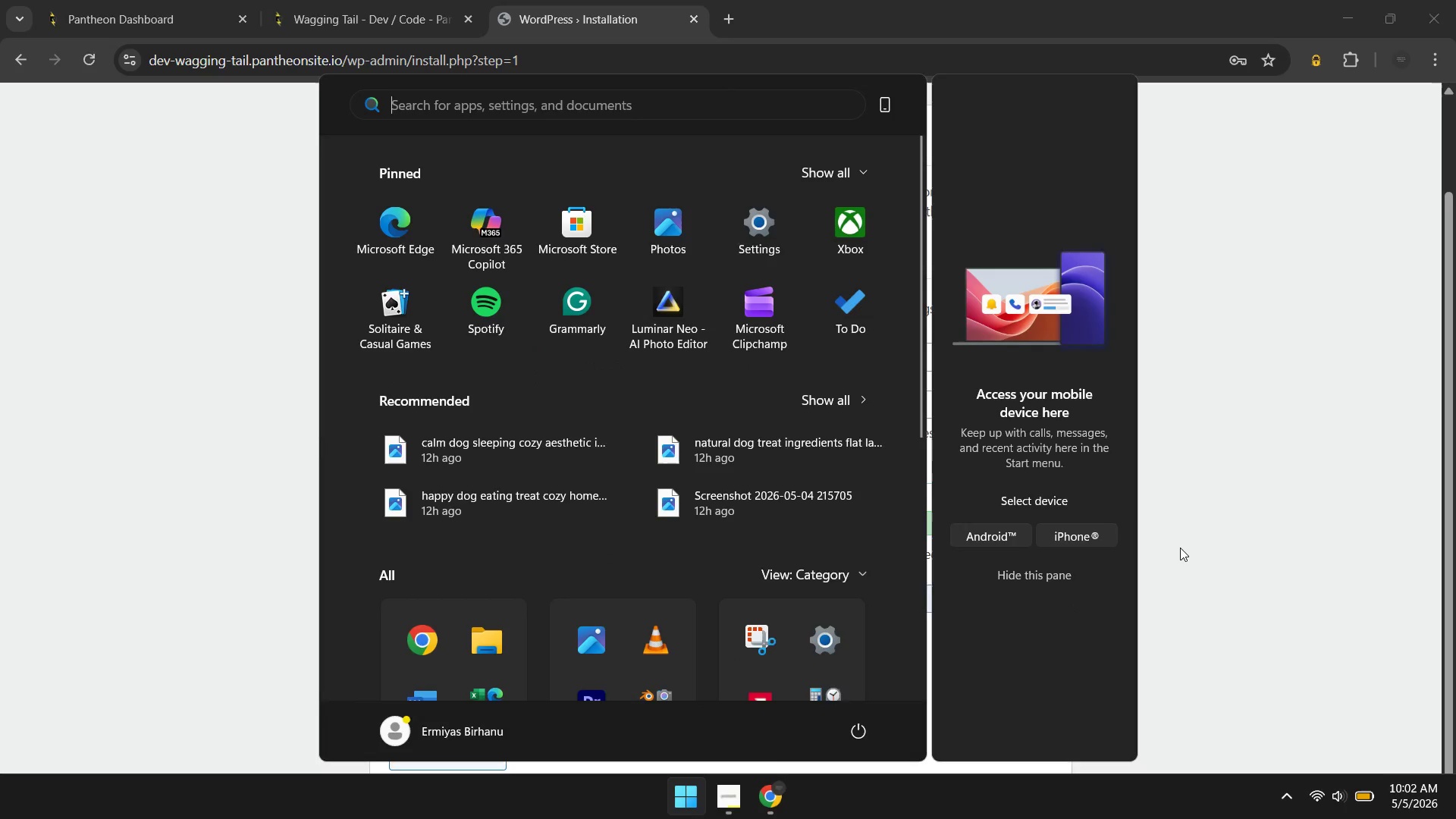 
type(tl)
 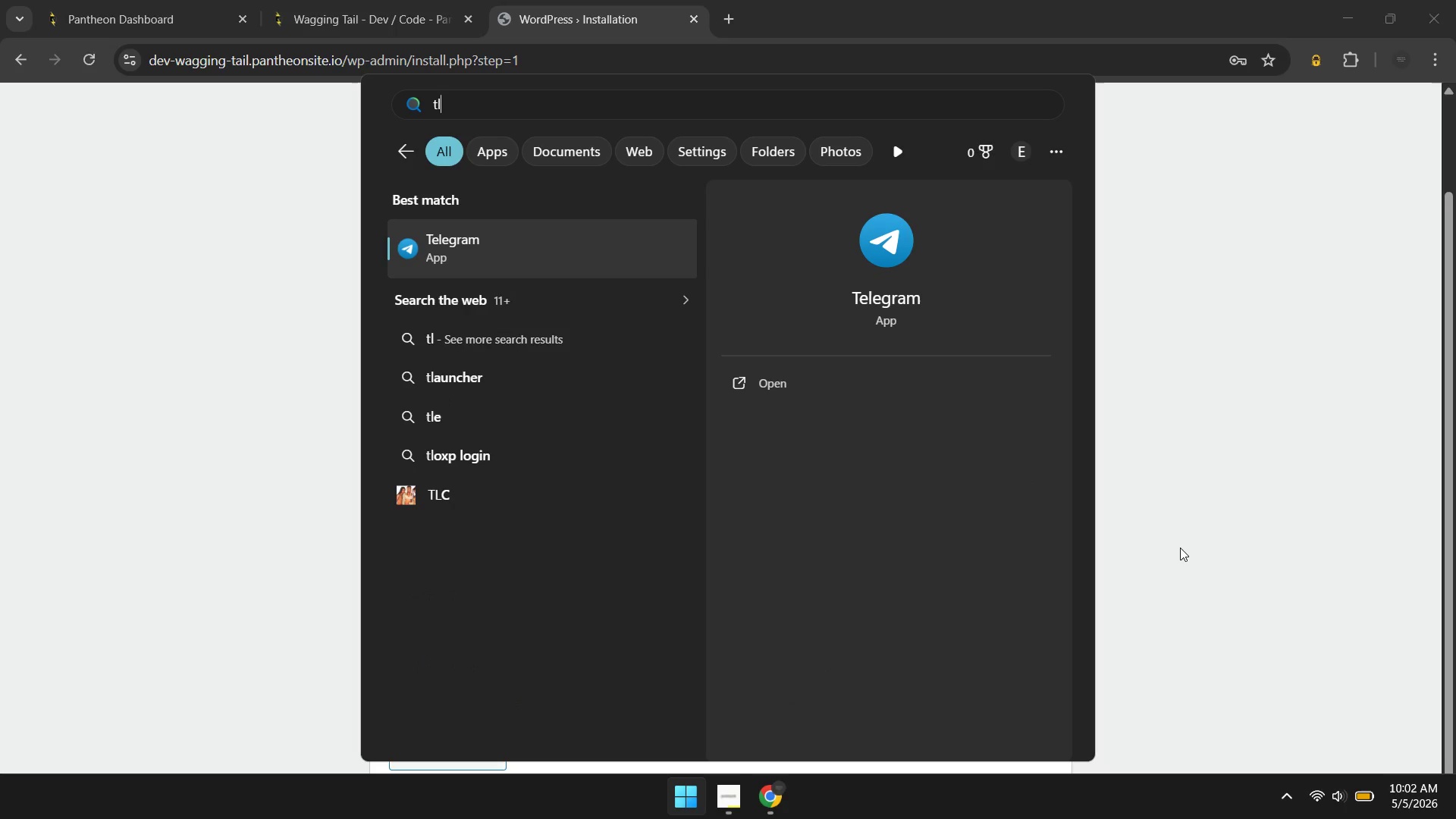 
key(Enter)
 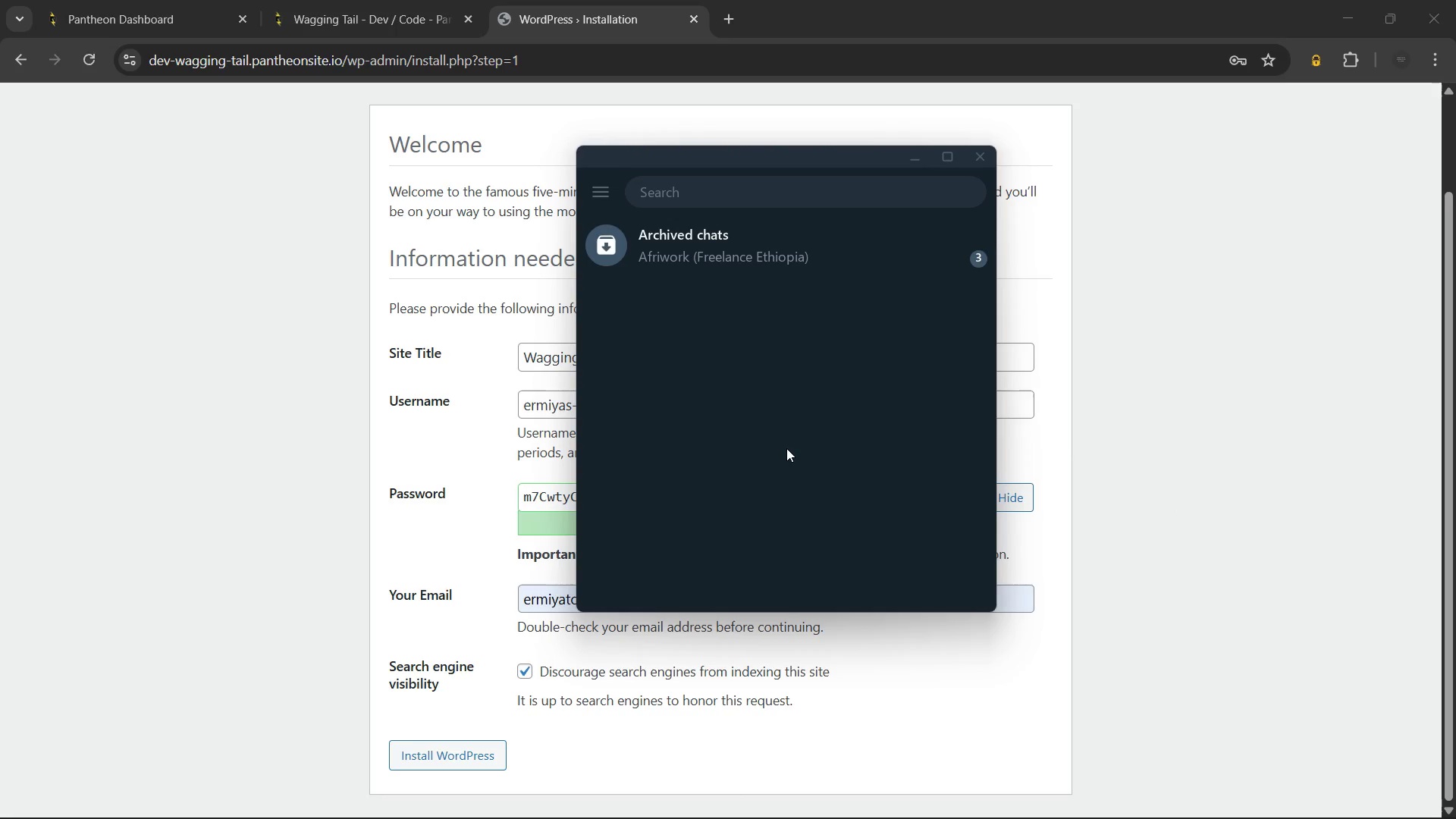 
wait(6.59)
 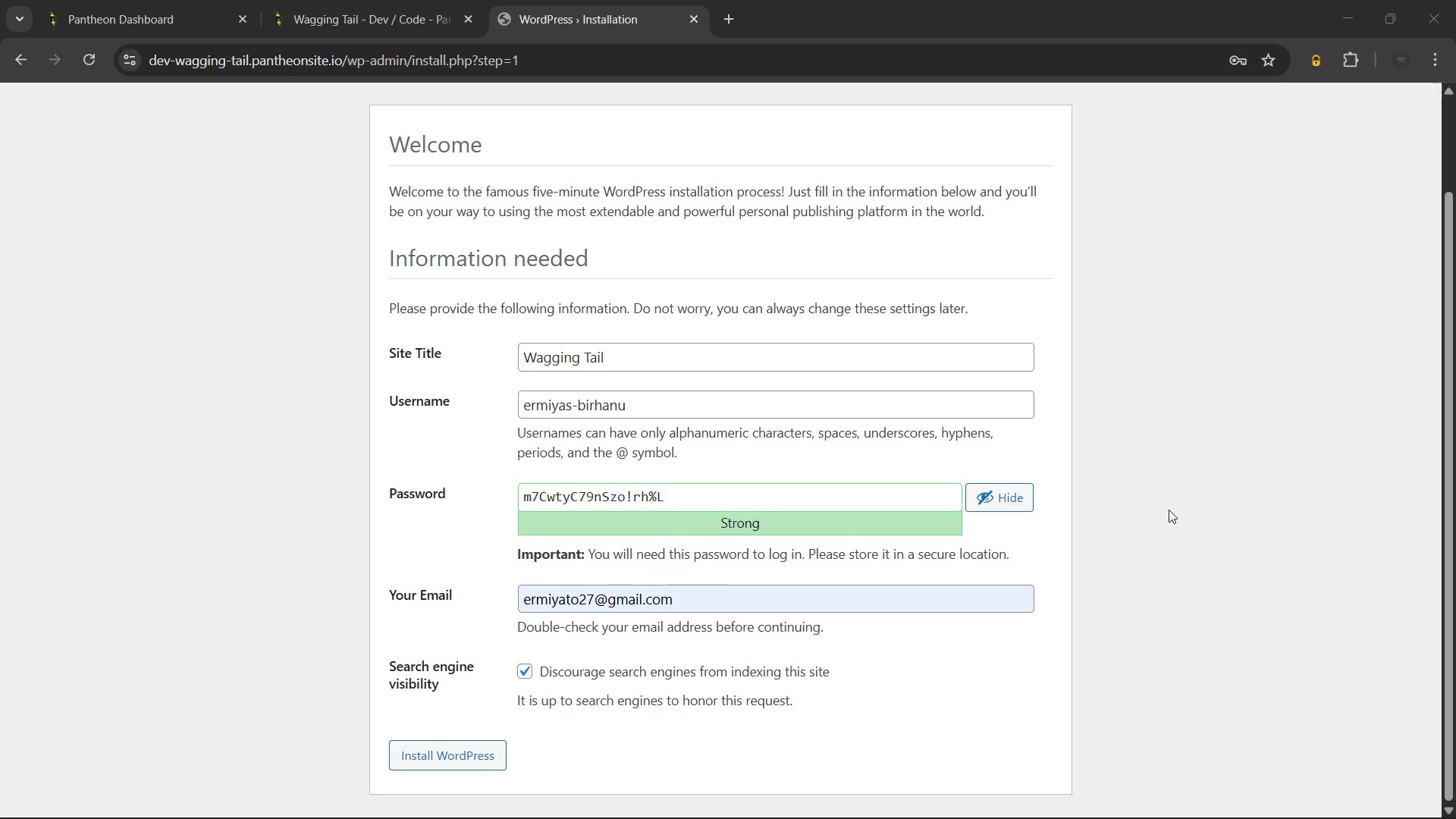 
scroll: coordinate [852, 400], scroll_direction: down, amount: 1.0
 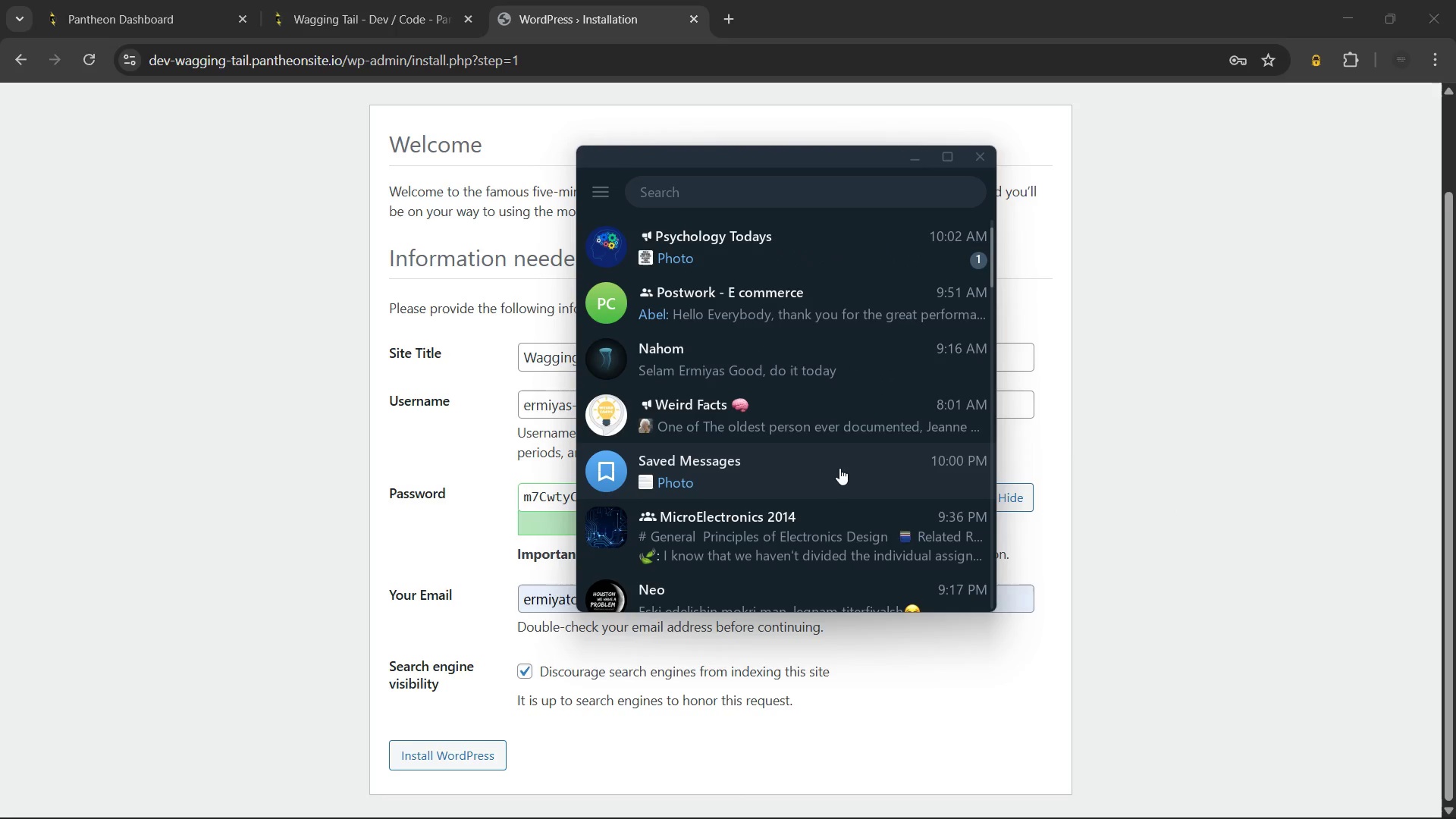 
left_click([839, 468])
 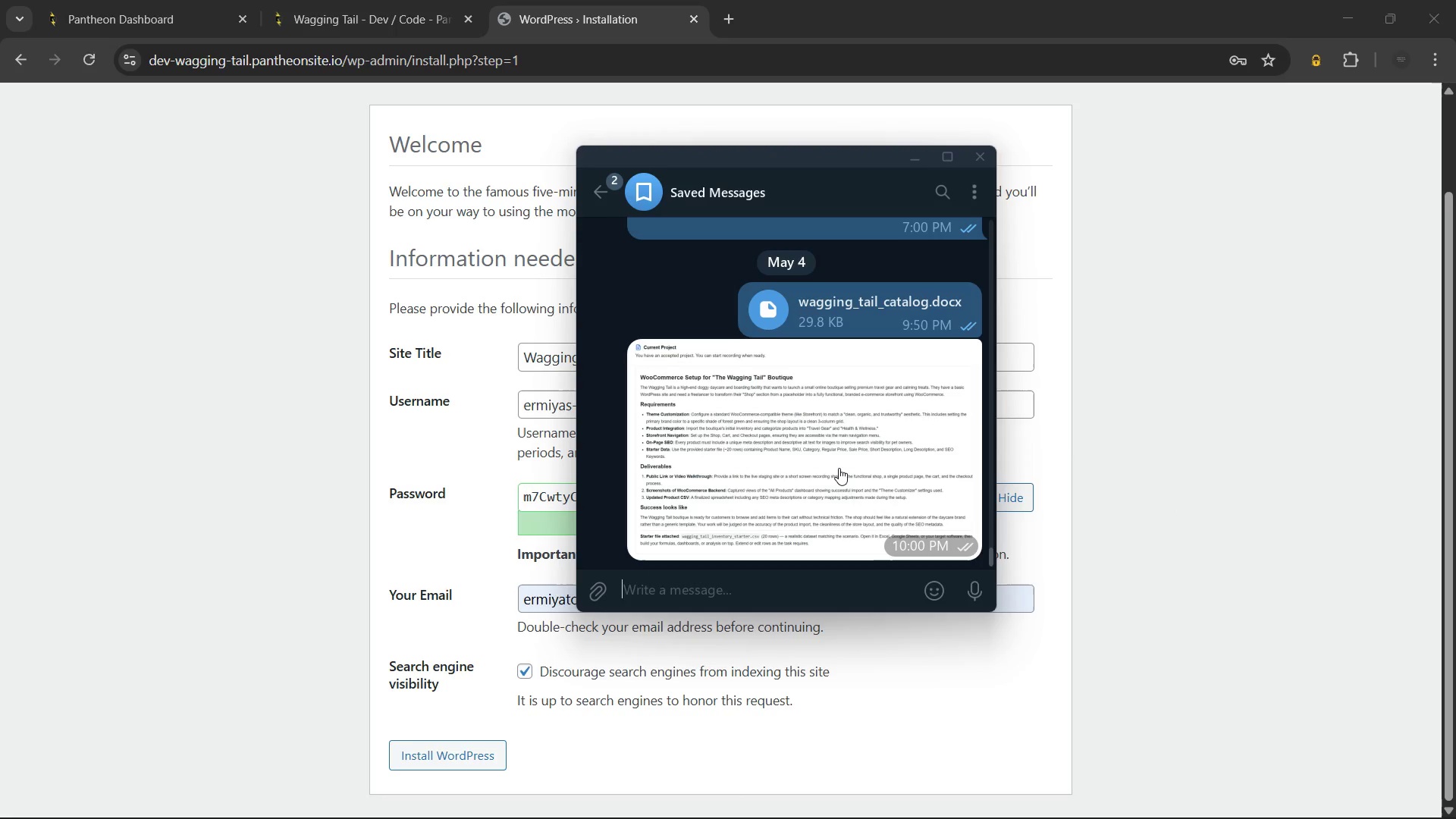 
type(new password: )
 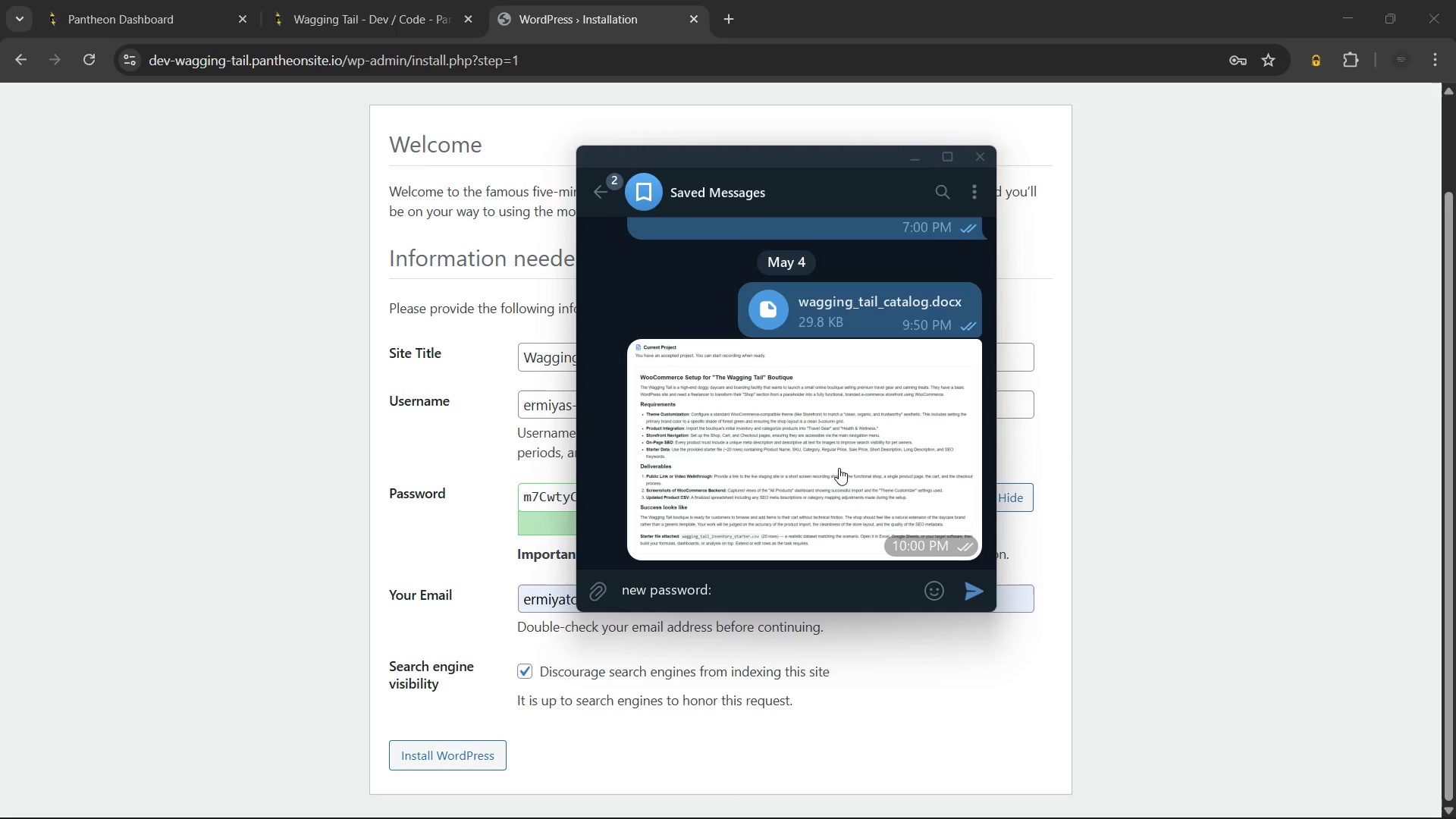 
key(Control+ControlLeft)
 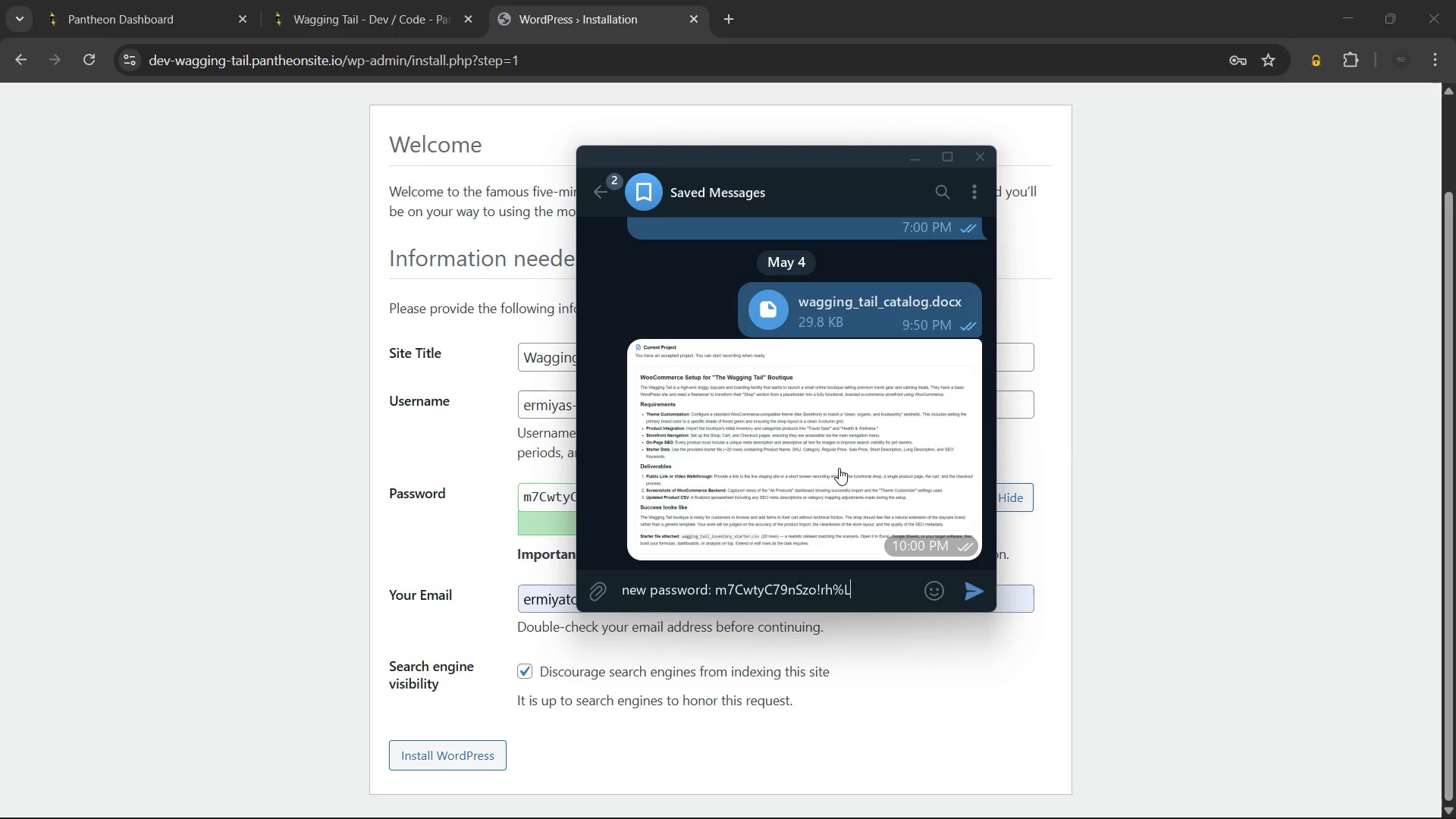 
key(Control+V)
 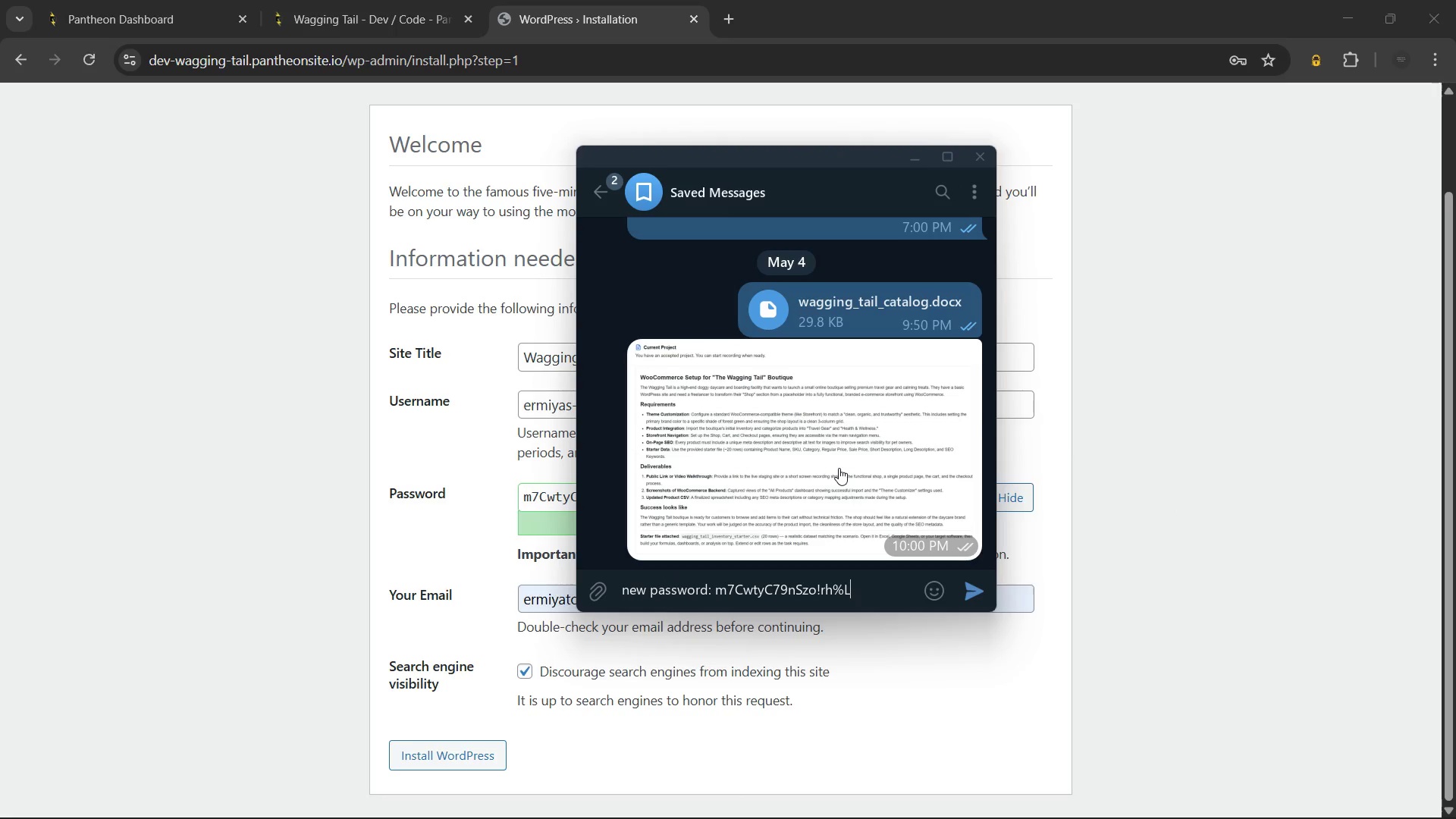 
key(Enter)
 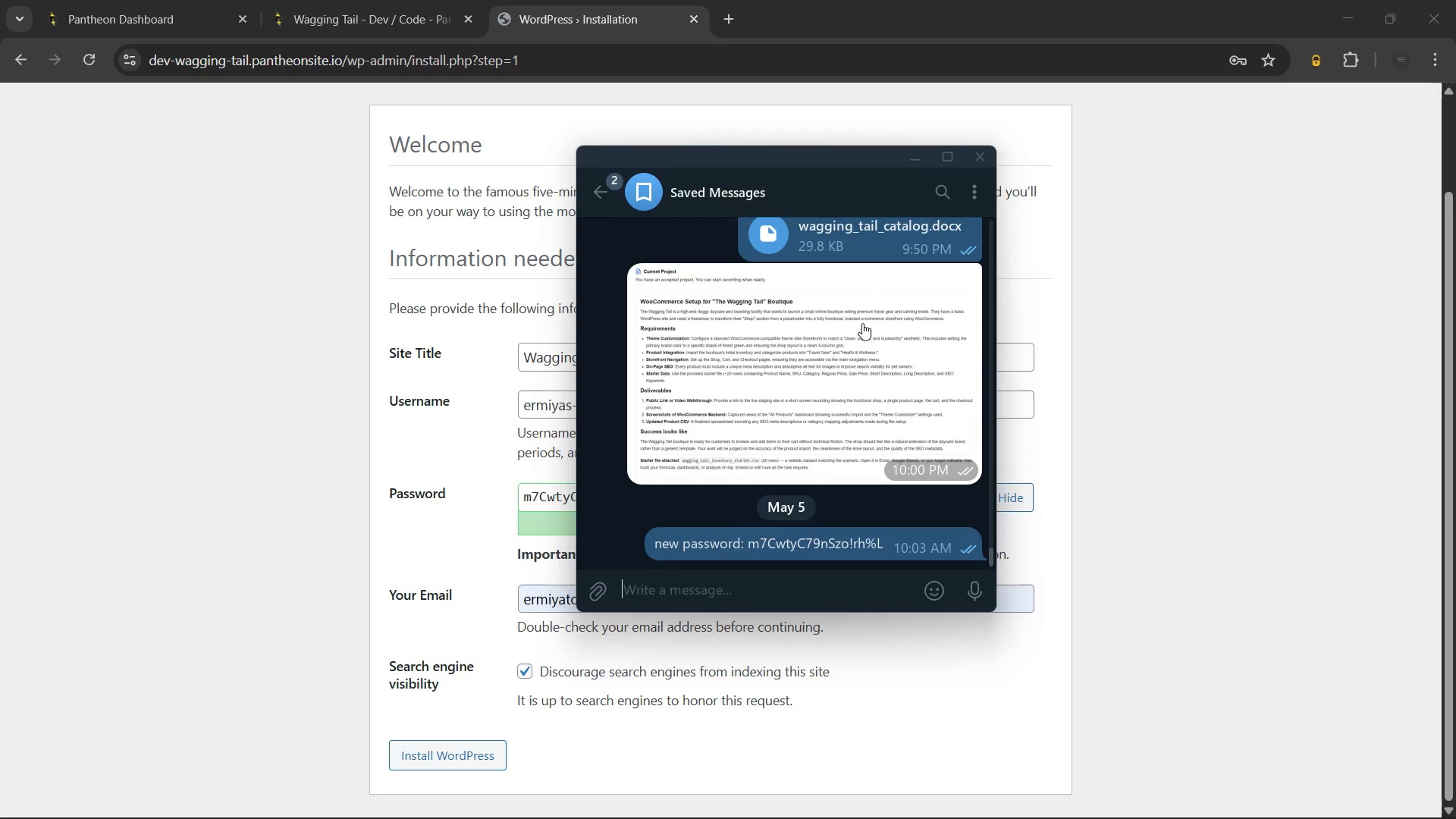 
key(Escape)
 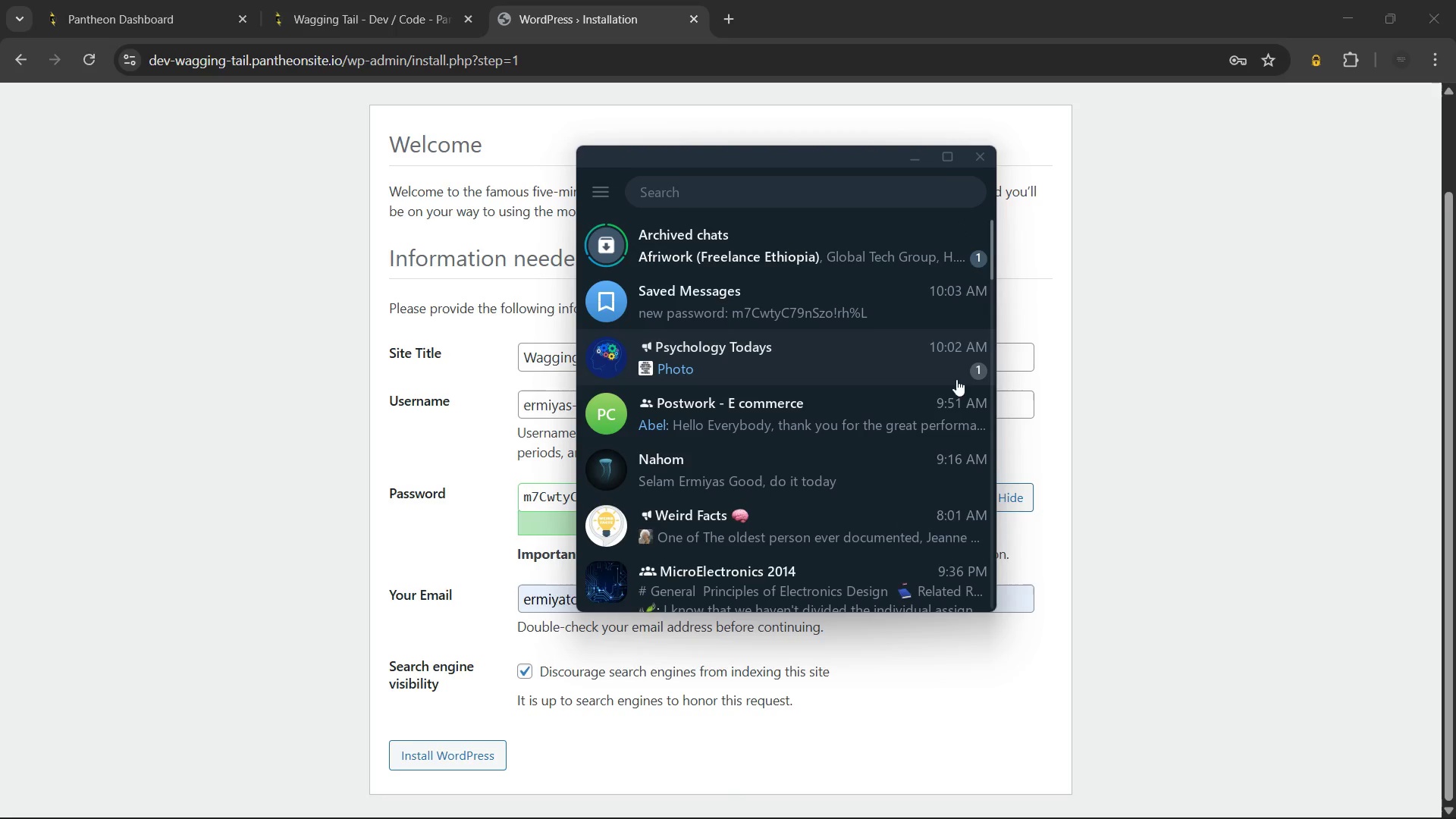 
left_click([956, 381])
 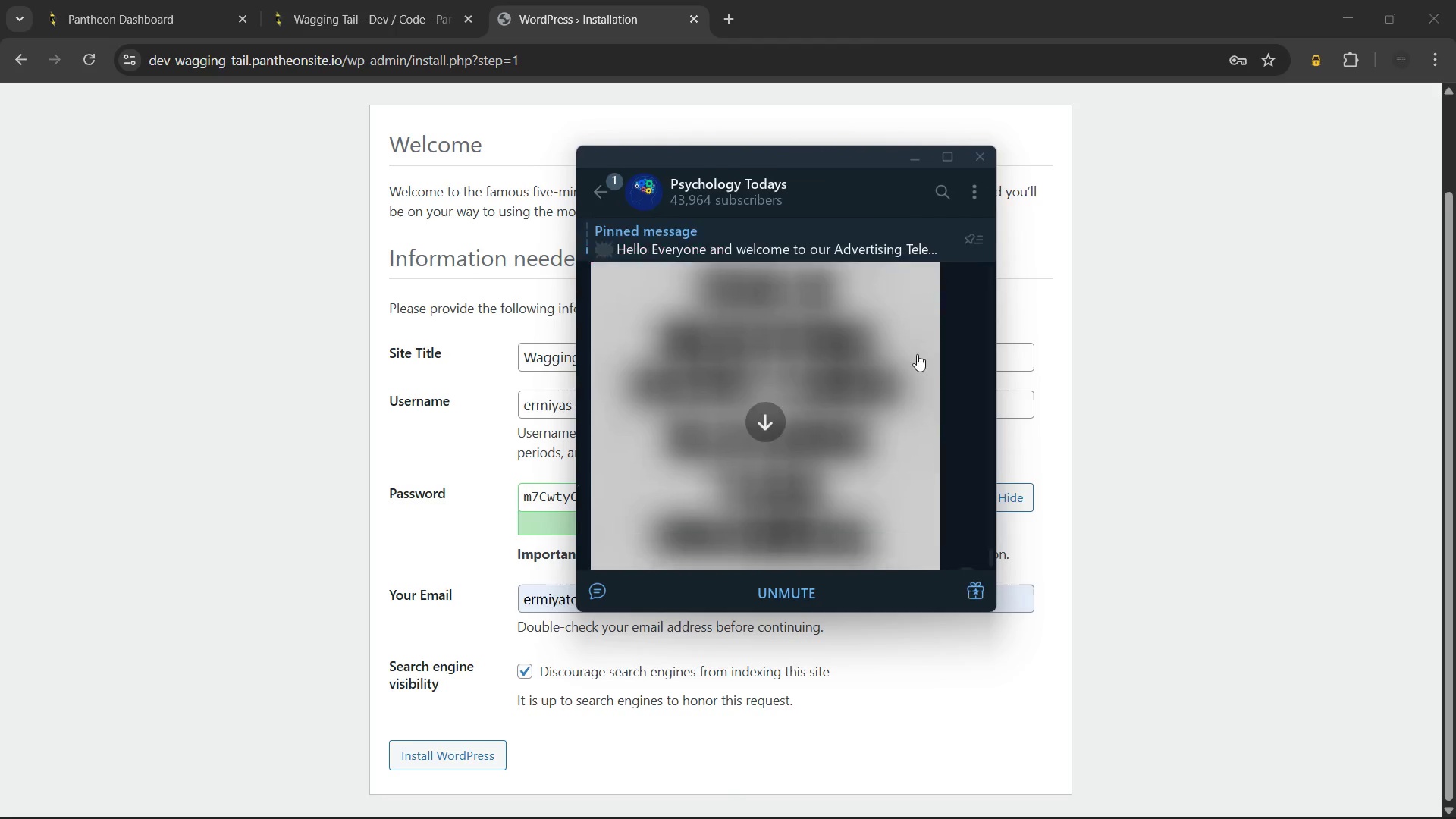 
key(Escape)
 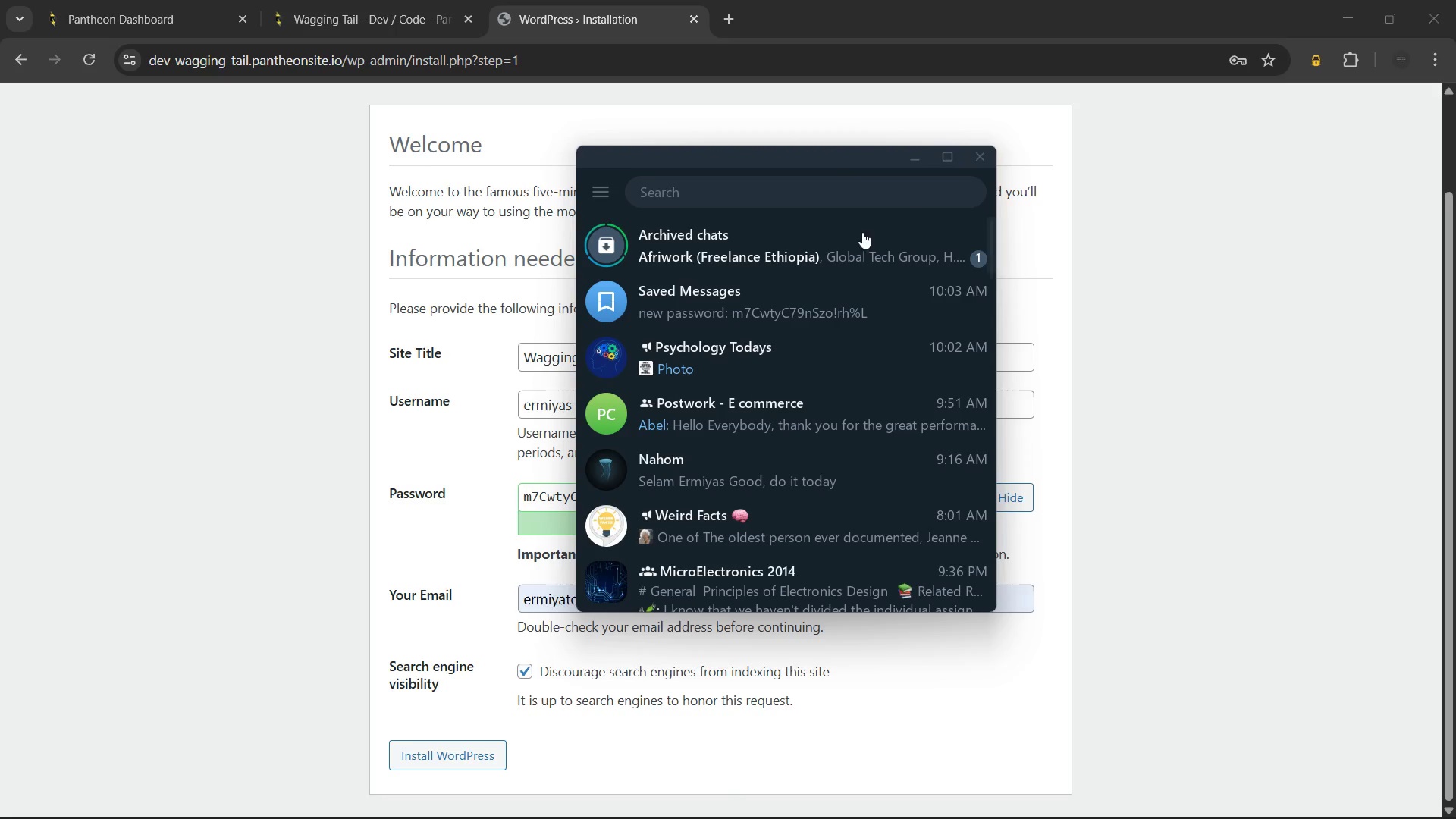 
scroll: coordinate [917, 354], scroll_direction: down, amount: 6.0
 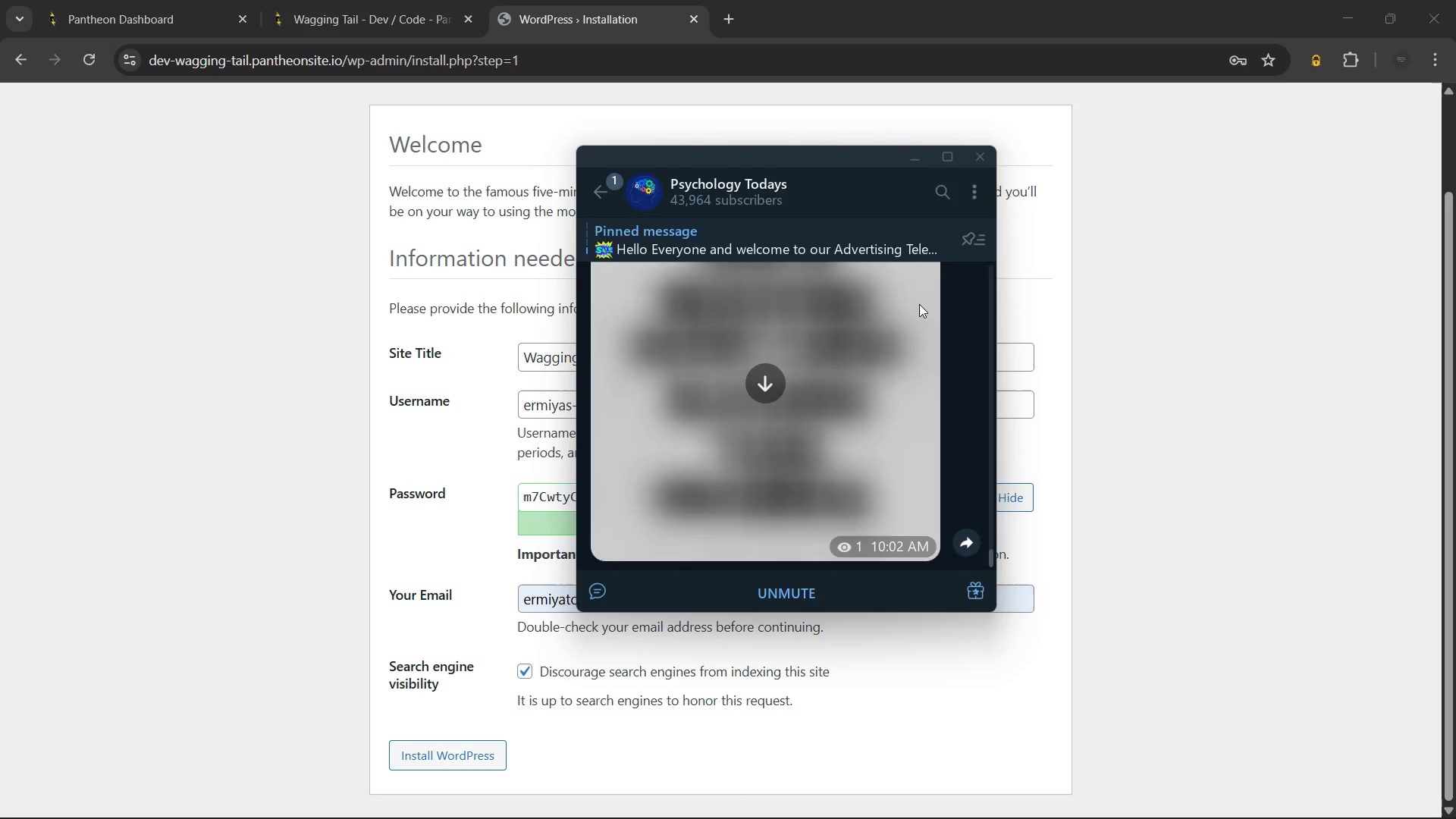 
right_click([856, 238])
 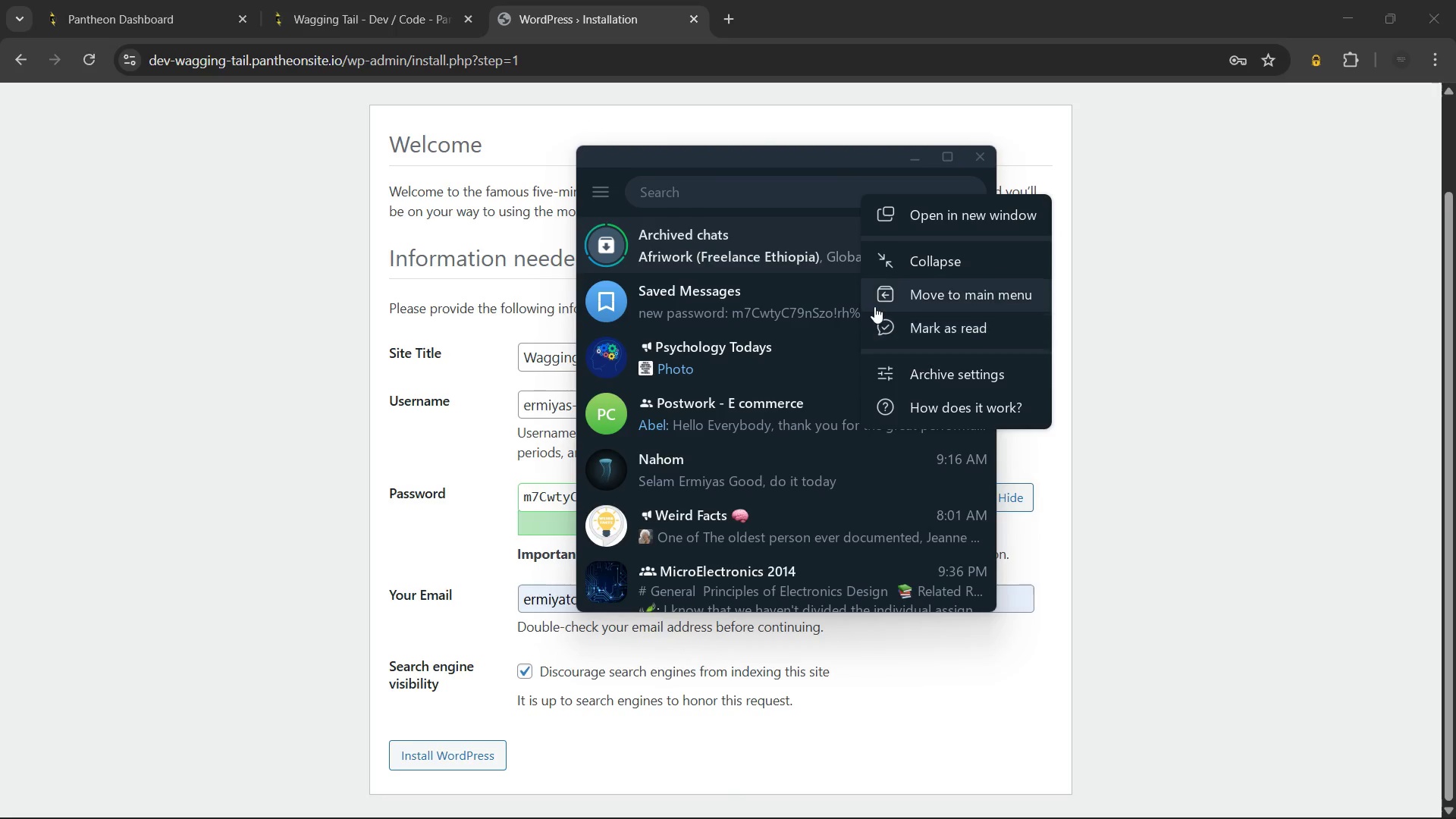 
left_click([875, 306])
 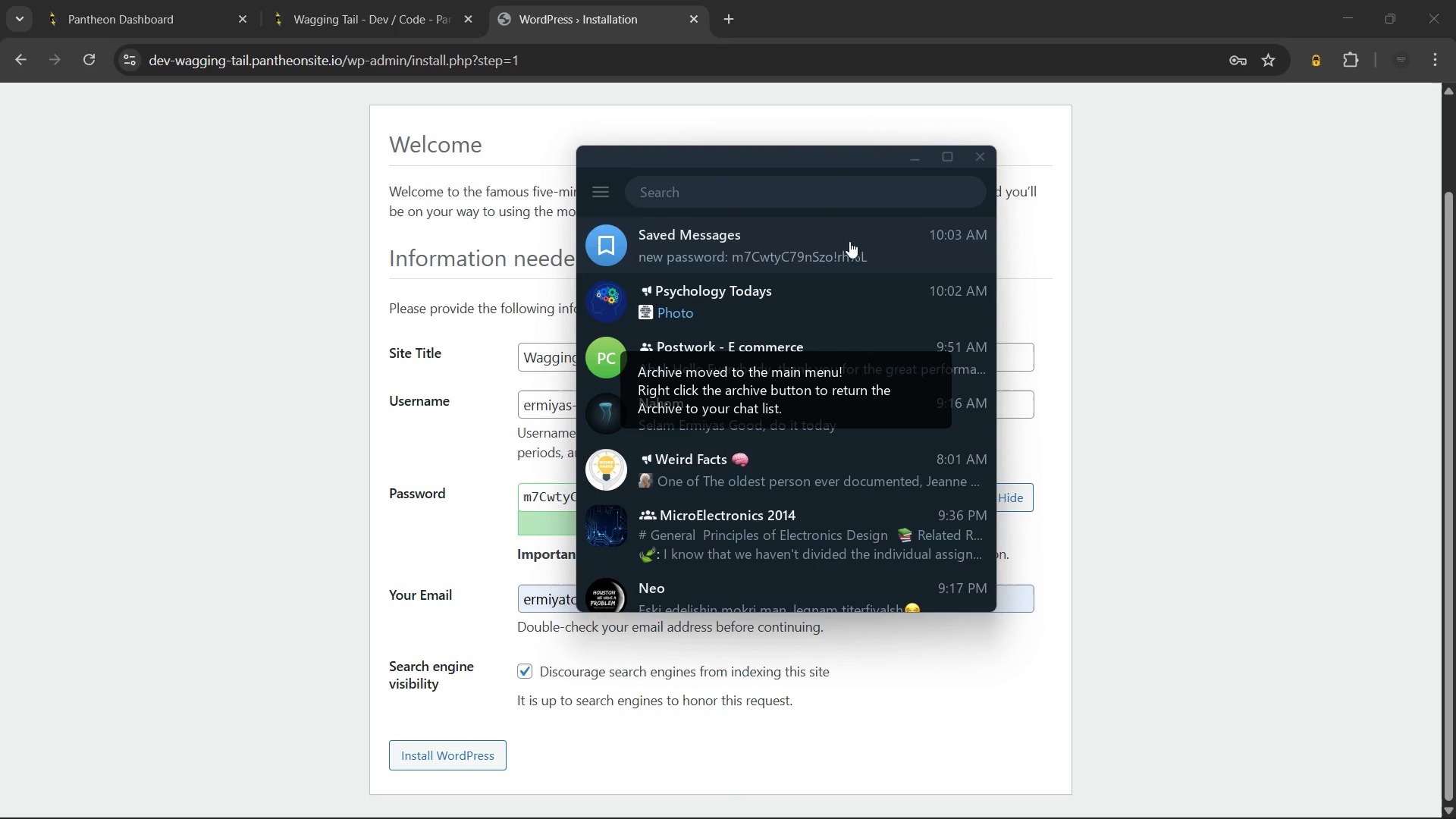 
right_click([849, 241])
 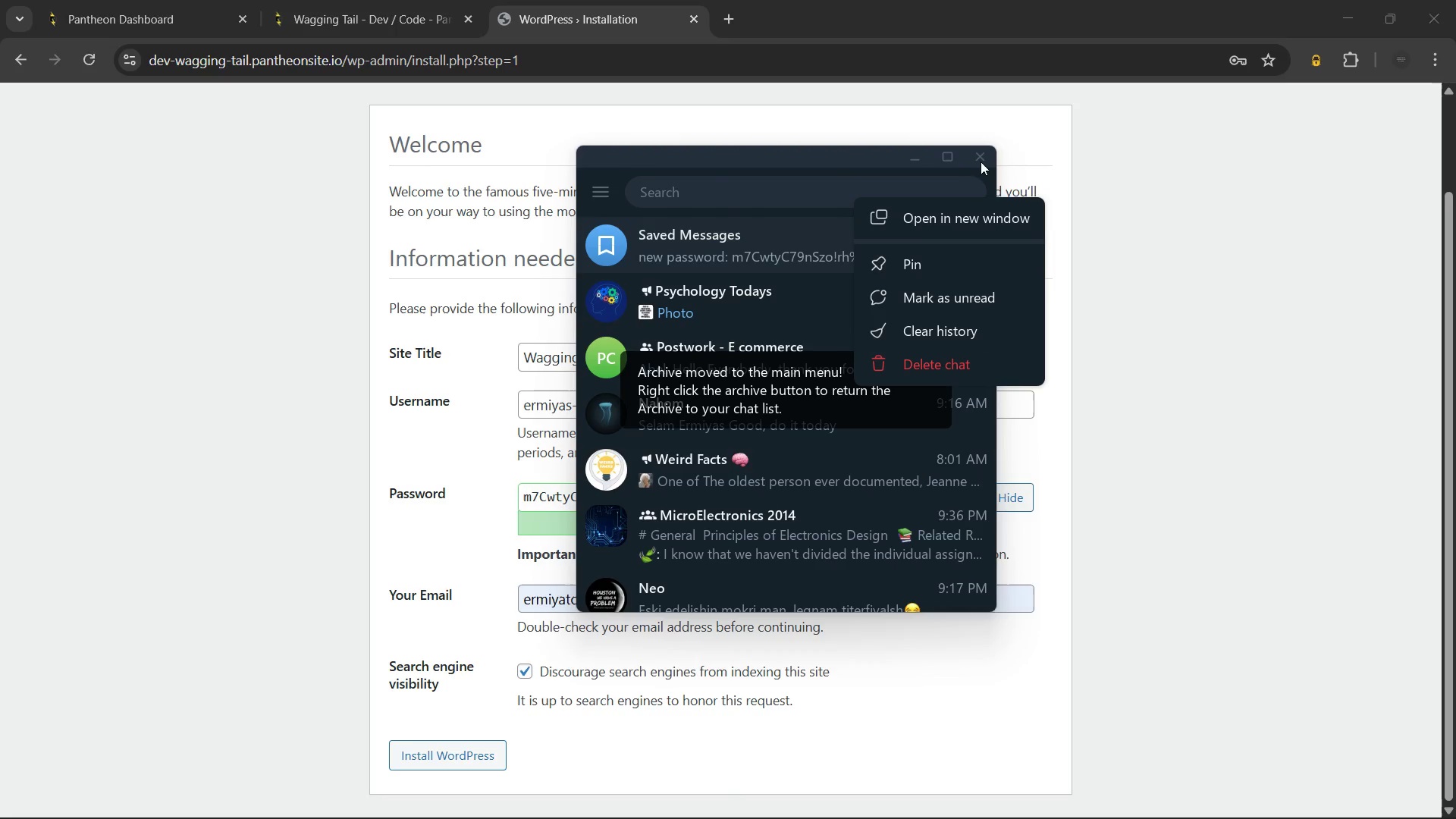 
left_click([982, 155])
 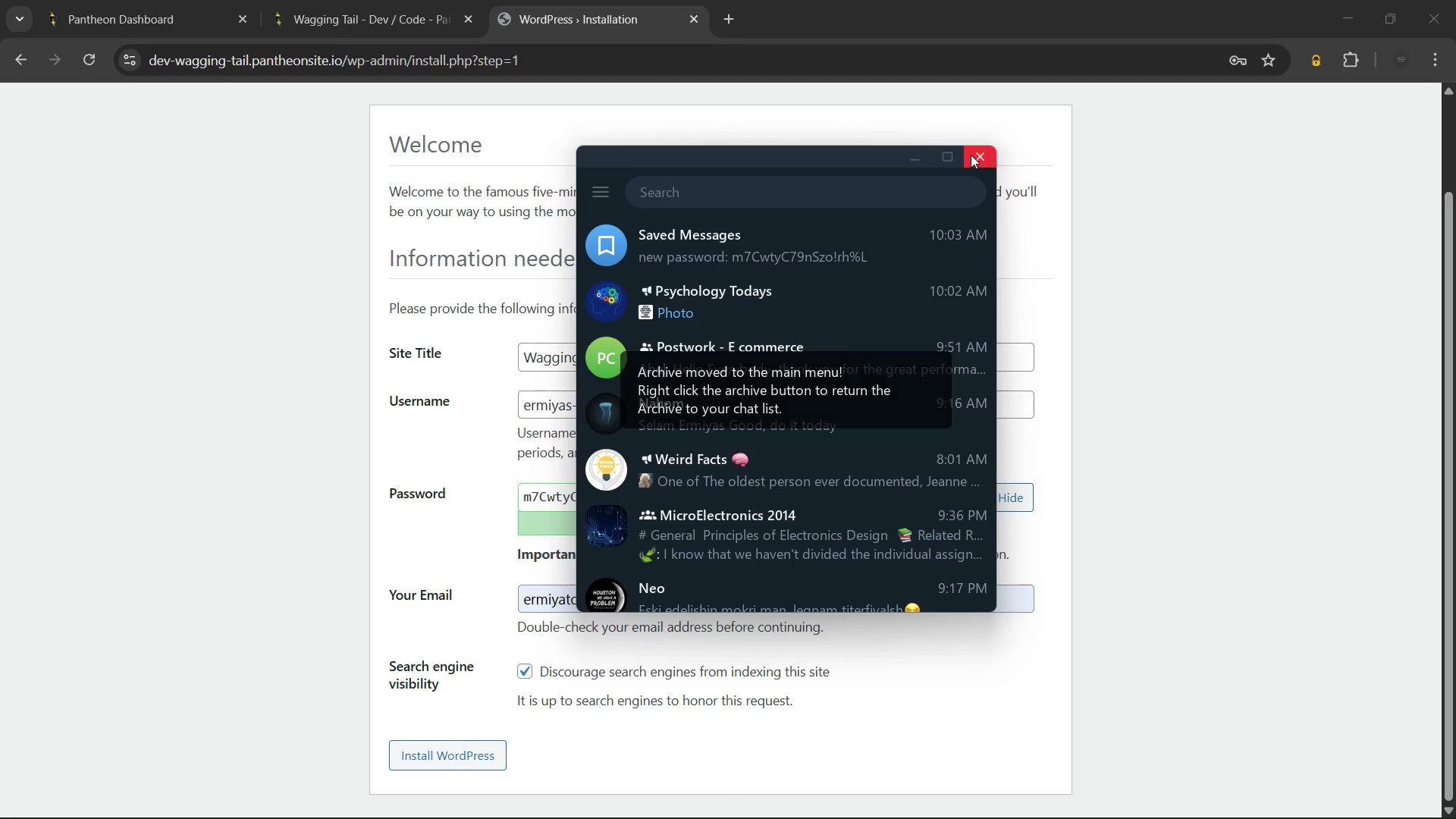 
left_click([971, 155])
 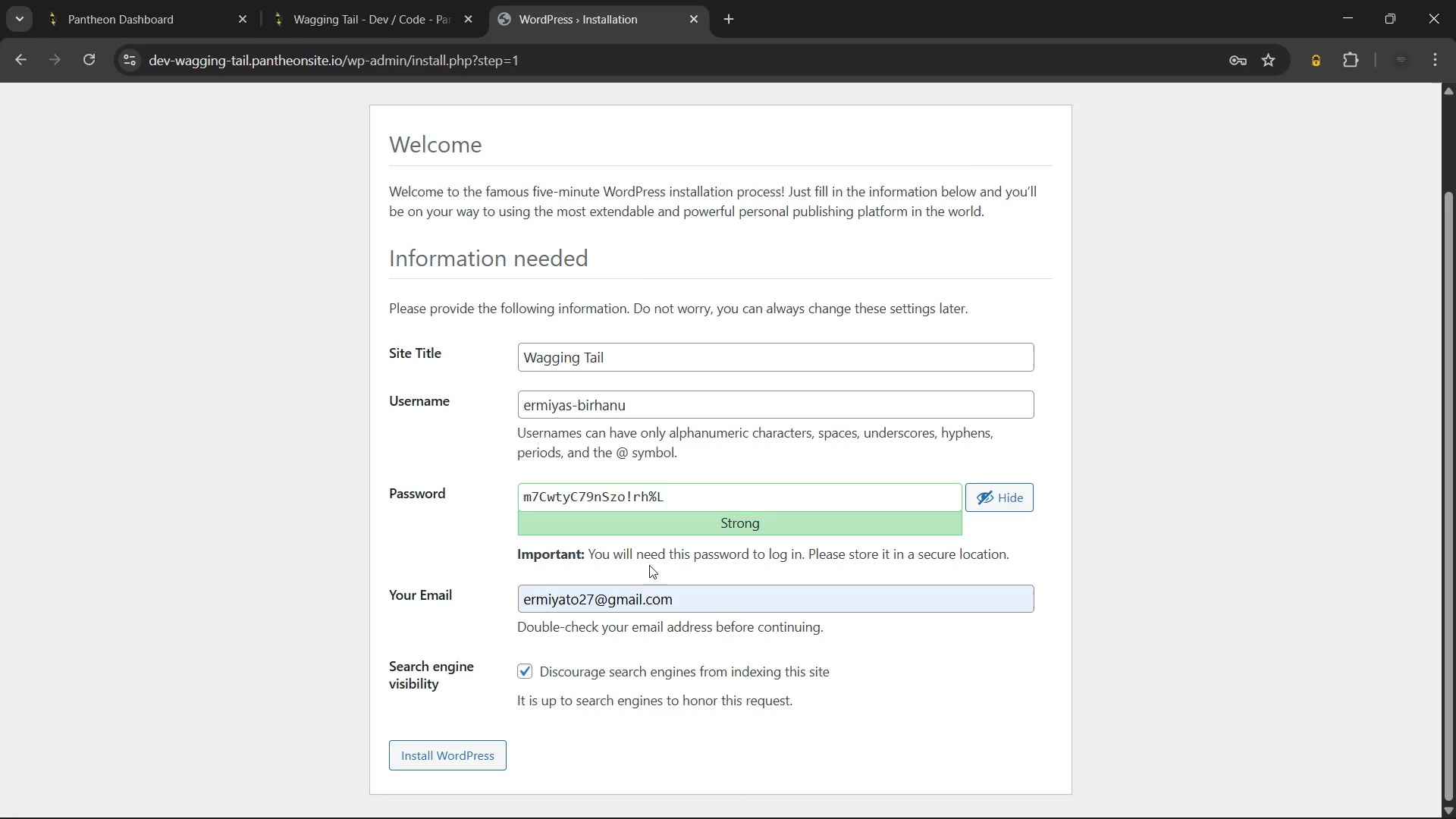 
scroll: coordinate [649, 565], scroll_direction: down, amount: 3.0
 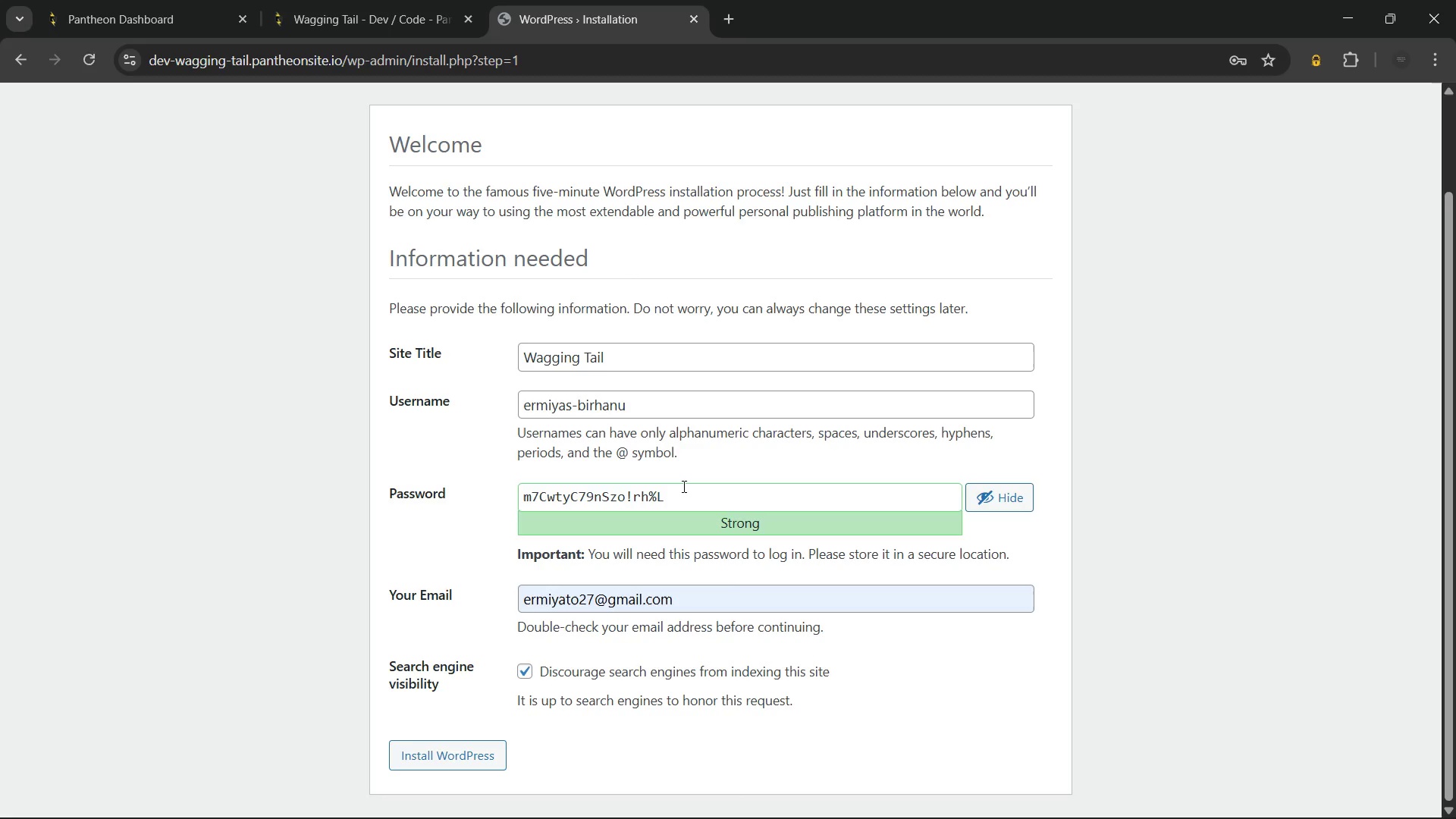 
left_click([682, 485])
 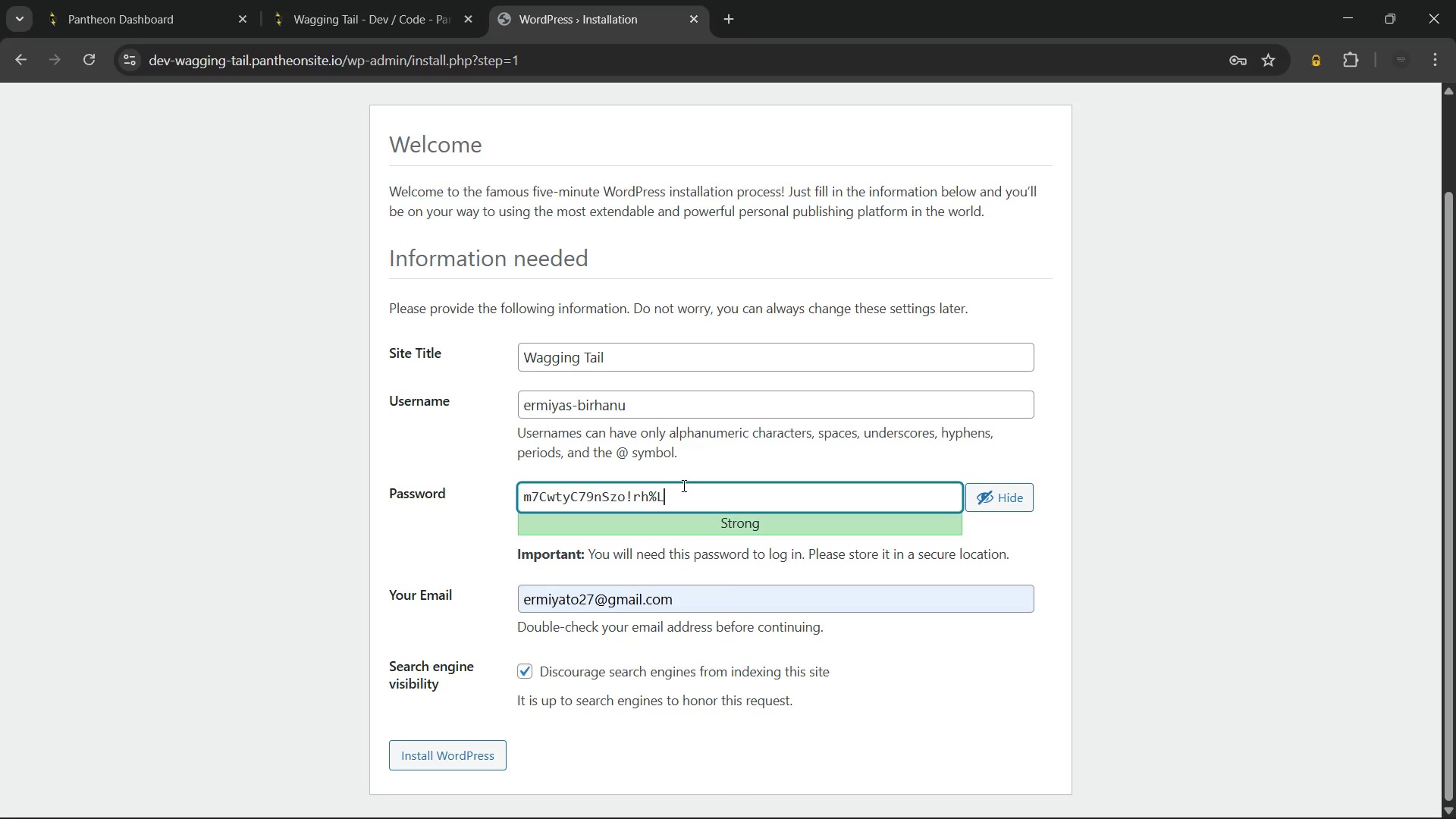 
key(Control+A)
 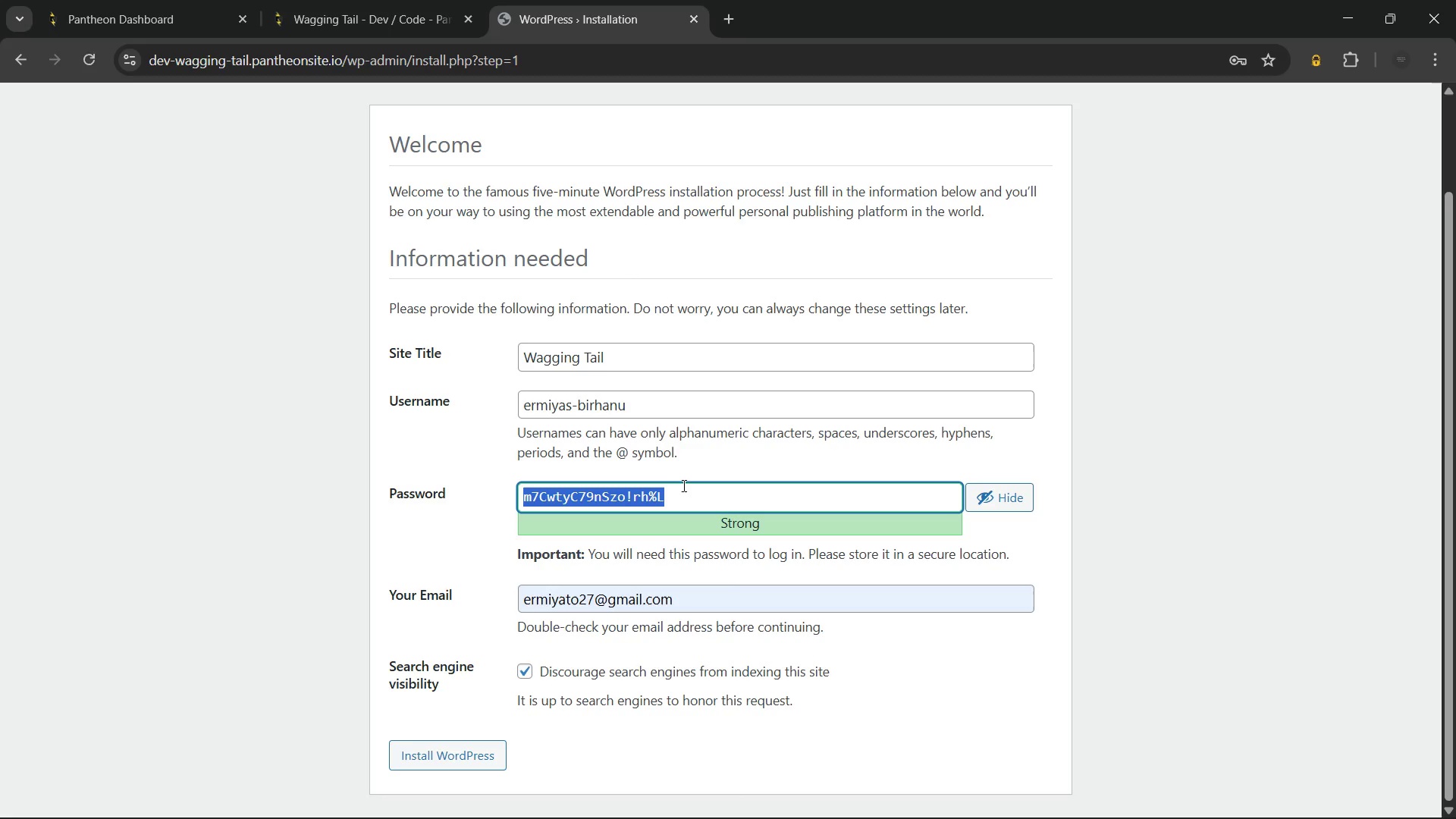 
key(Control+C)
 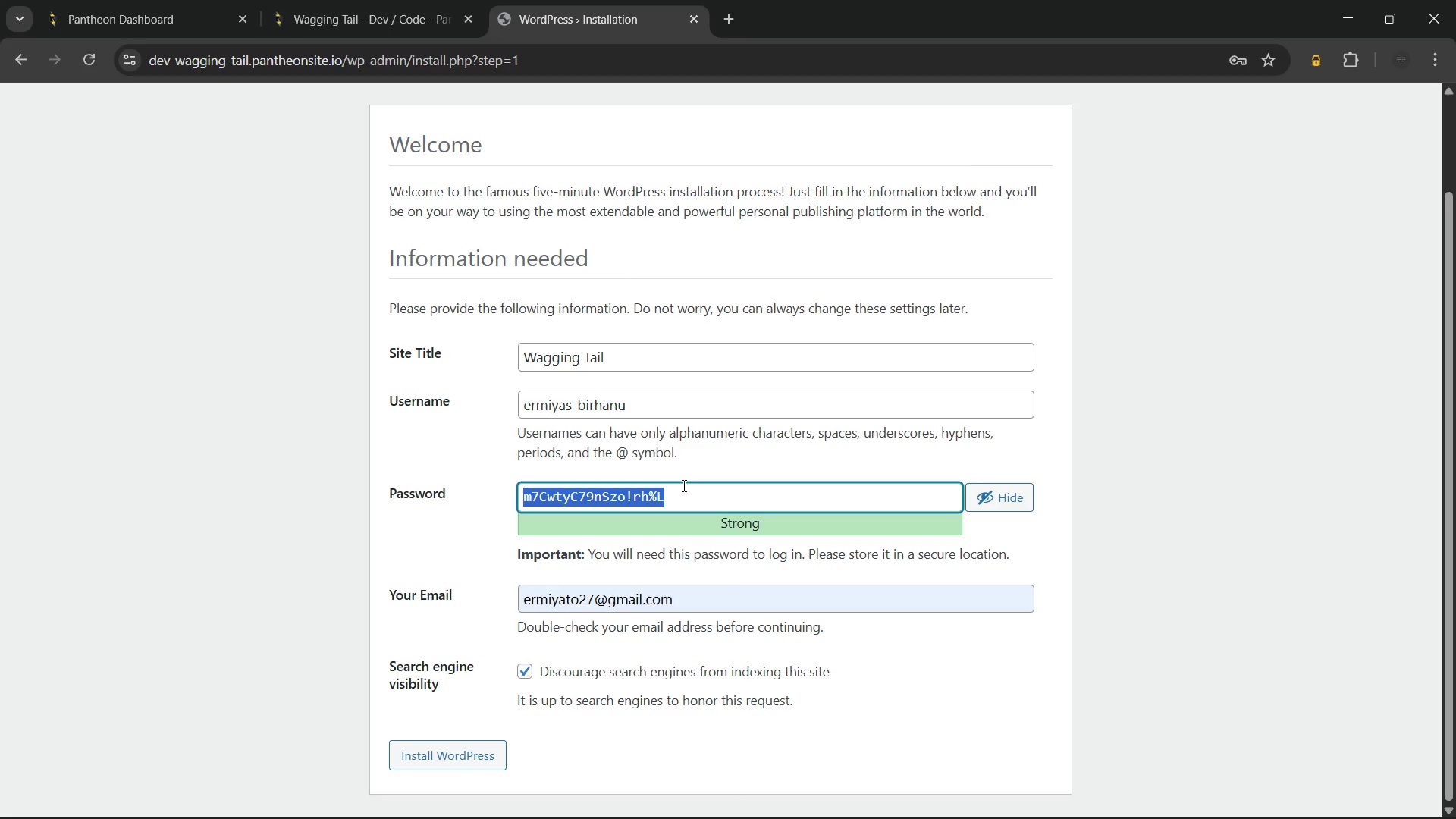 
key(Control+C)
 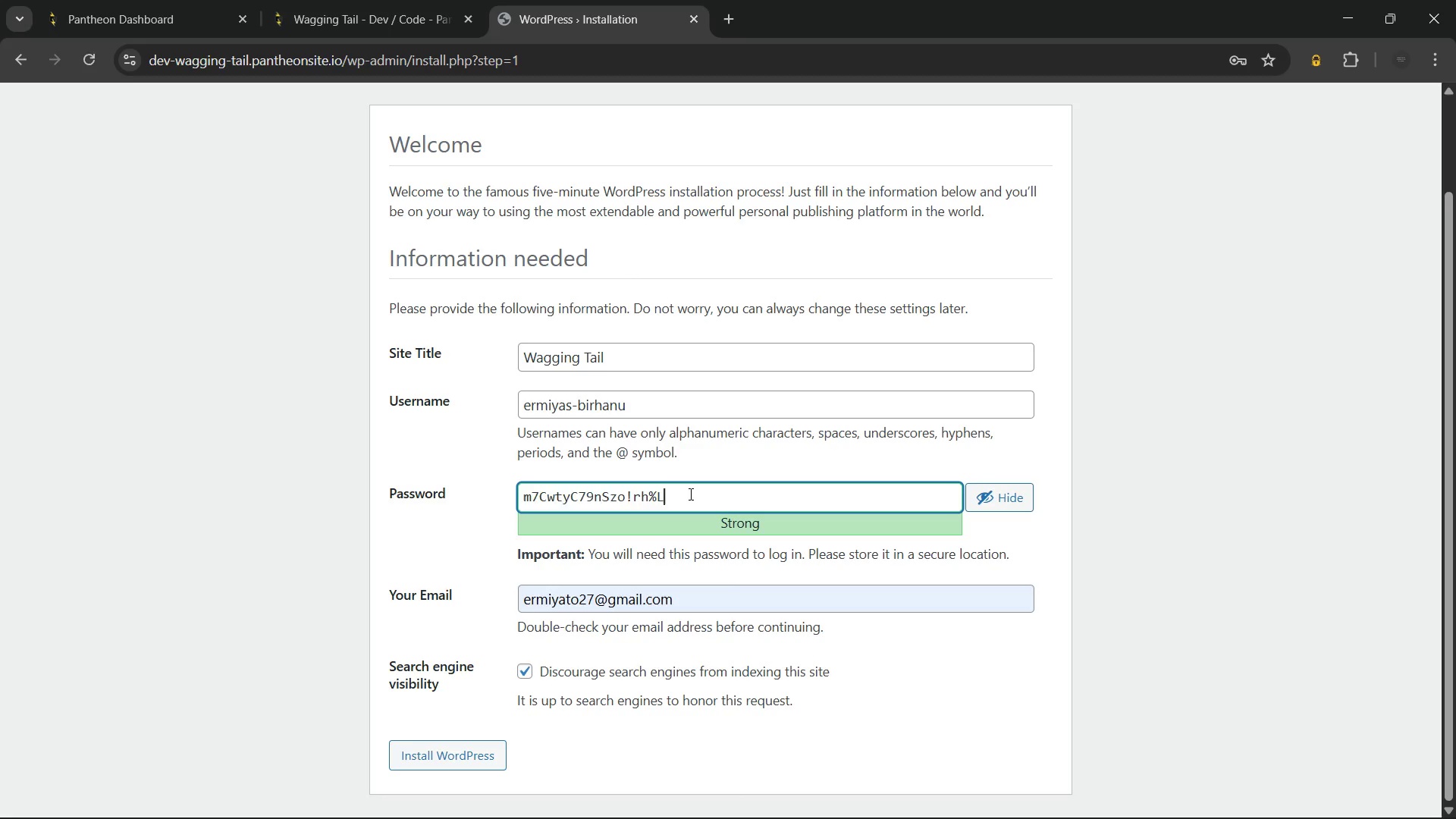 
left_click([689, 494])
 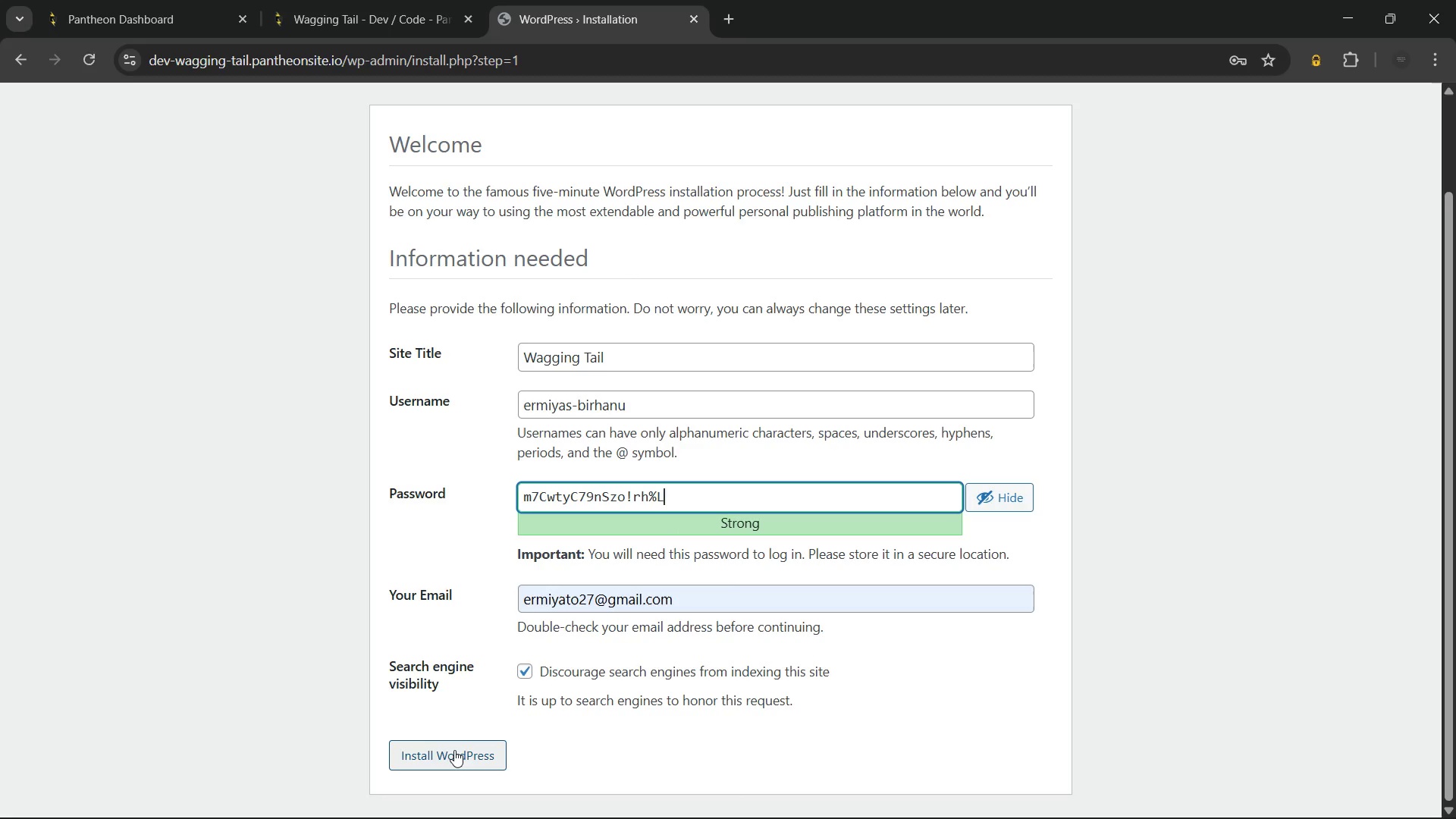 
left_click([454, 750])
 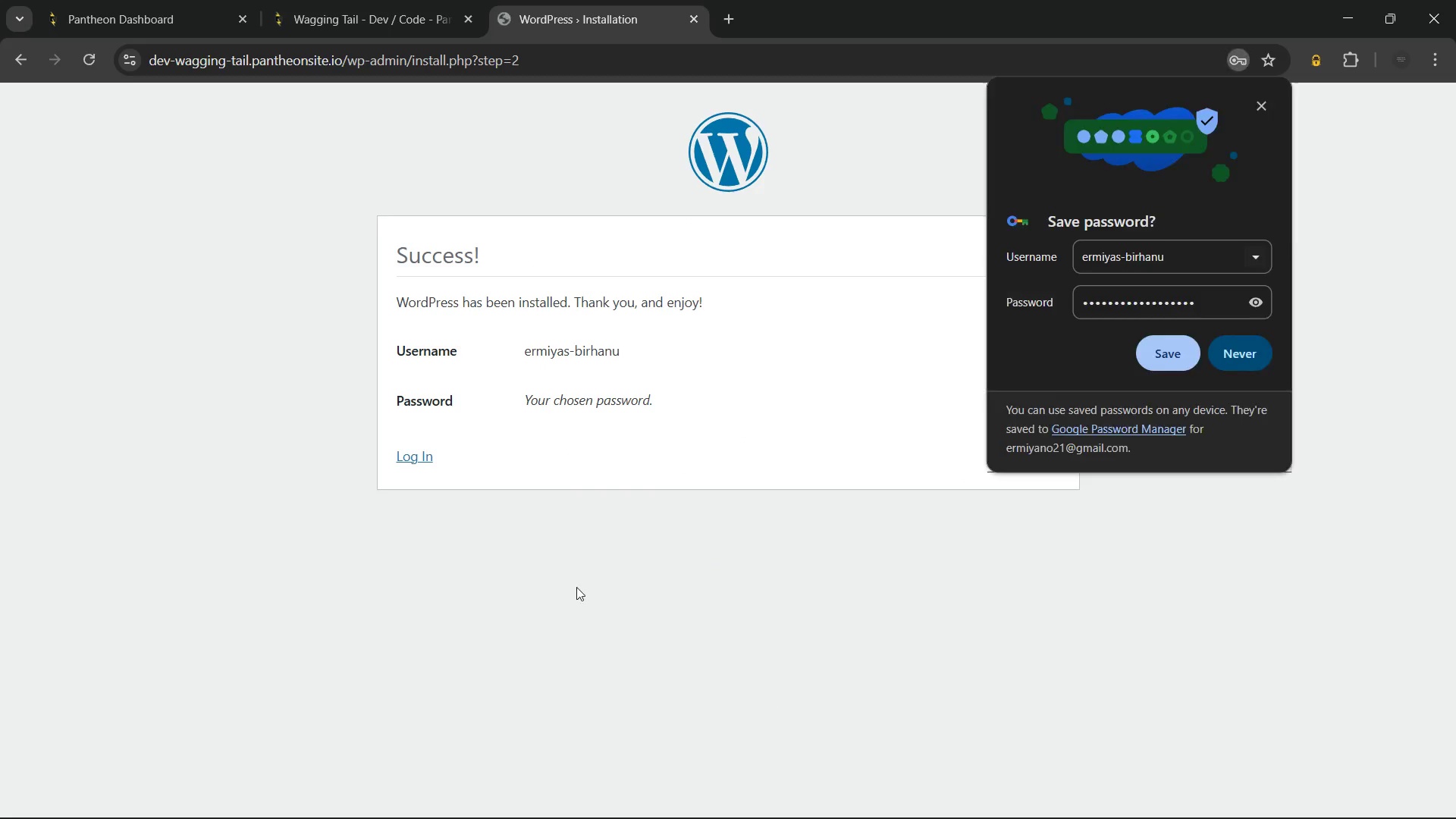 
wait(7.47)
 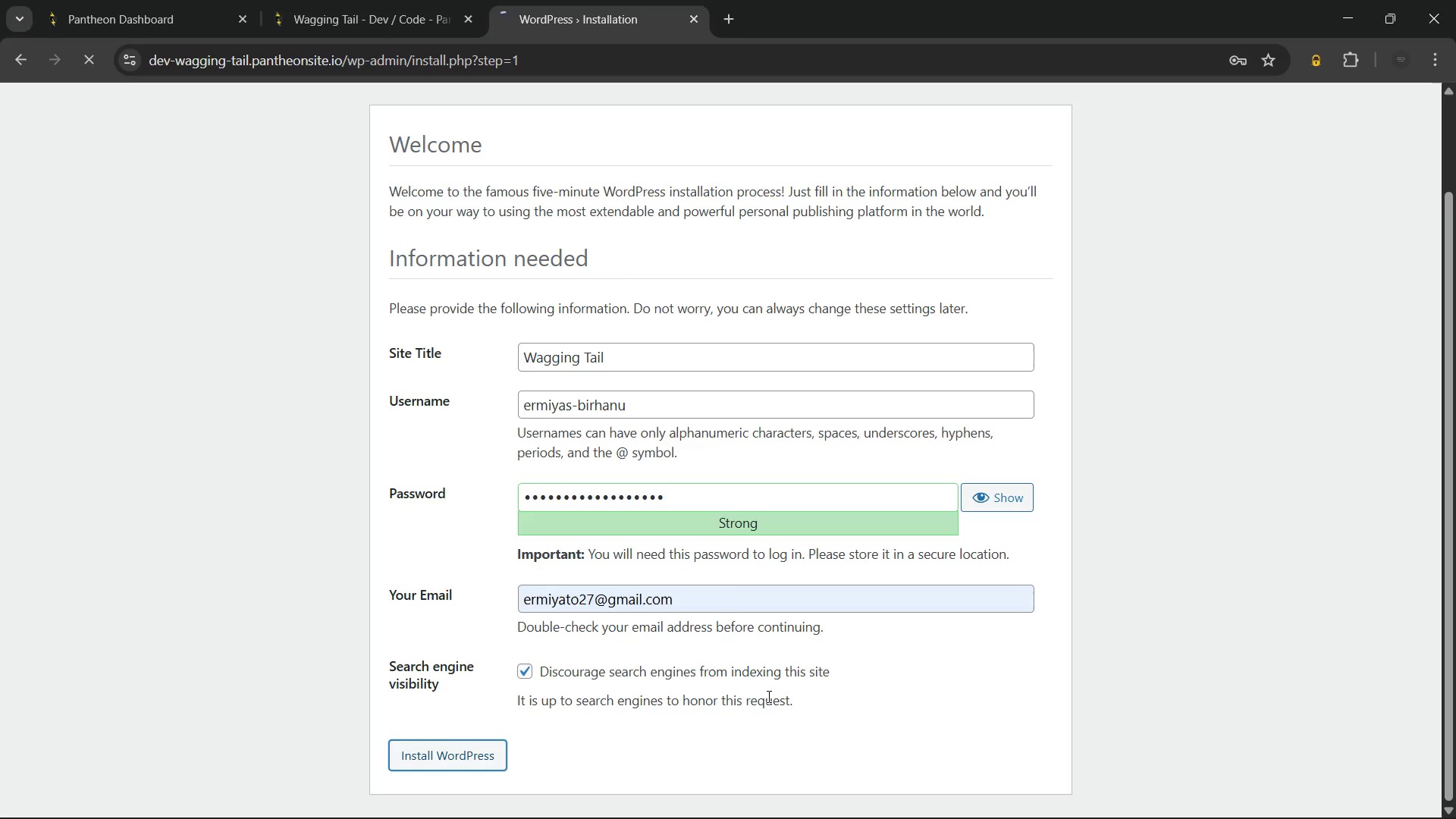 
left_click([416, 449])
 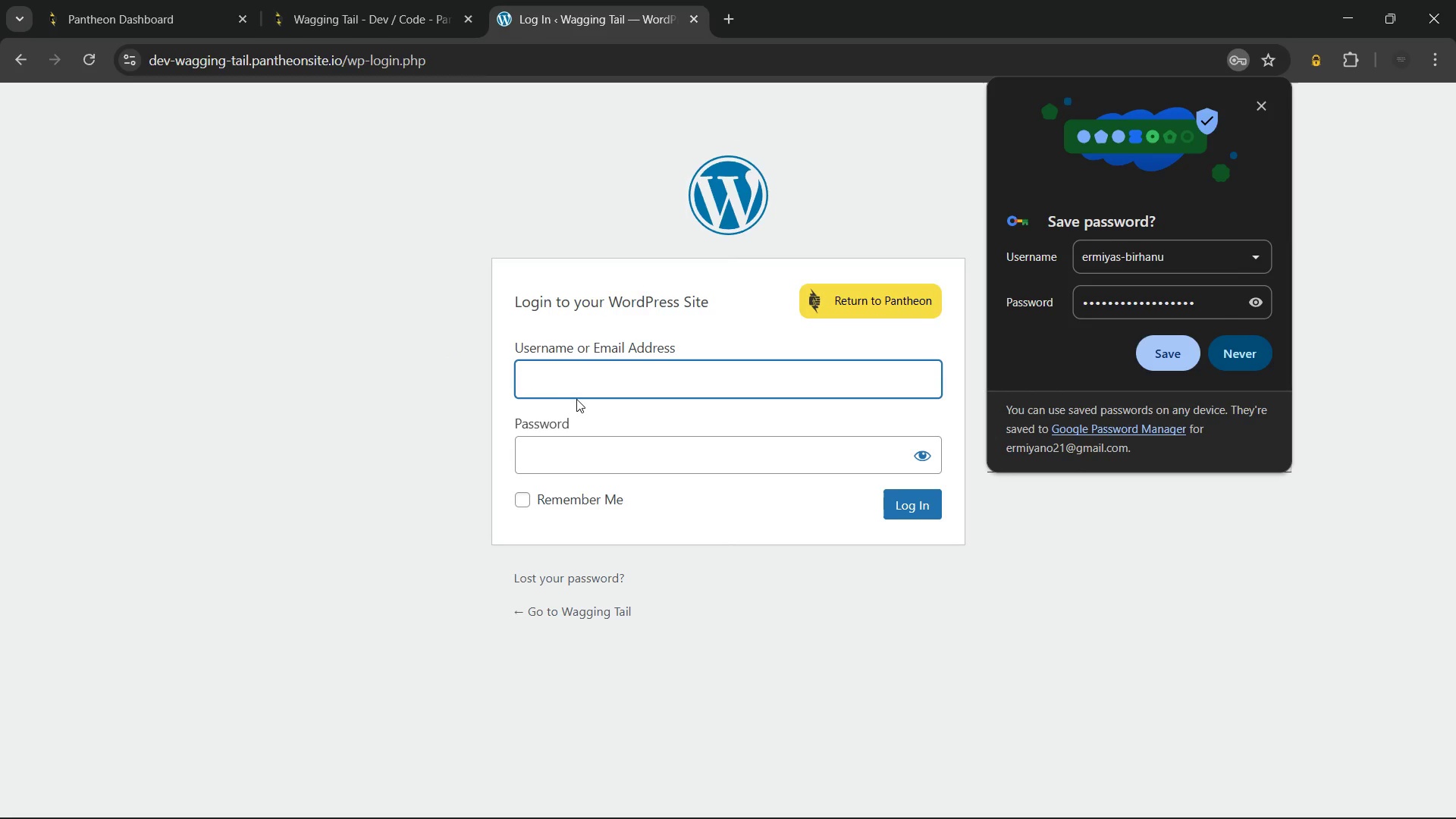 
left_click([579, 385])
 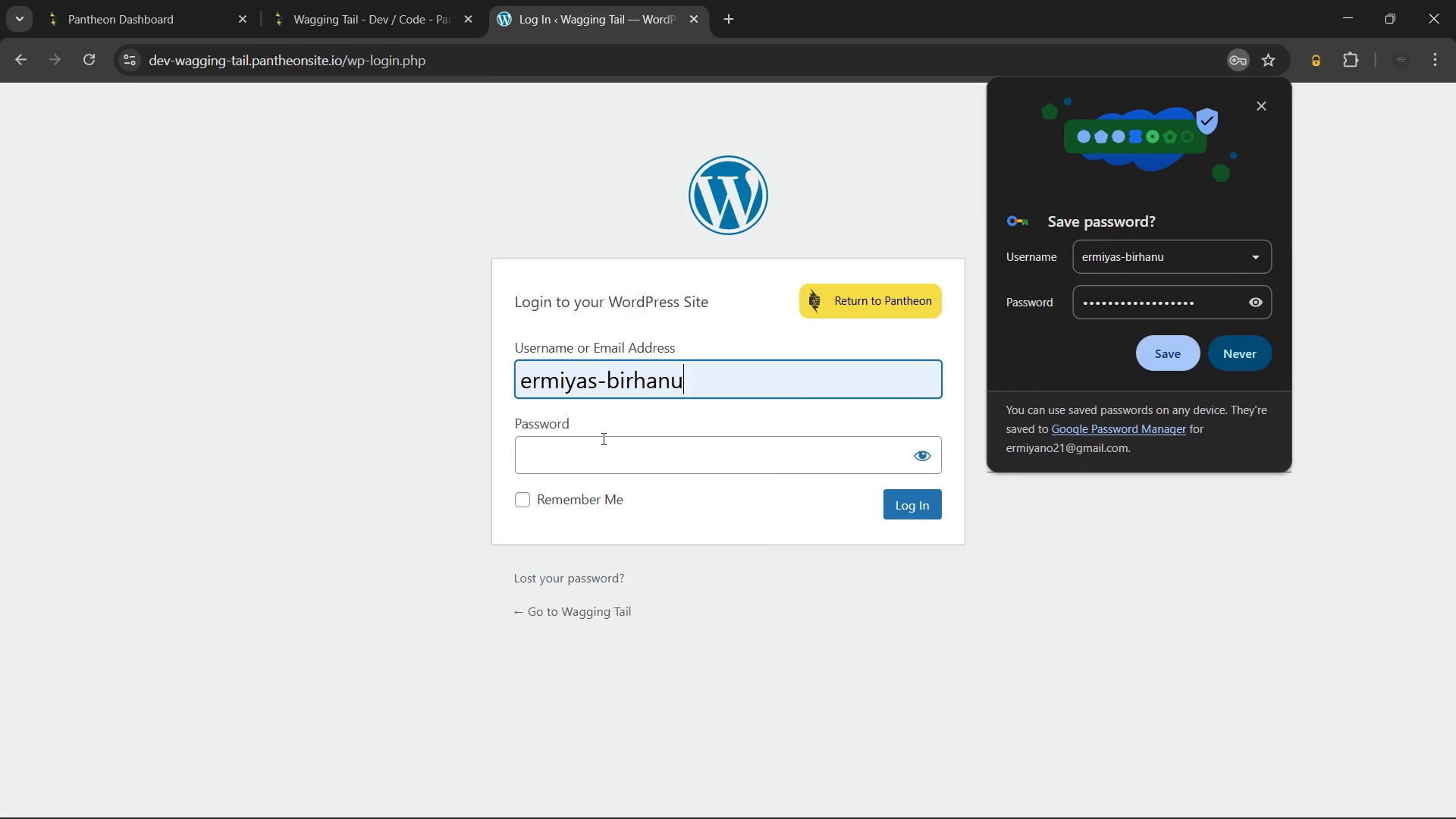 
double_click([592, 441])
 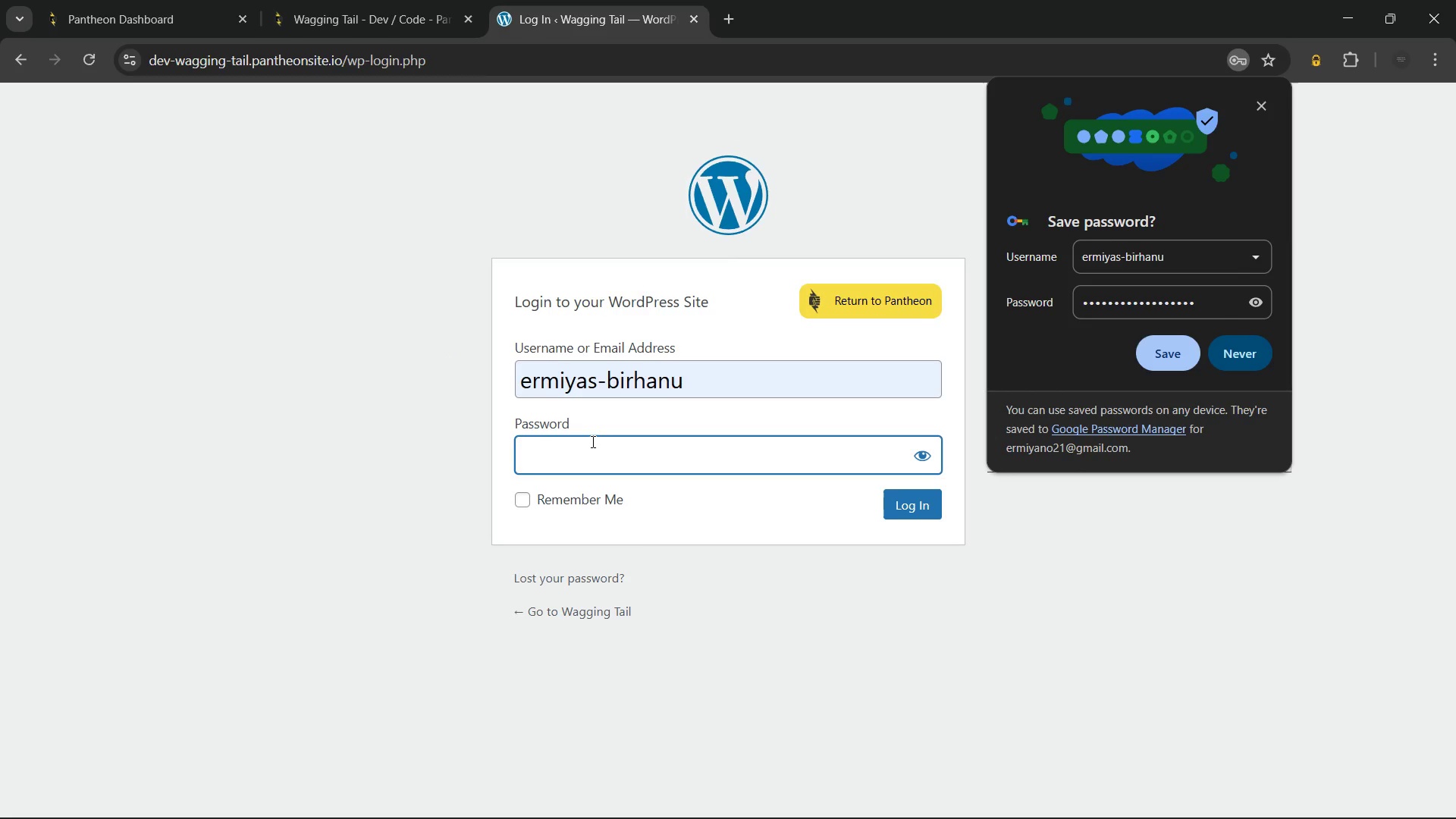 
hold_key(key=ControlLeft, duration=0.5)
 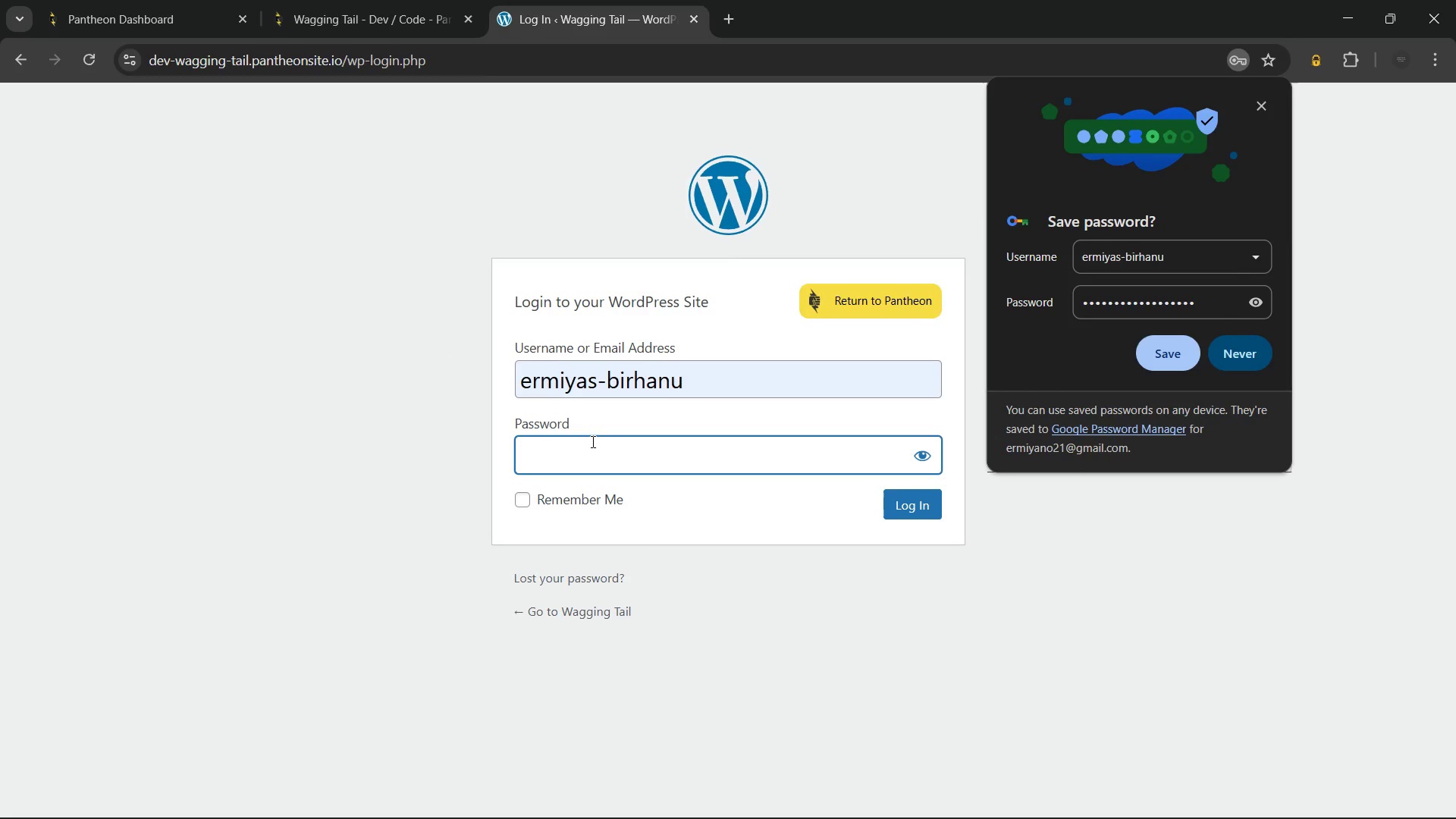 
key(Control+ControlLeft)
 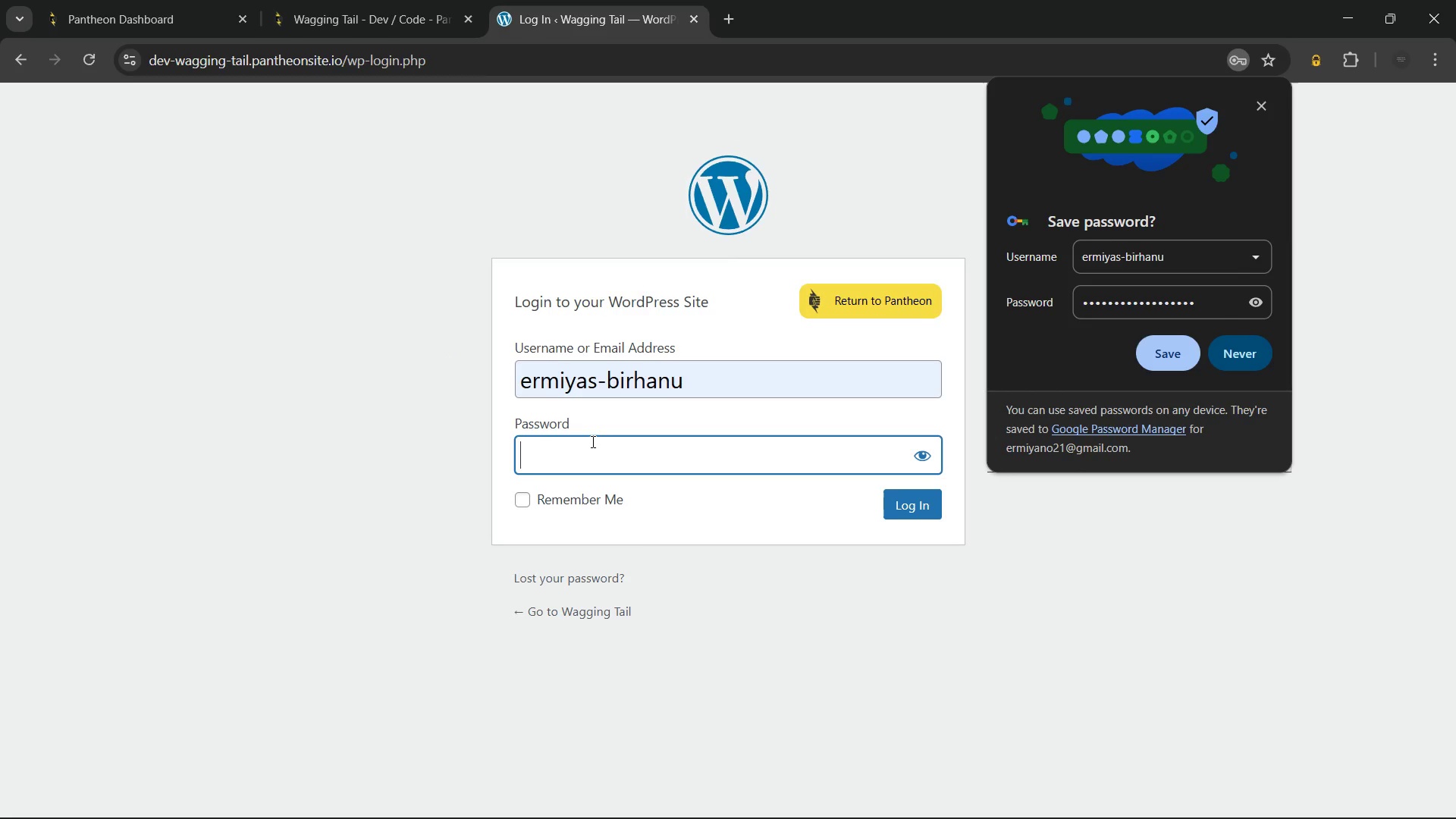 
key(Control+V)
 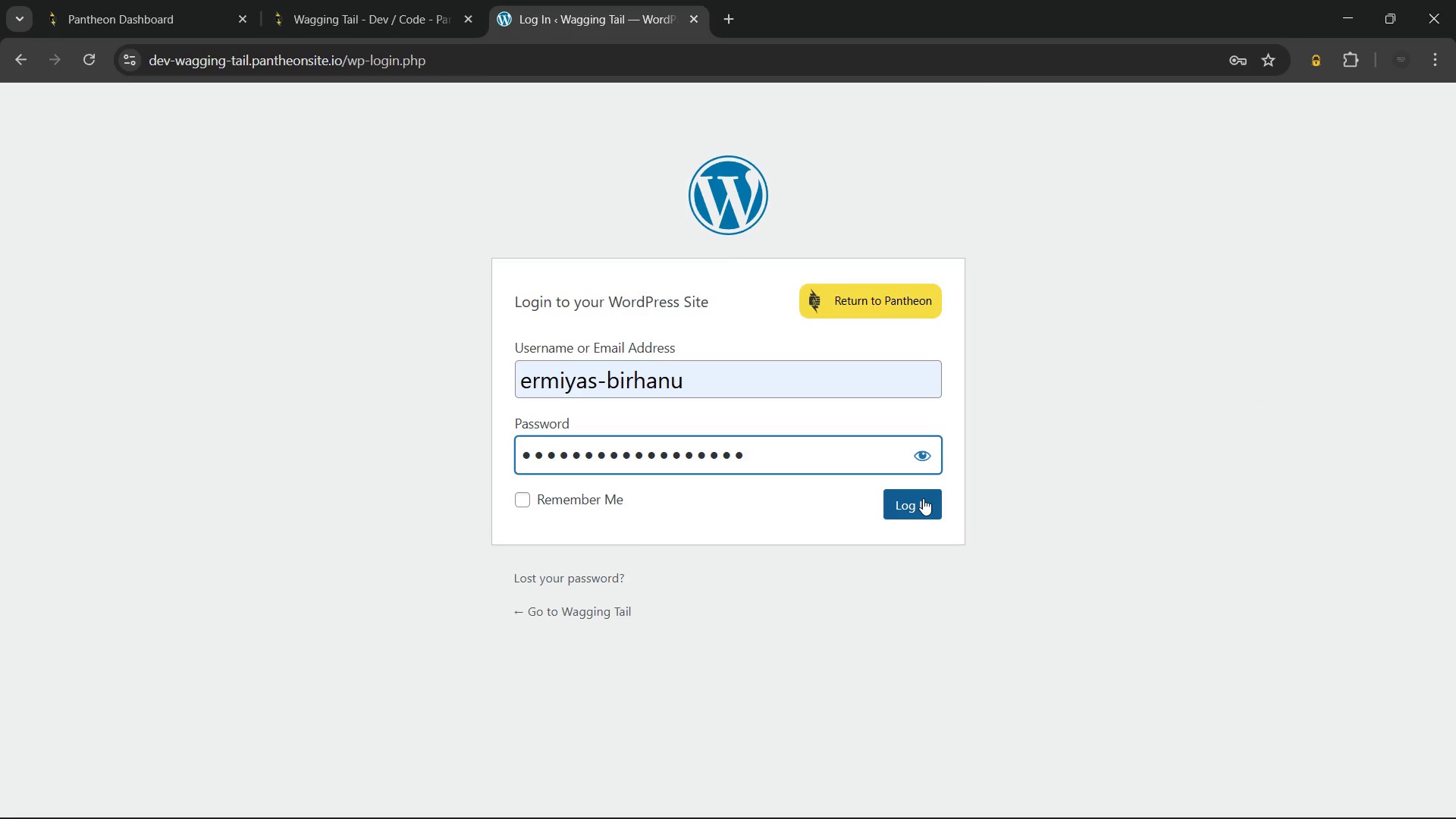 
left_click([923, 498])
 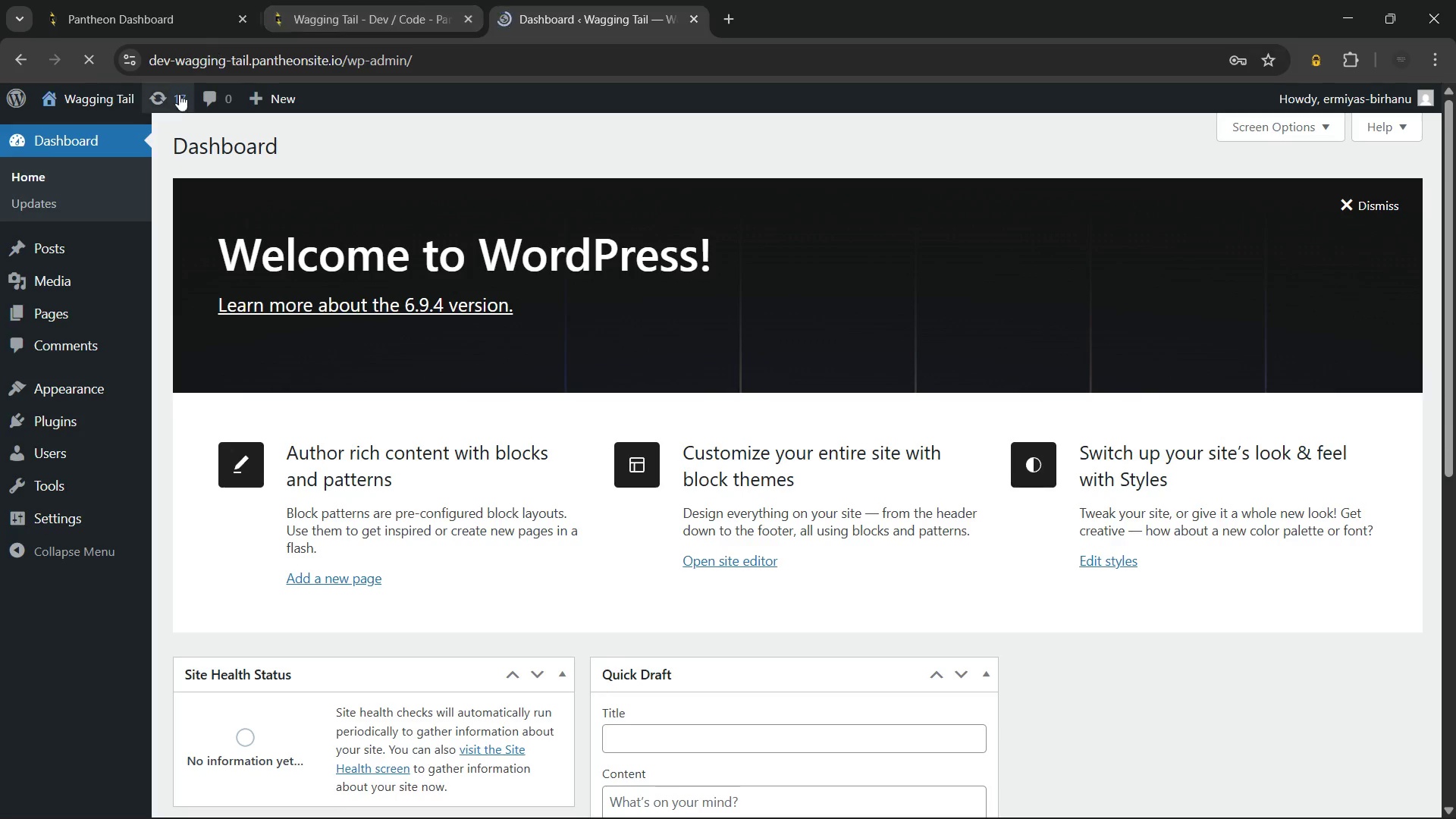 
wait(6.11)
 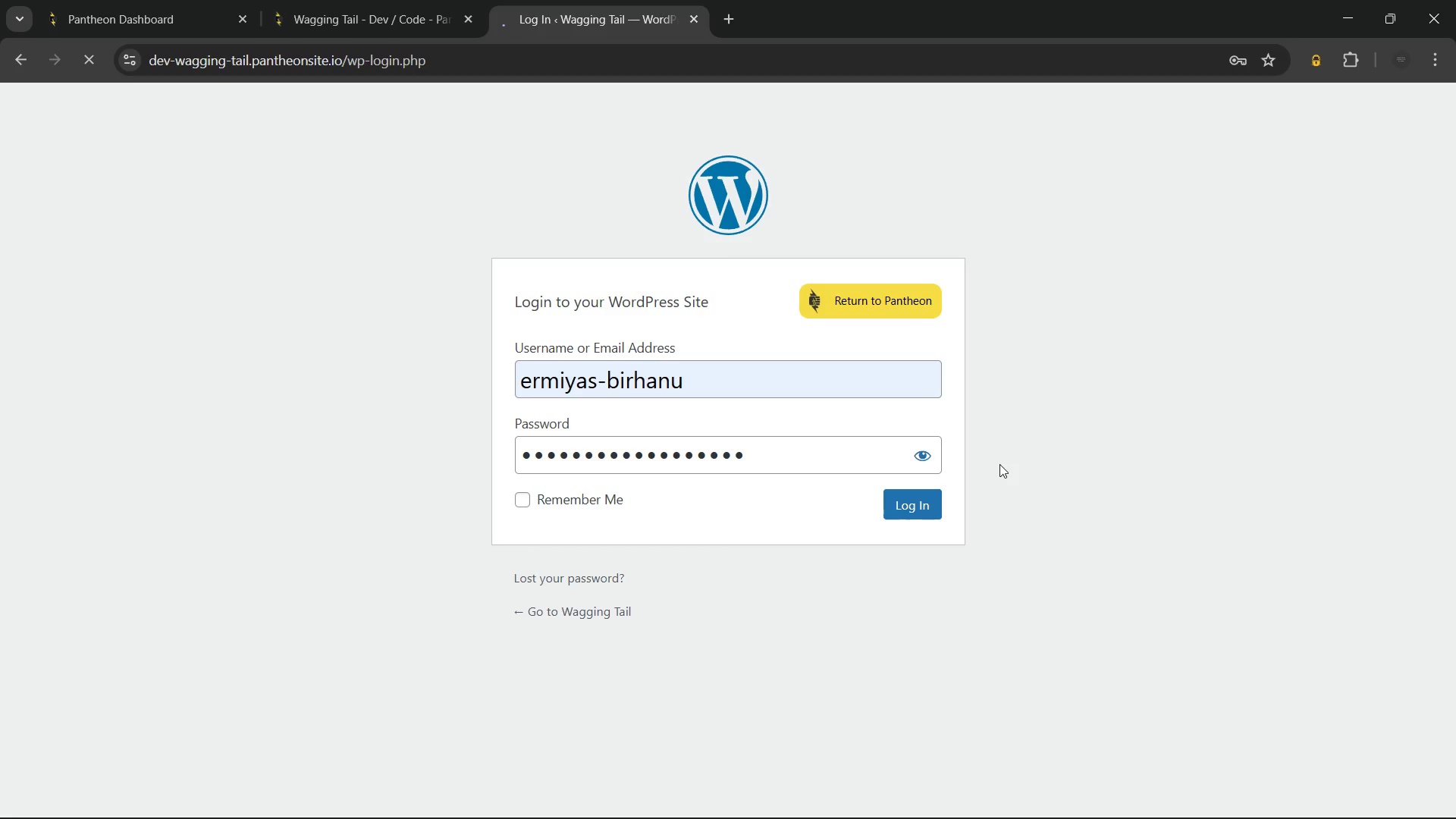 
left_click([246, 20])
 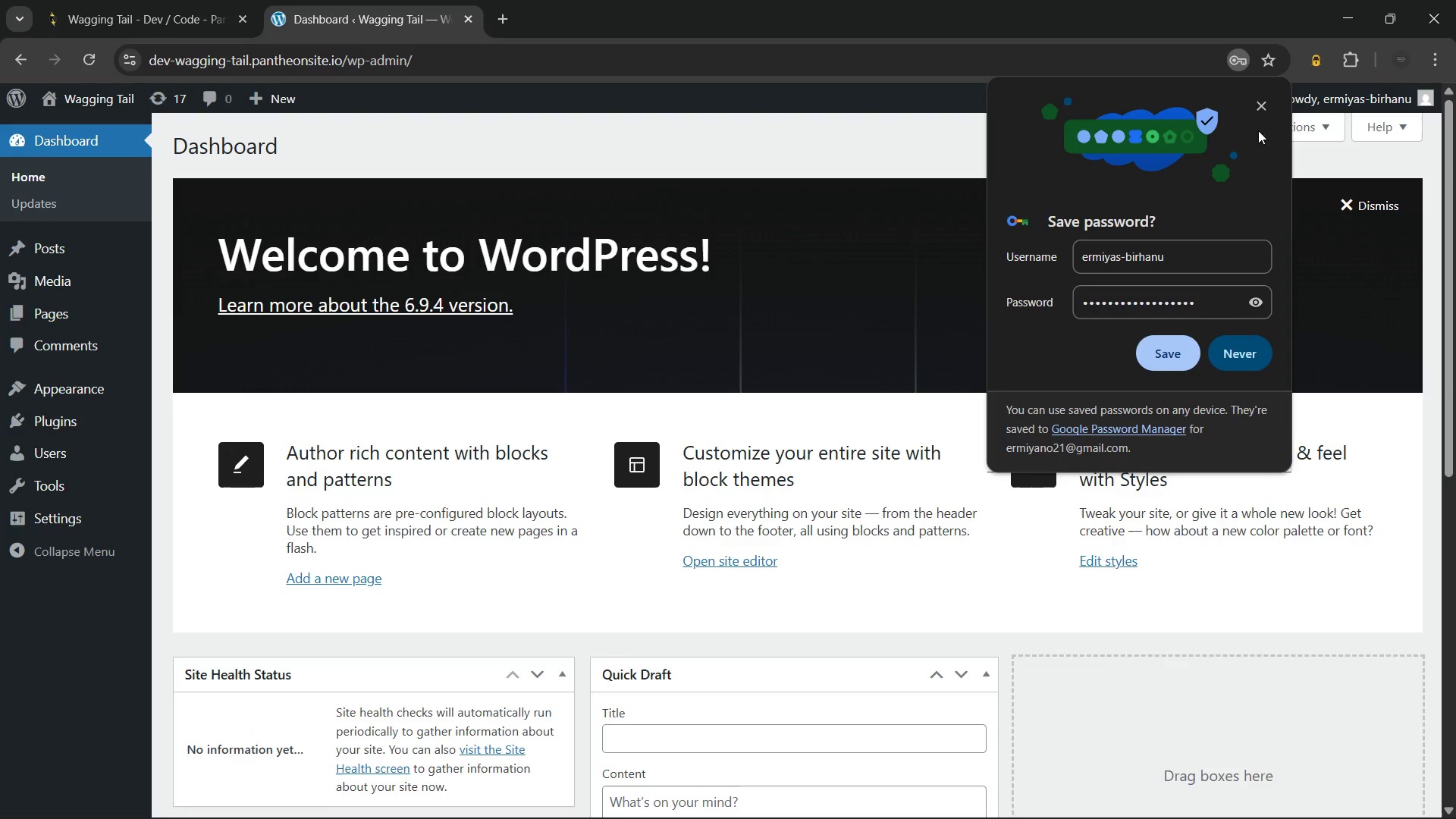 
left_click([1262, 105])
 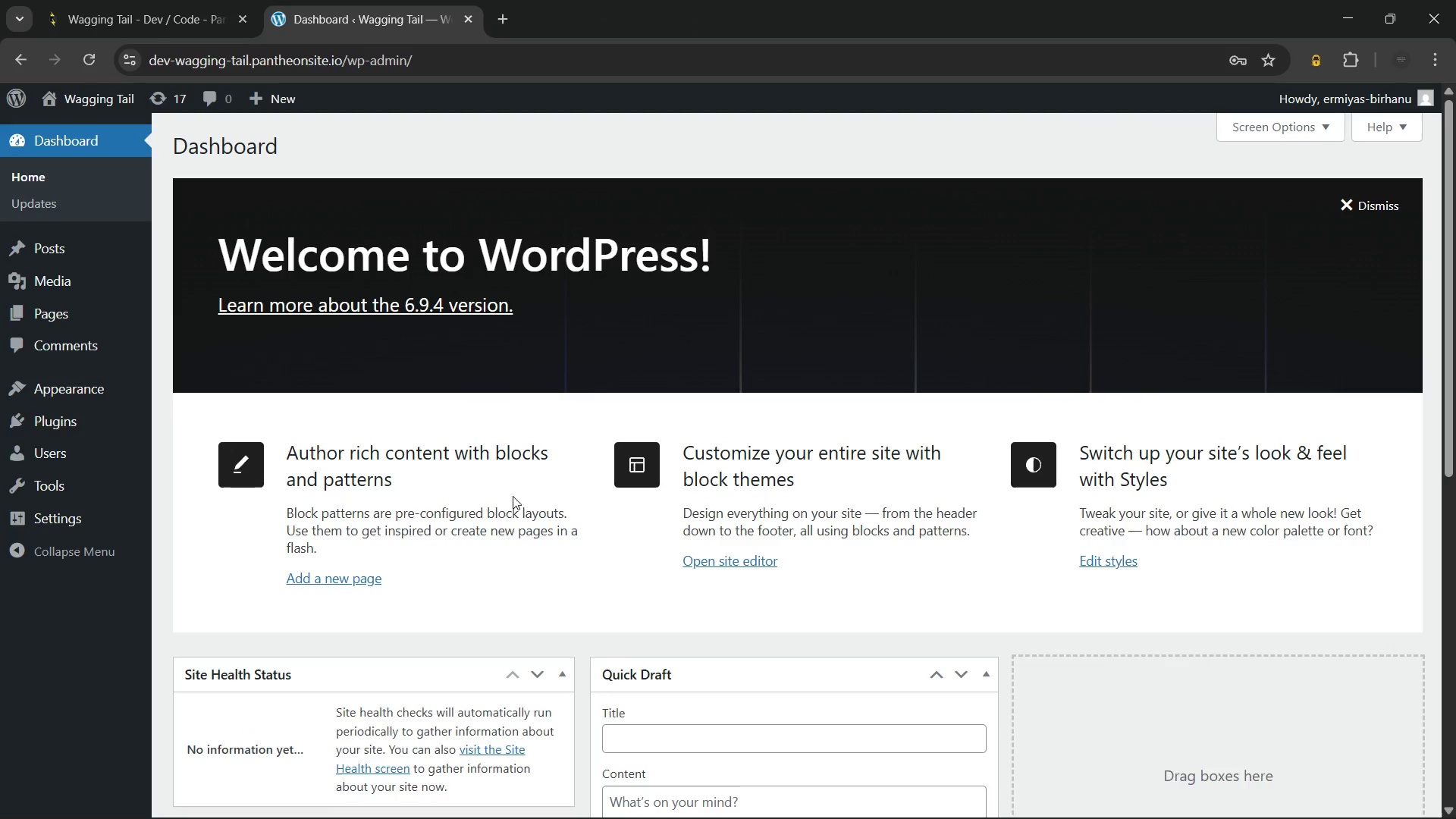 
scroll: coordinate [507, 486], scroll_direction: down, amount: 14.0
 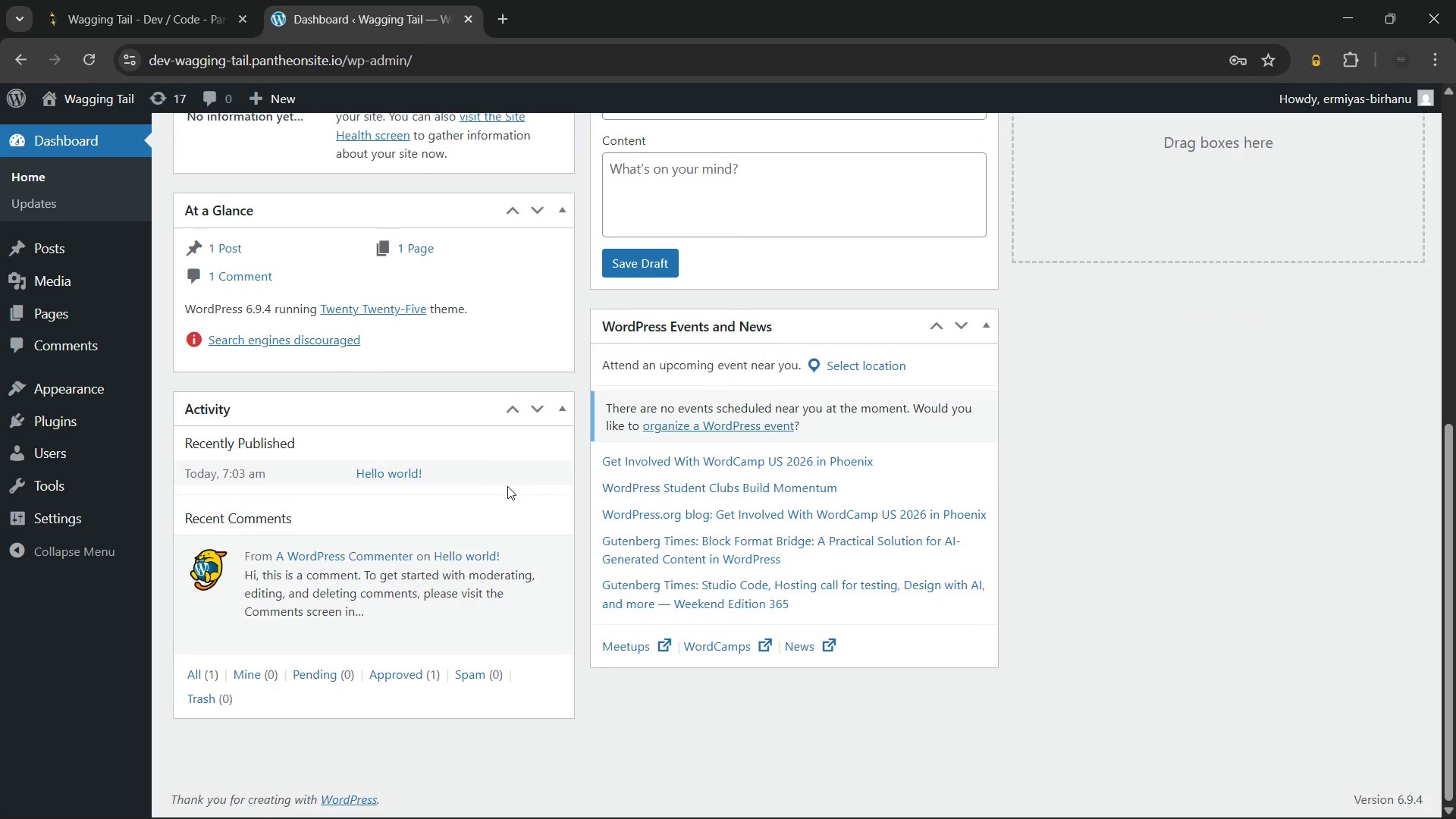 
scroll: coordinate [507, 486], scroll_direction: up, amount: 12.0
 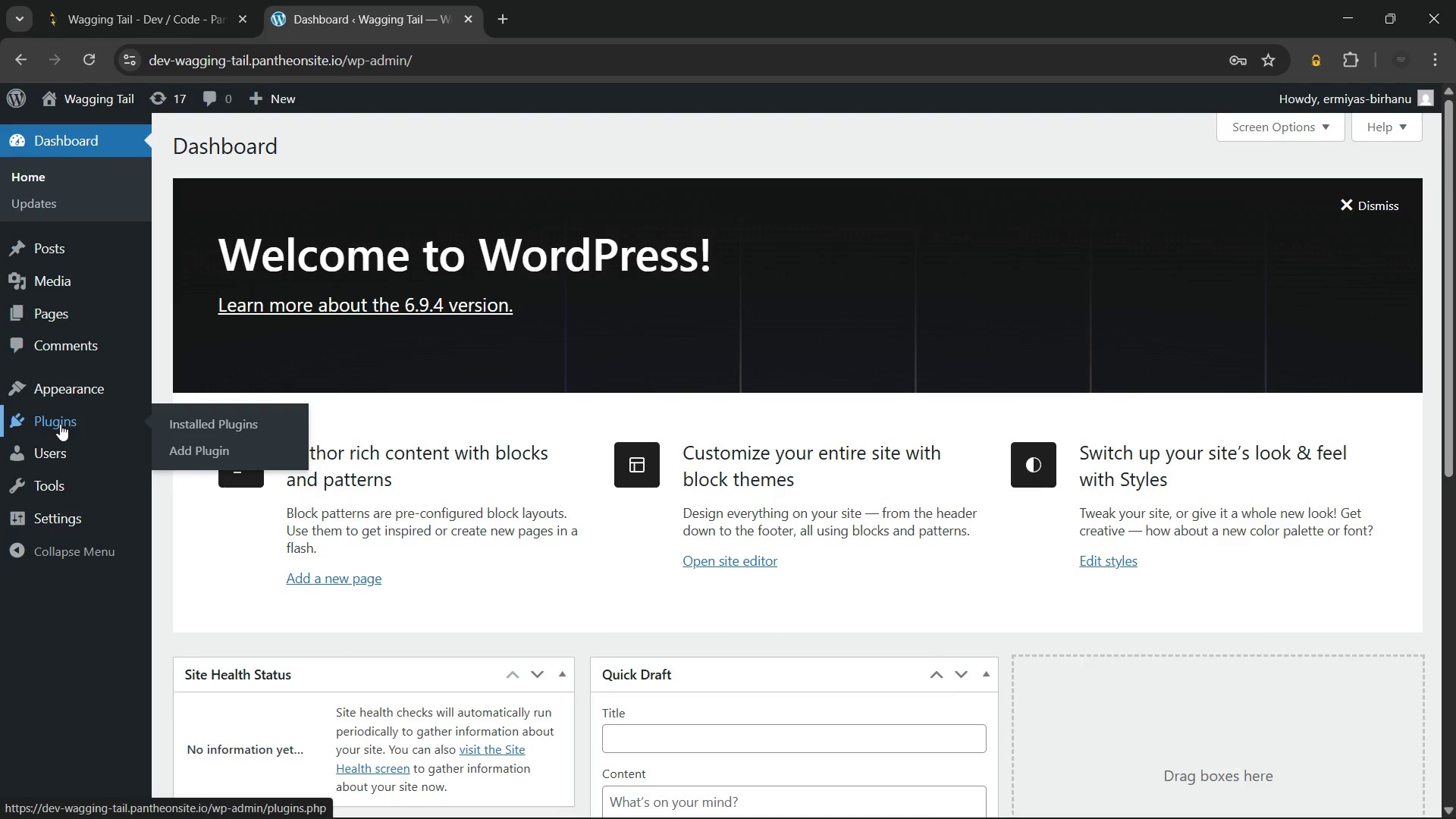 
left_click([60, 424])
 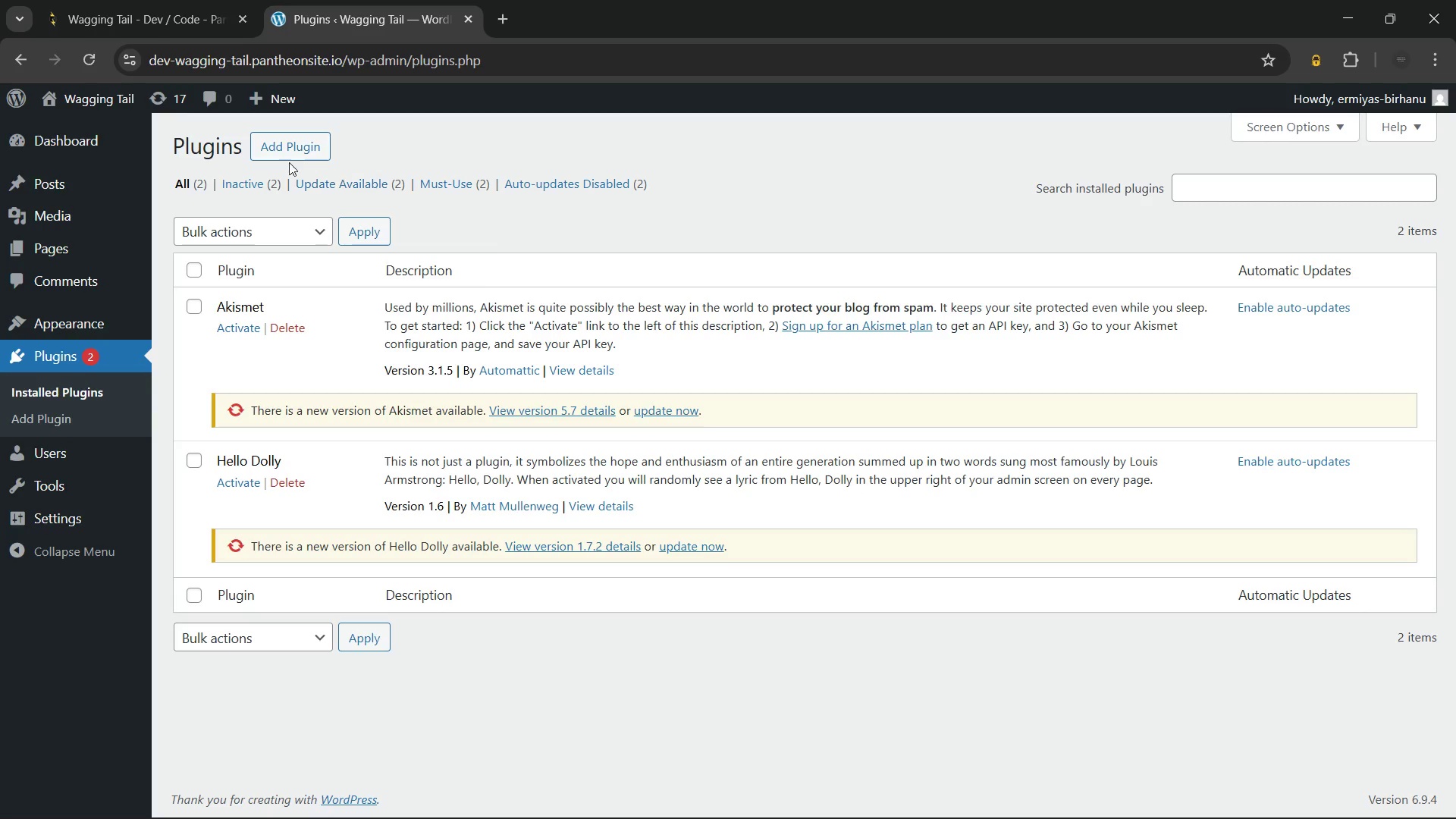 
wait(6.2)
 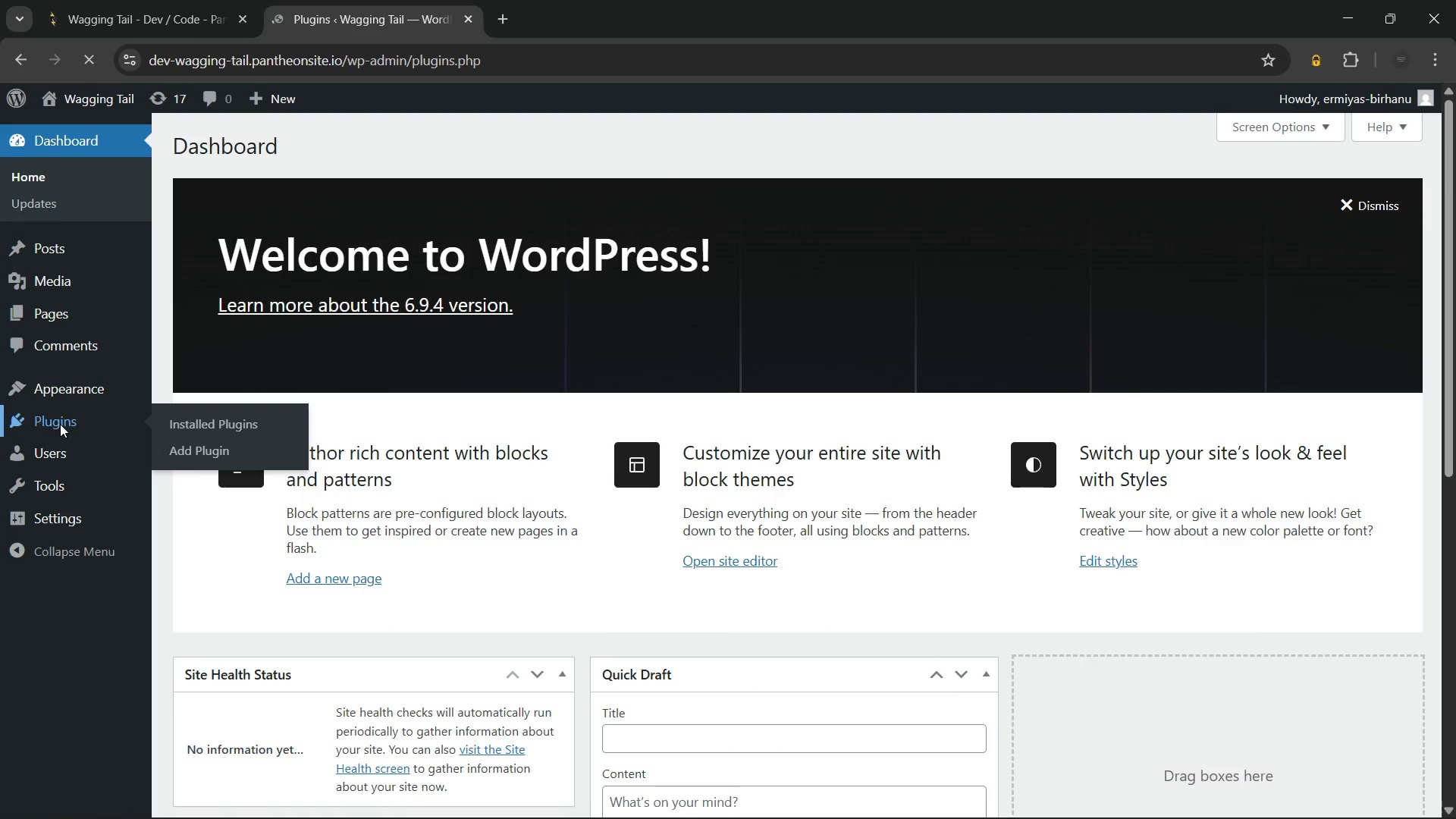 
left_click([292, 141])
 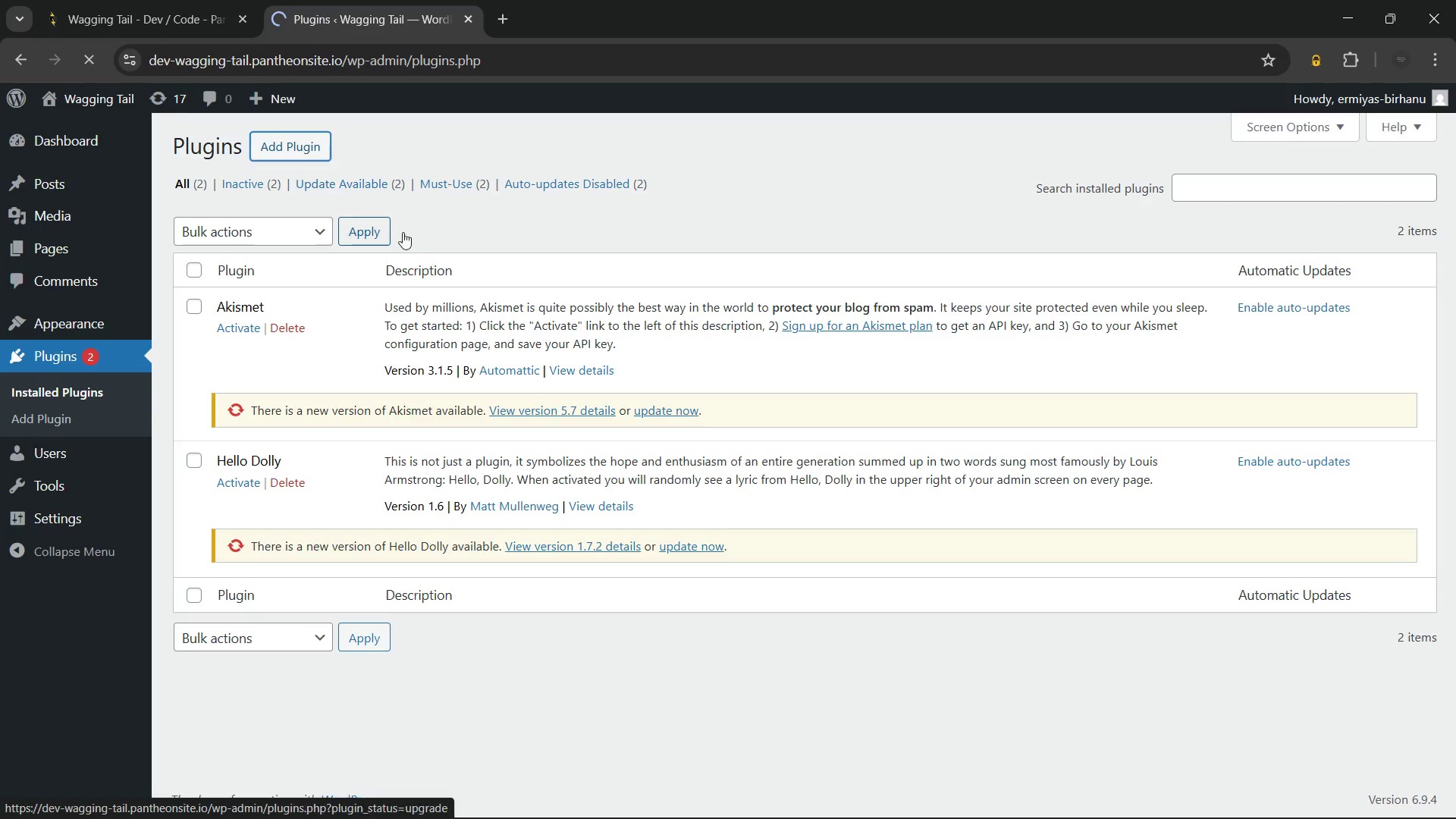 
mouse_move([765, 246])
 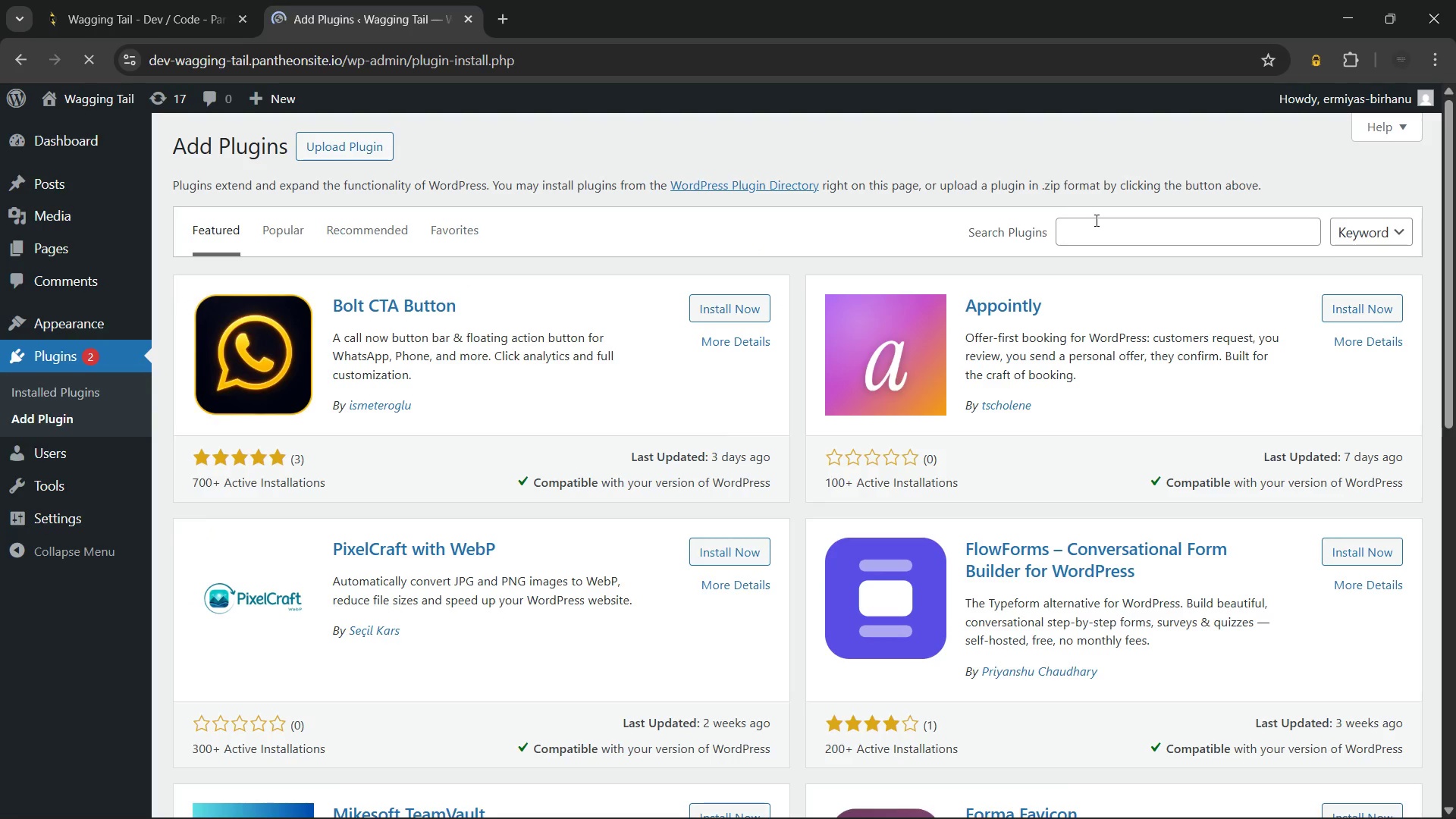 
left_click([1095, 220])
 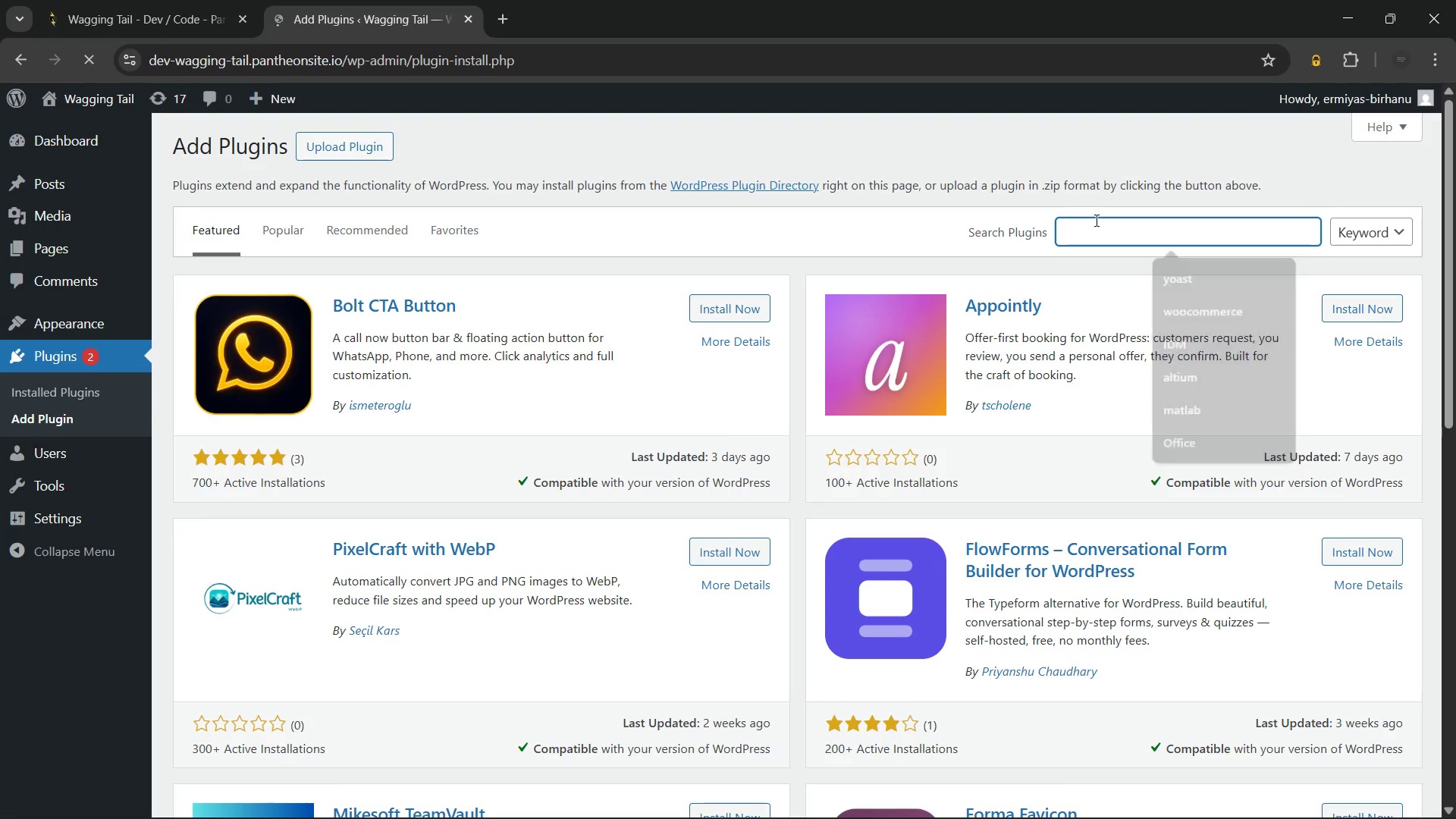 
type(woocommerce)
 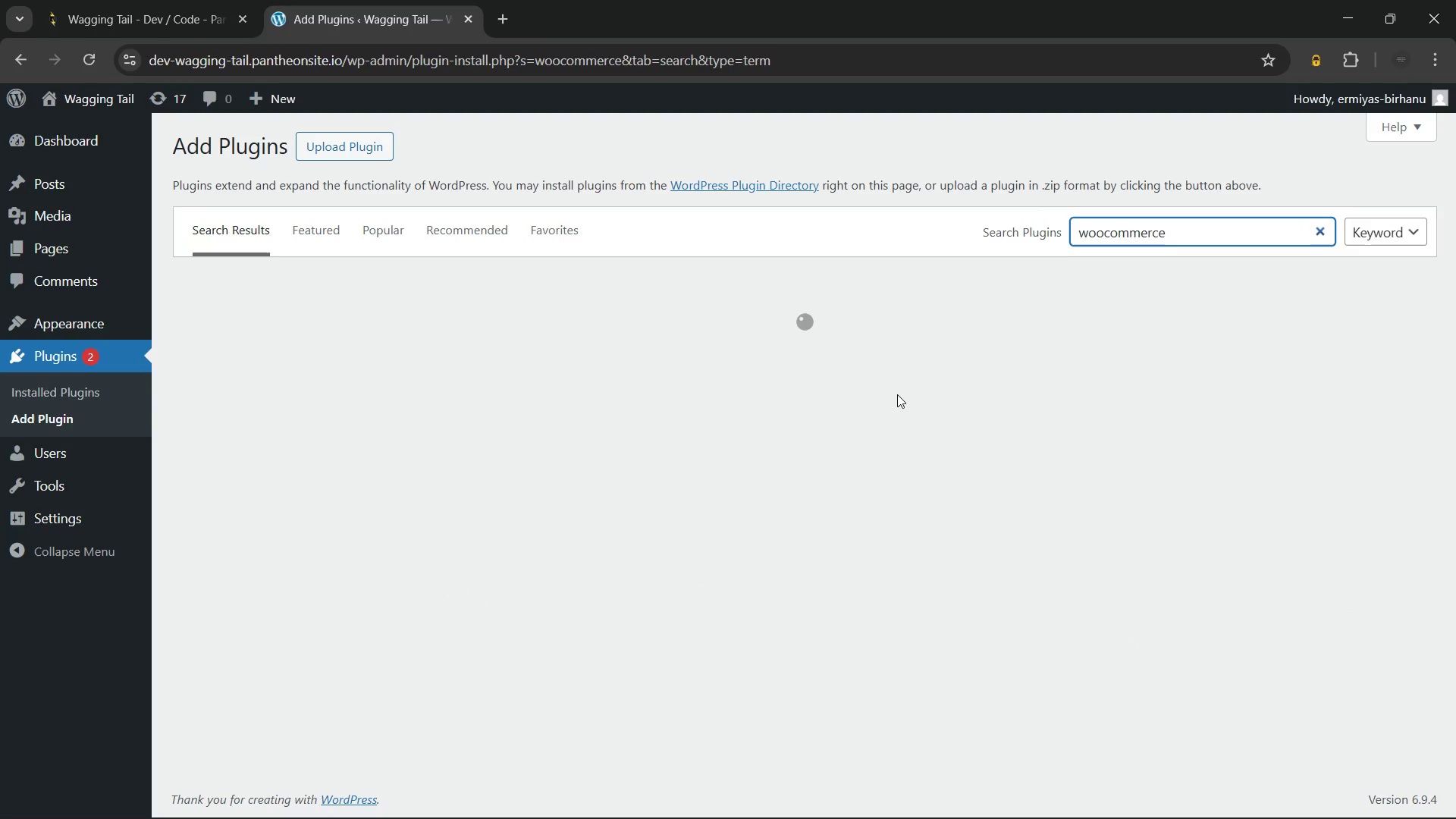 
wait(9.09)
 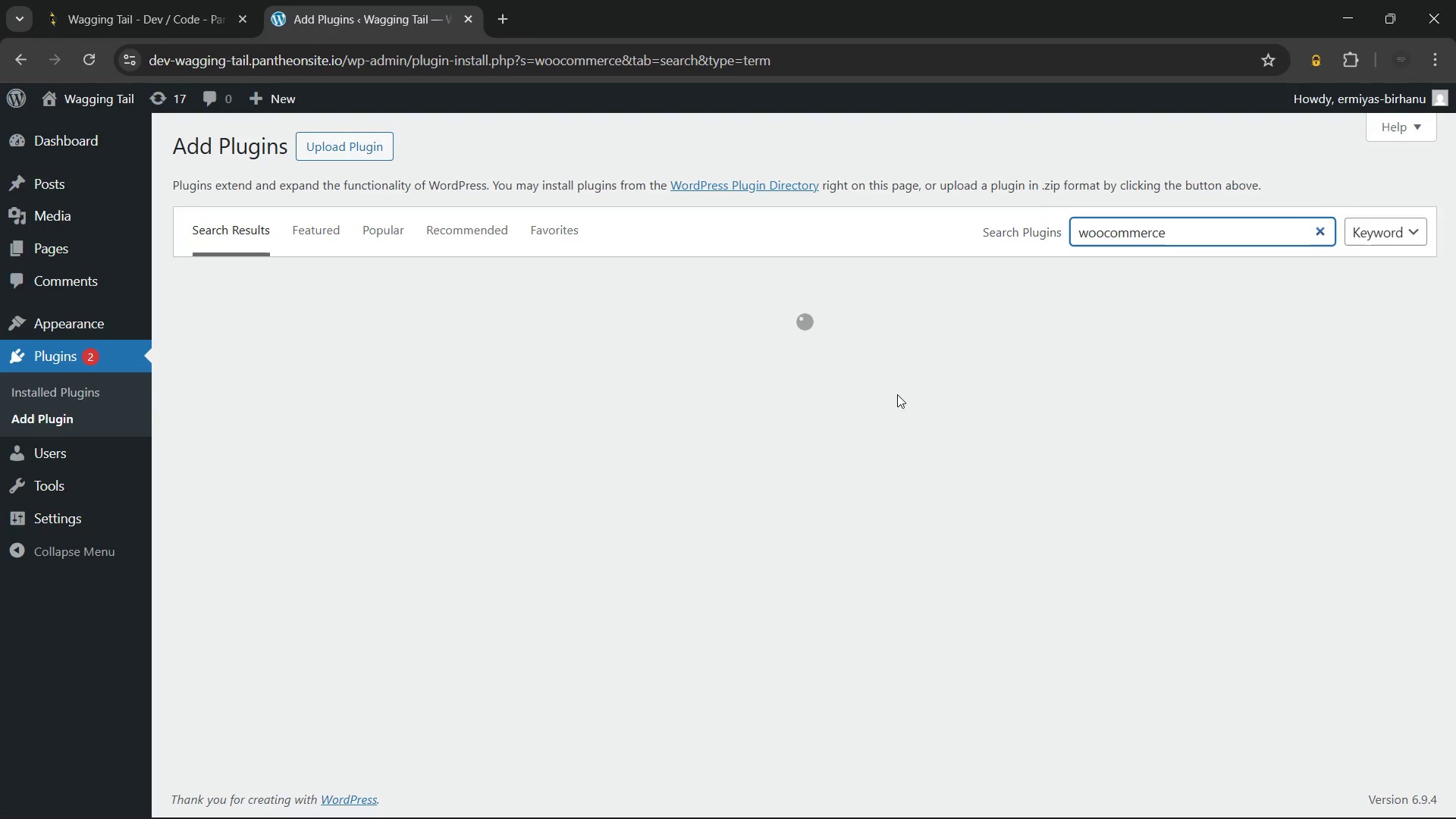 
left_click([720, 359])
 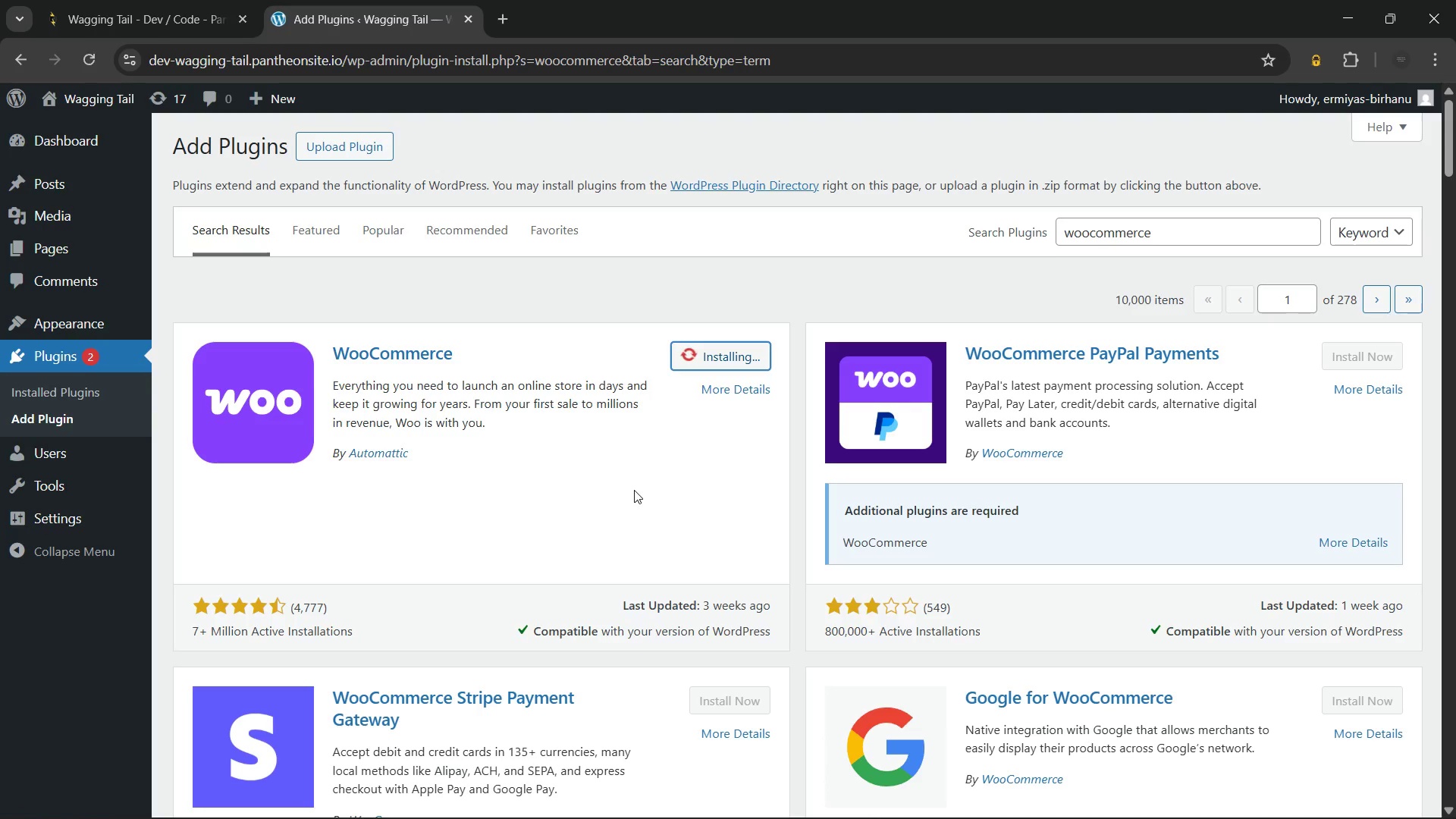 
wait(14.11)
 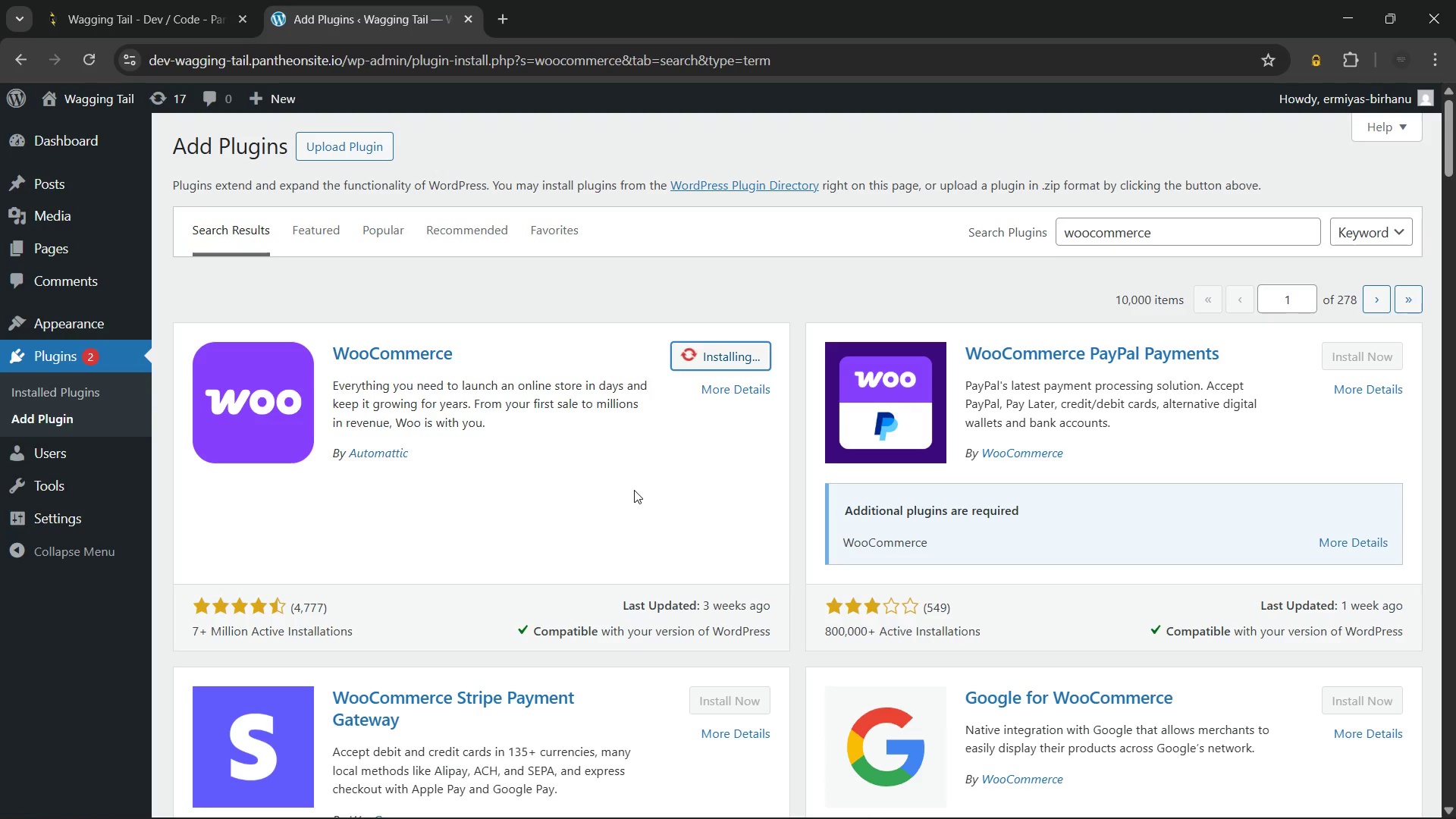 
left_click([732, 356])
 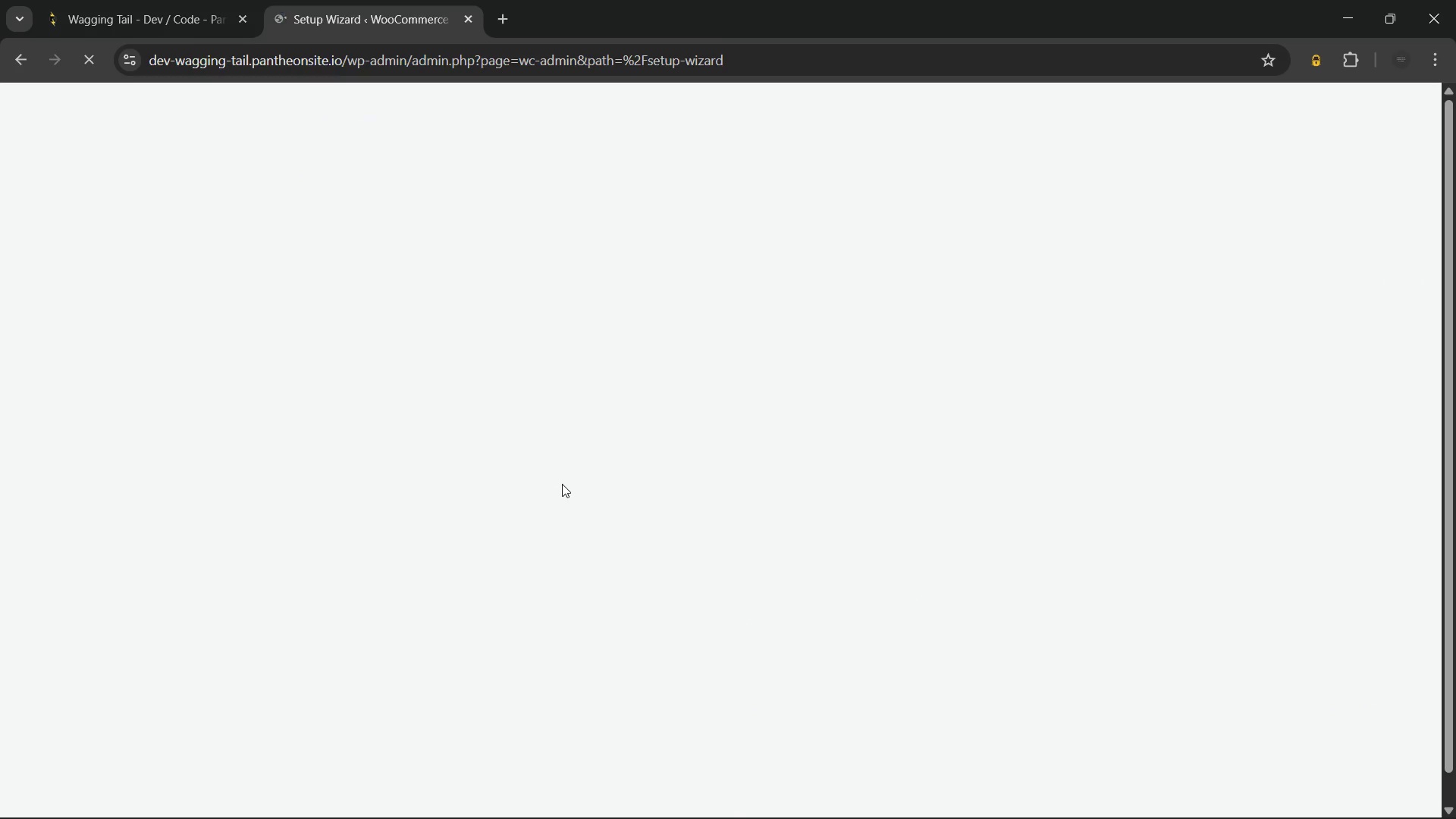 
wait(14.42)
 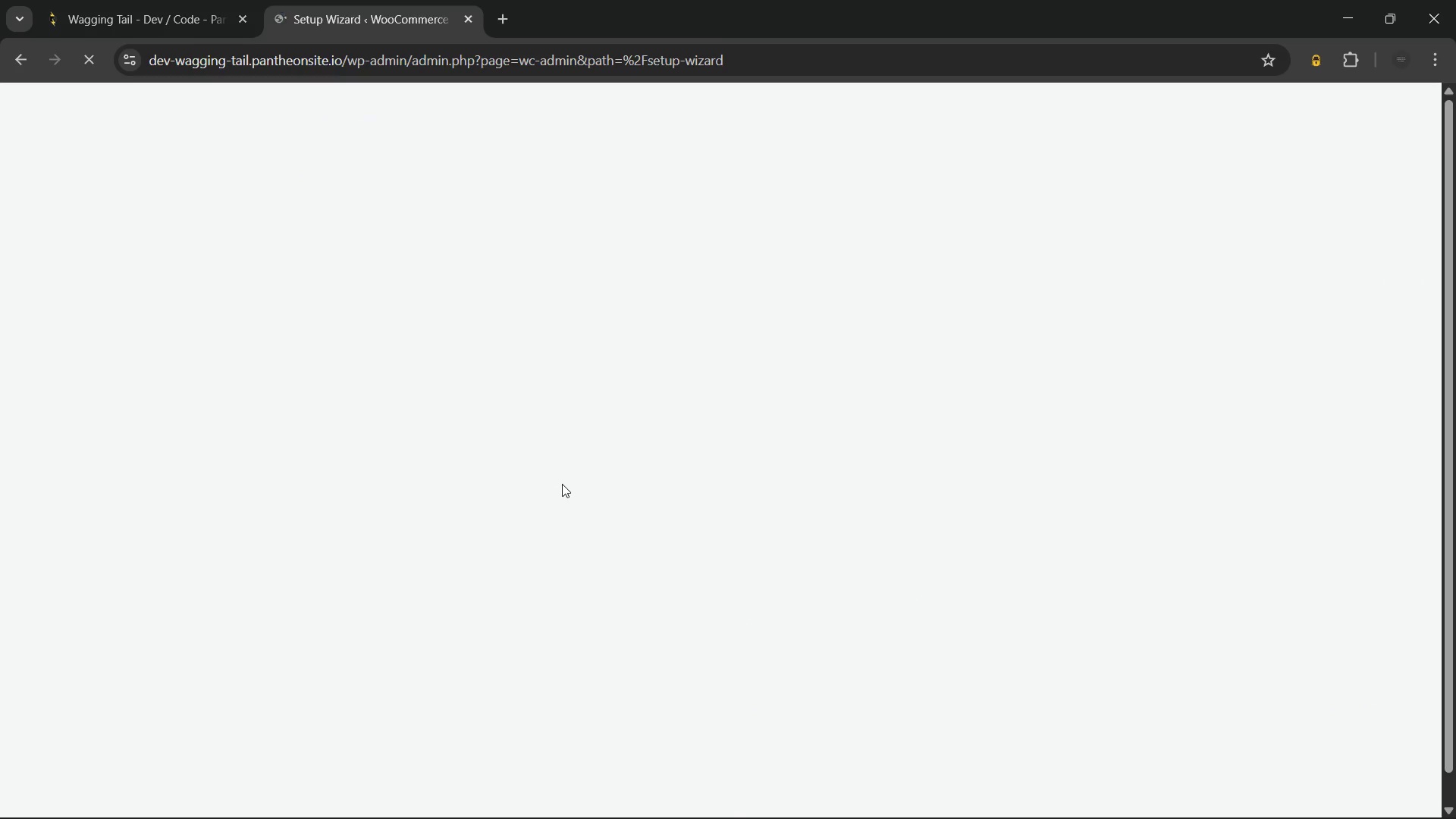 
left_click([693, 720])
 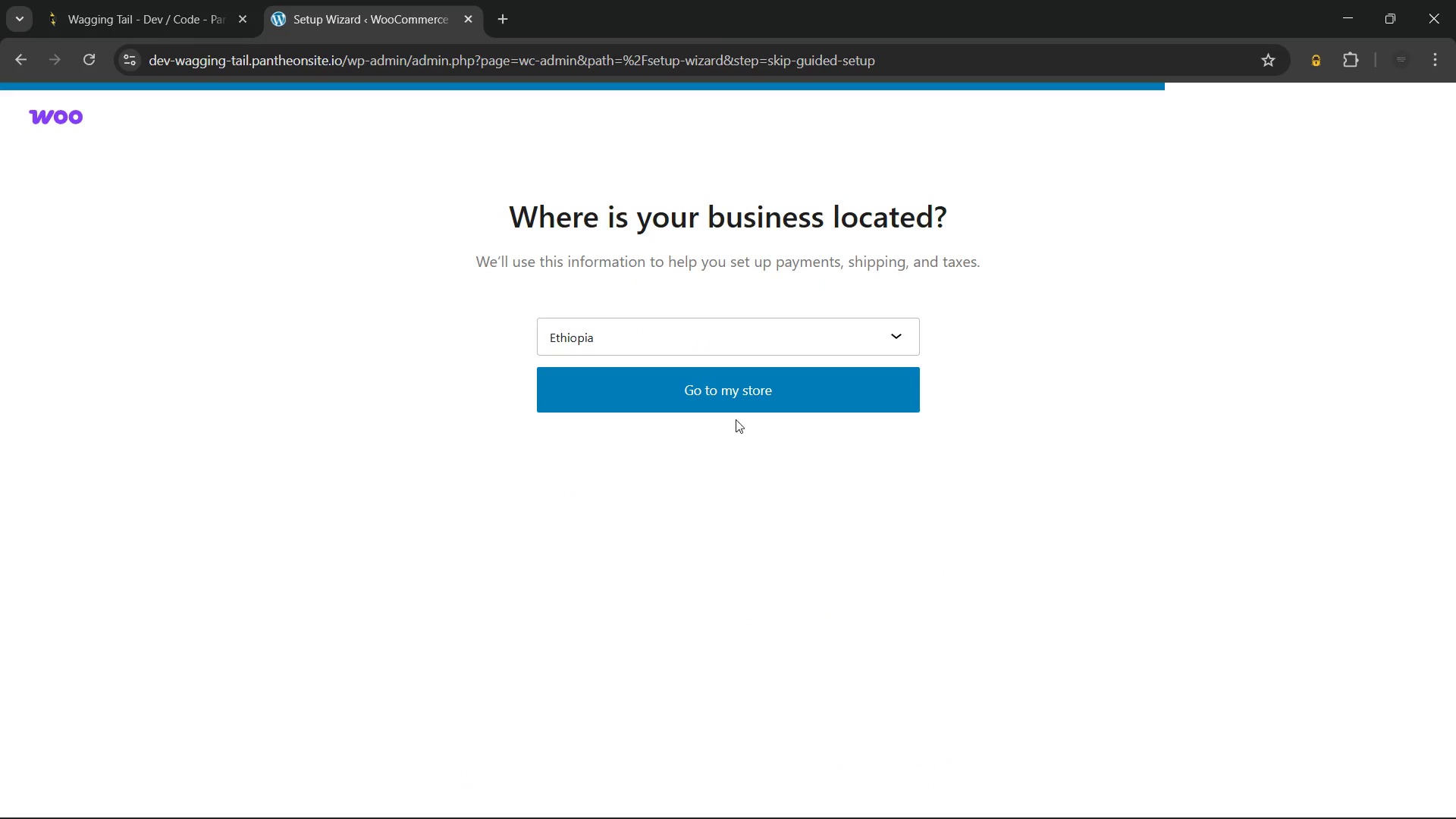 
left_click([748, 384])
 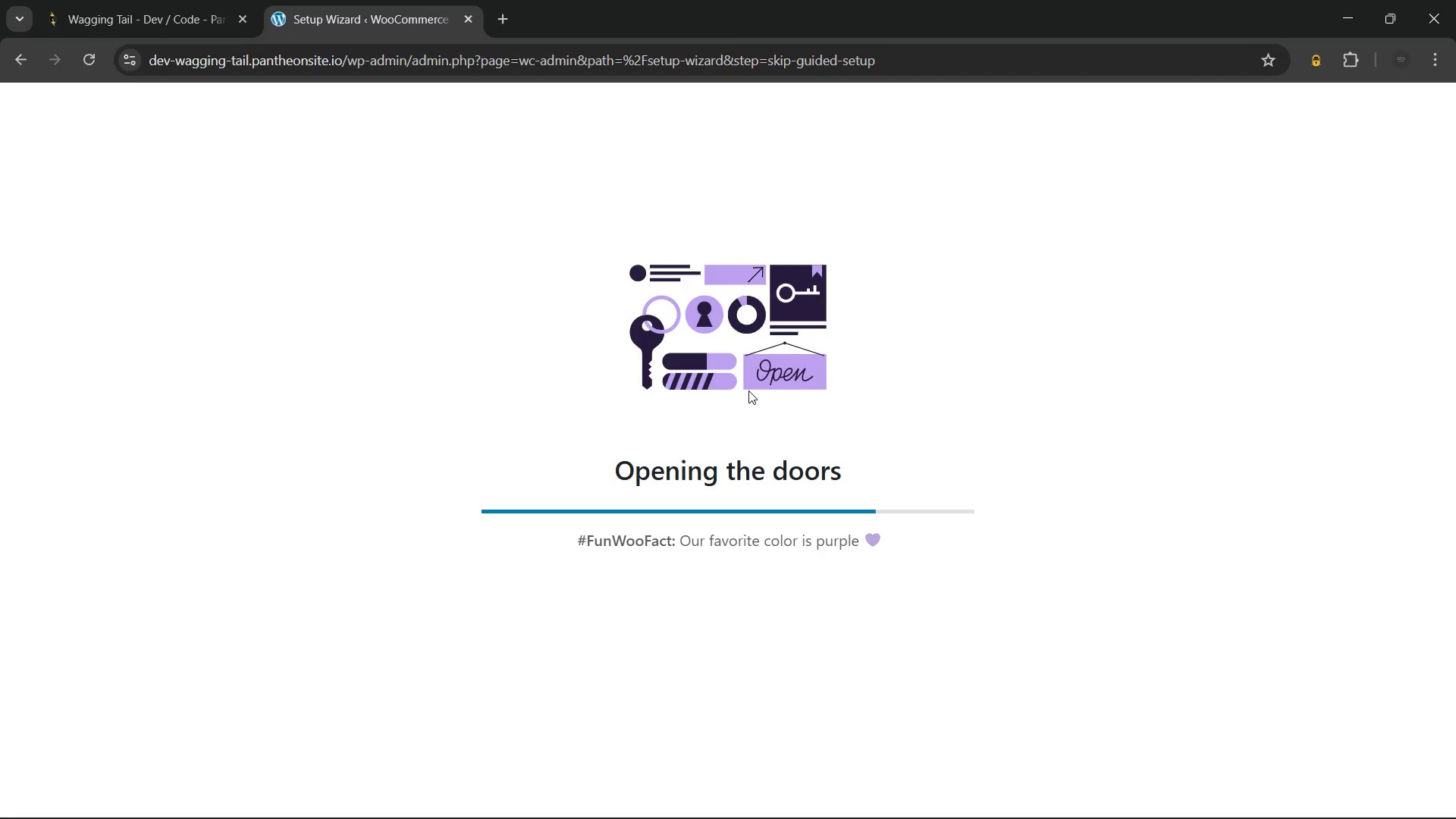 
wait(8.62)
 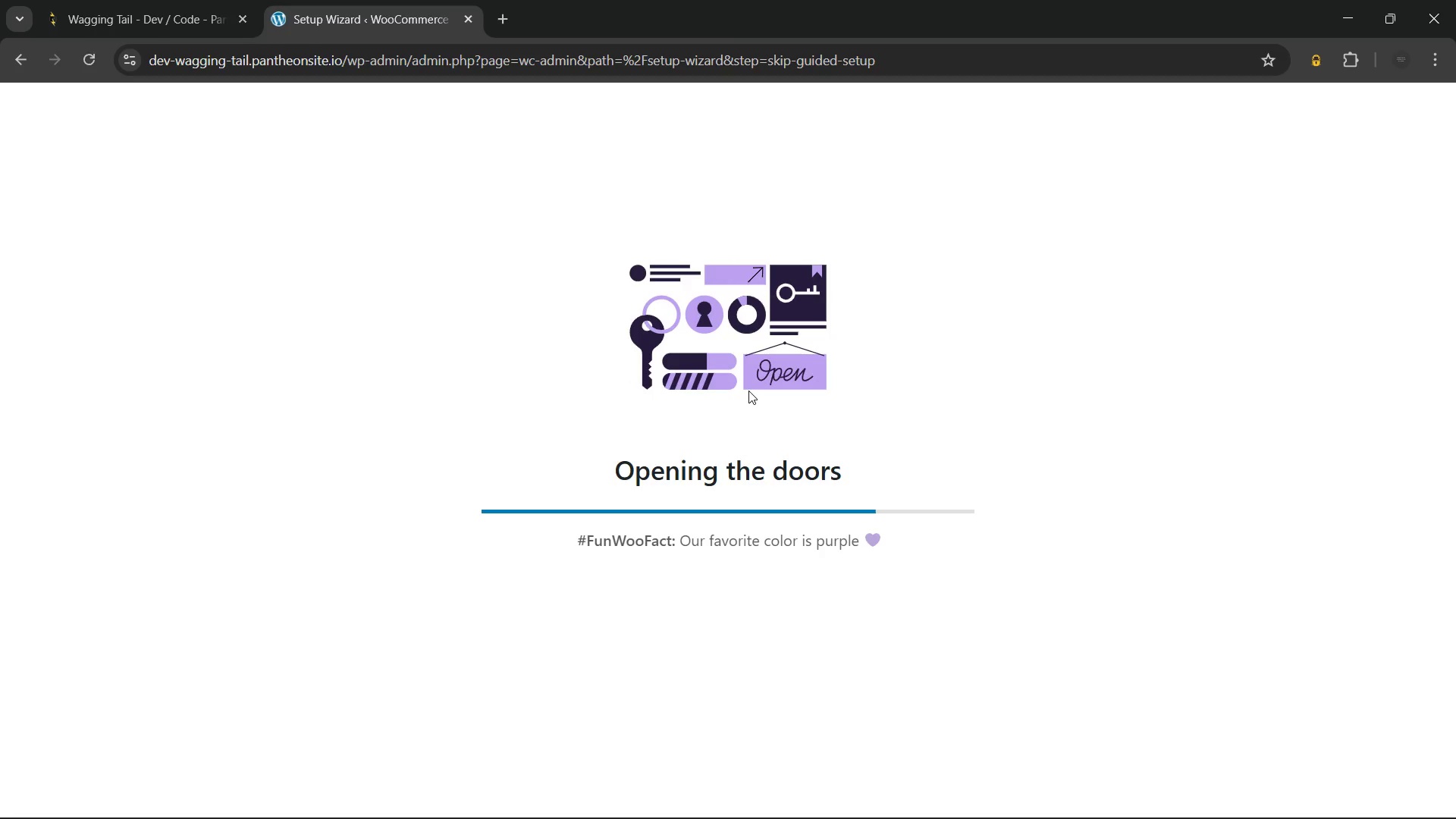 
scroll: coordinate [745, 396], scroll_direction: down, amount: 8.0
 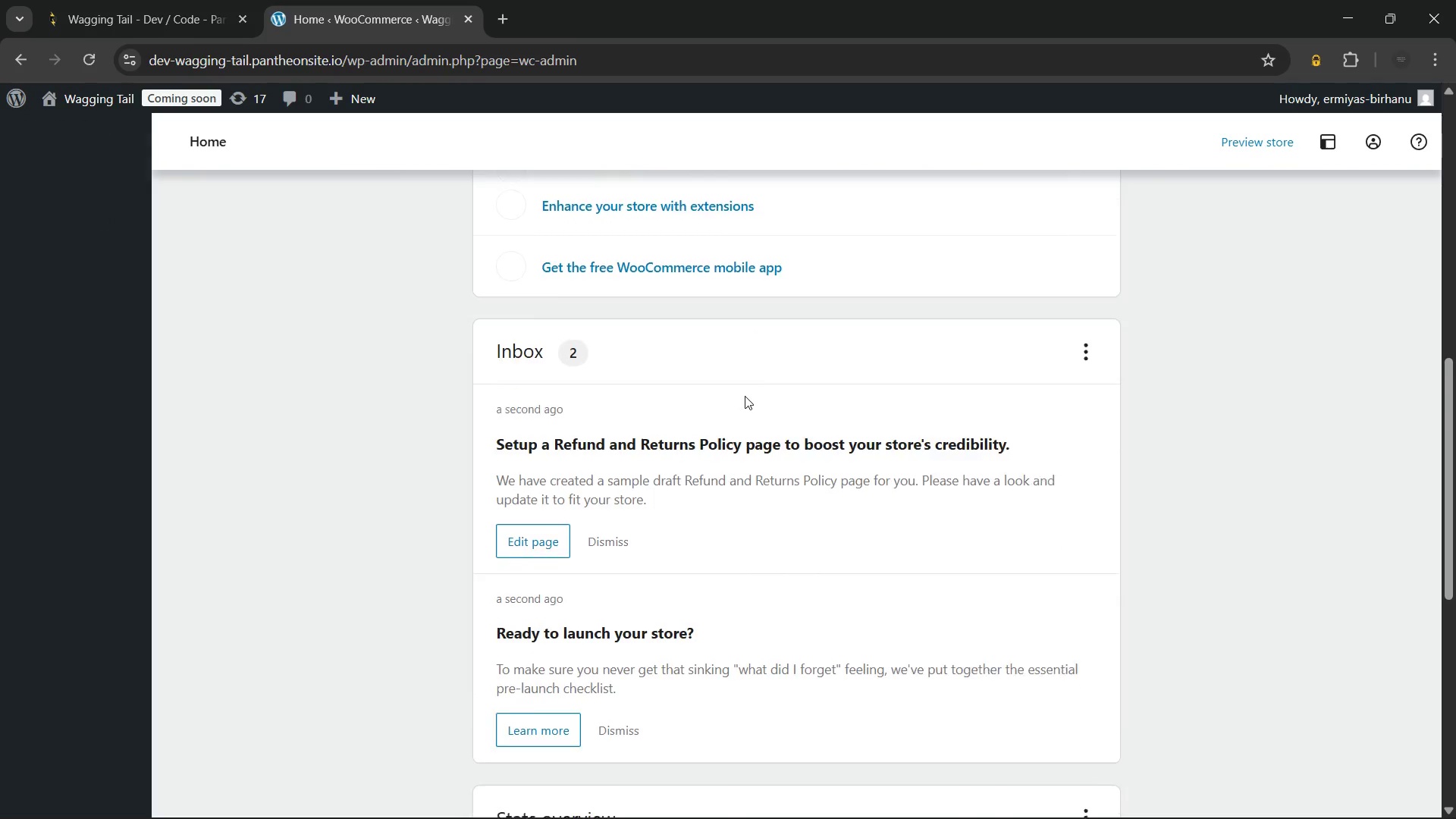 
scroll: coordinate [745, 396], scroll_direction: up, amount: 11.0
 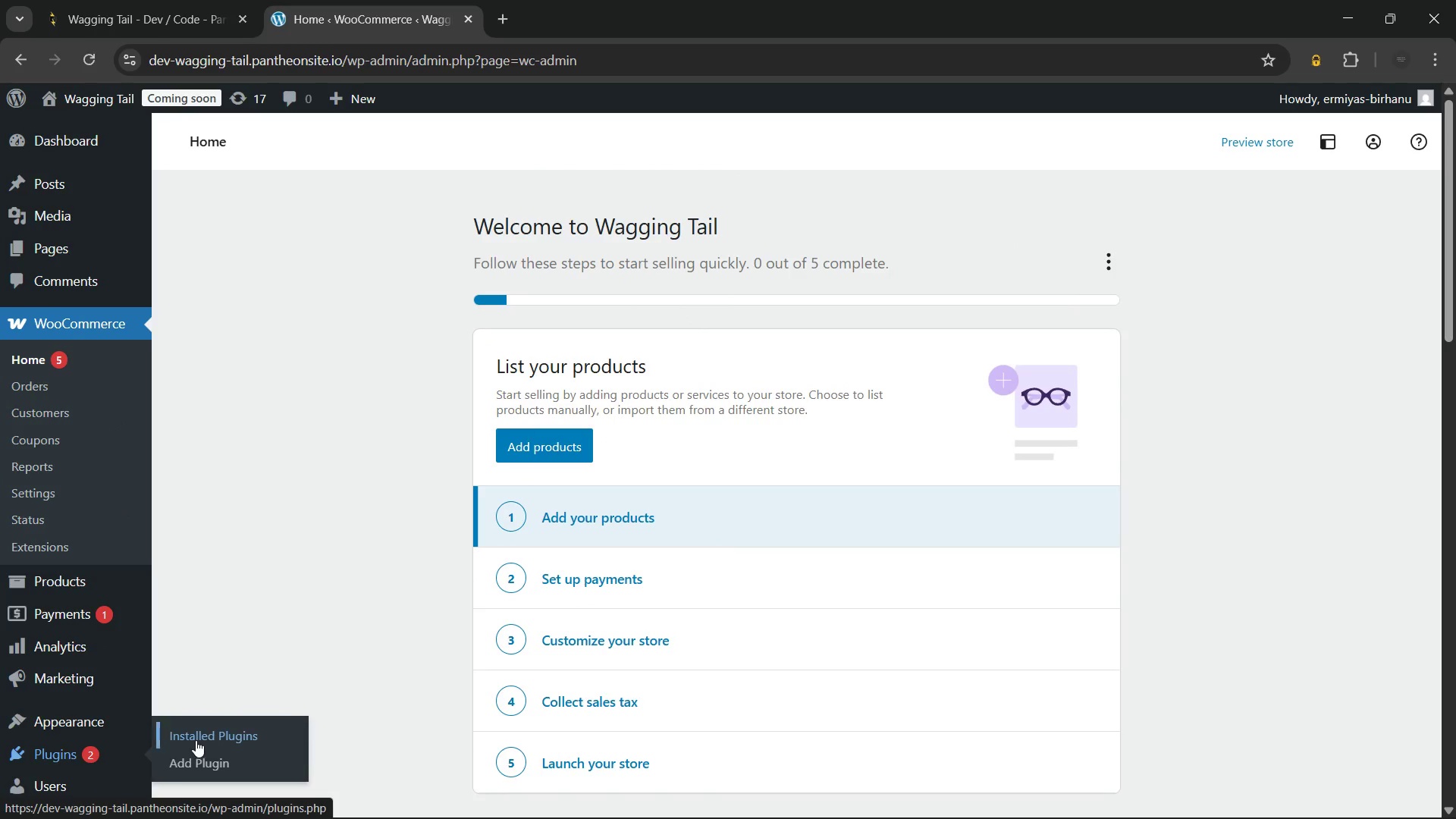 
wait(5.84)
 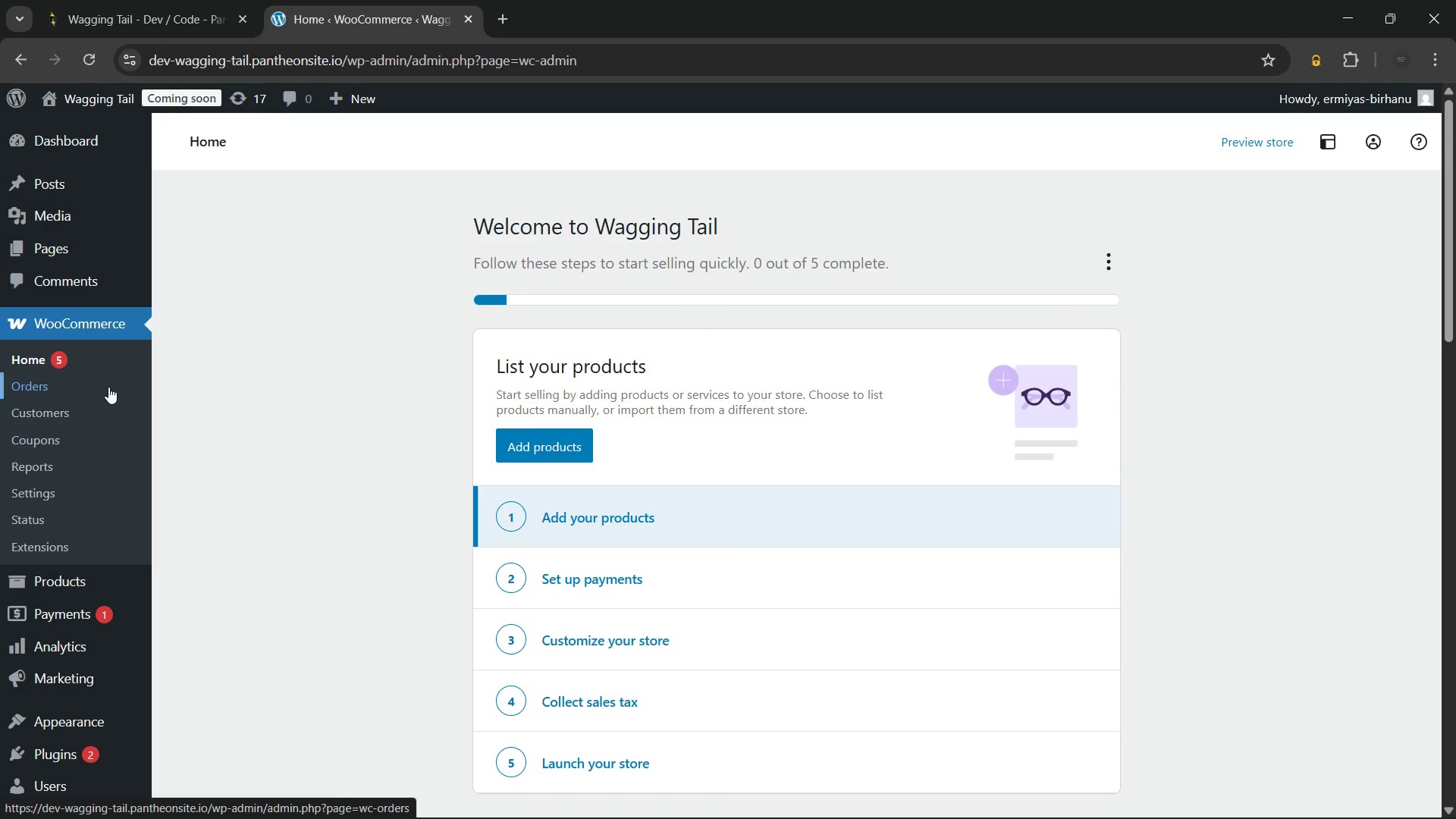 
left_click([43, 748])
 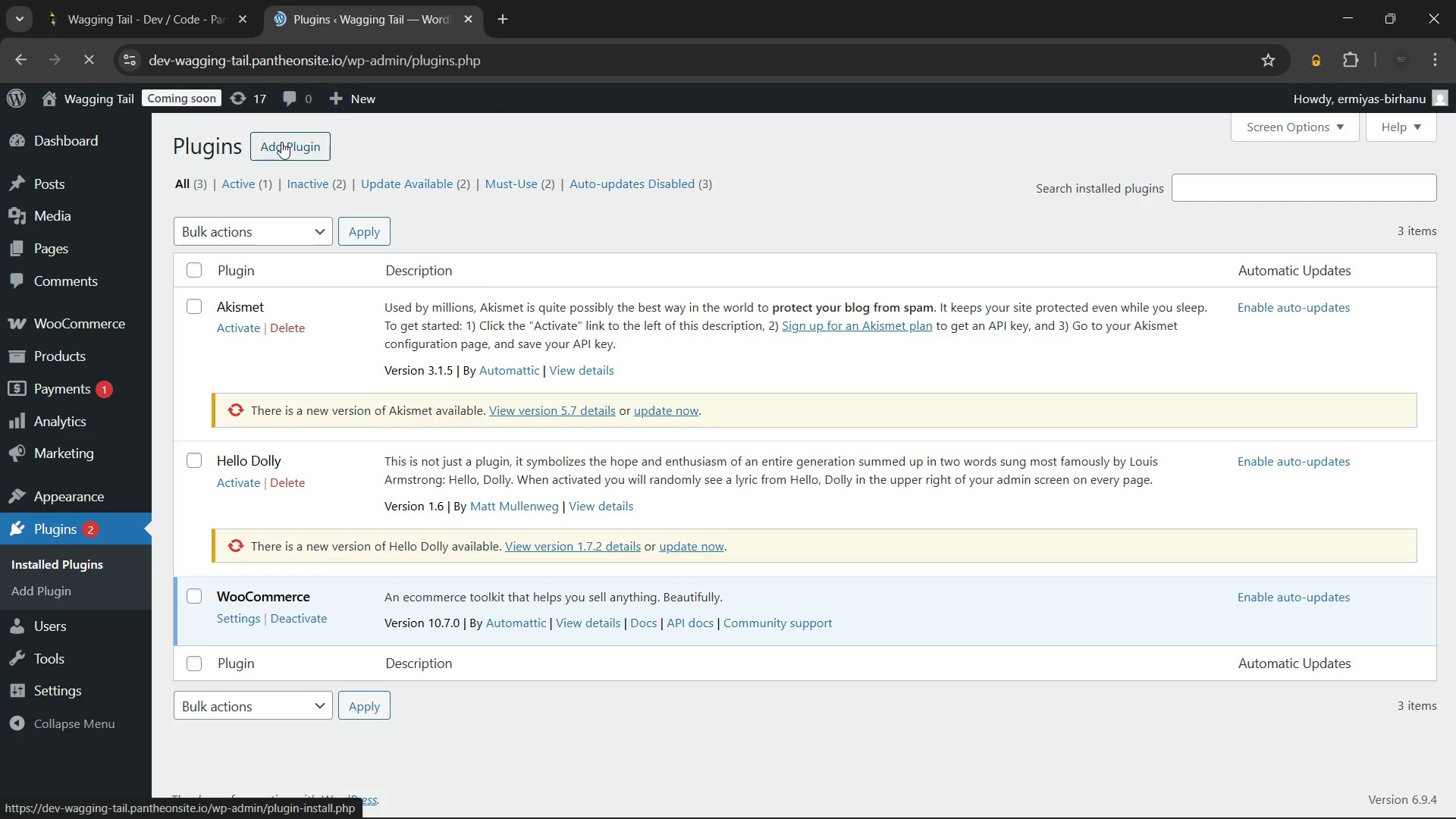 
wait(5.88)
 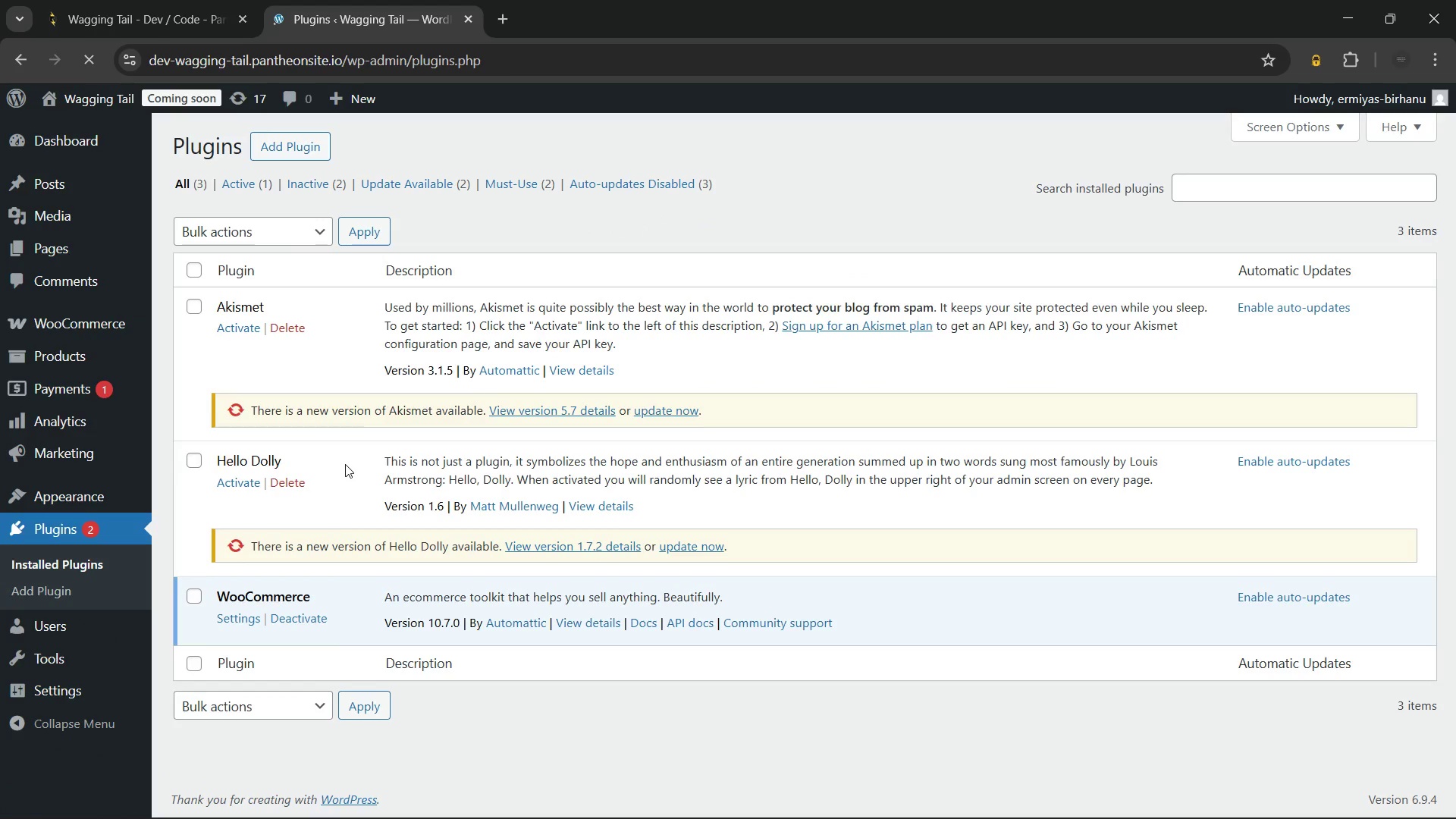 
left_click([281, 142])
 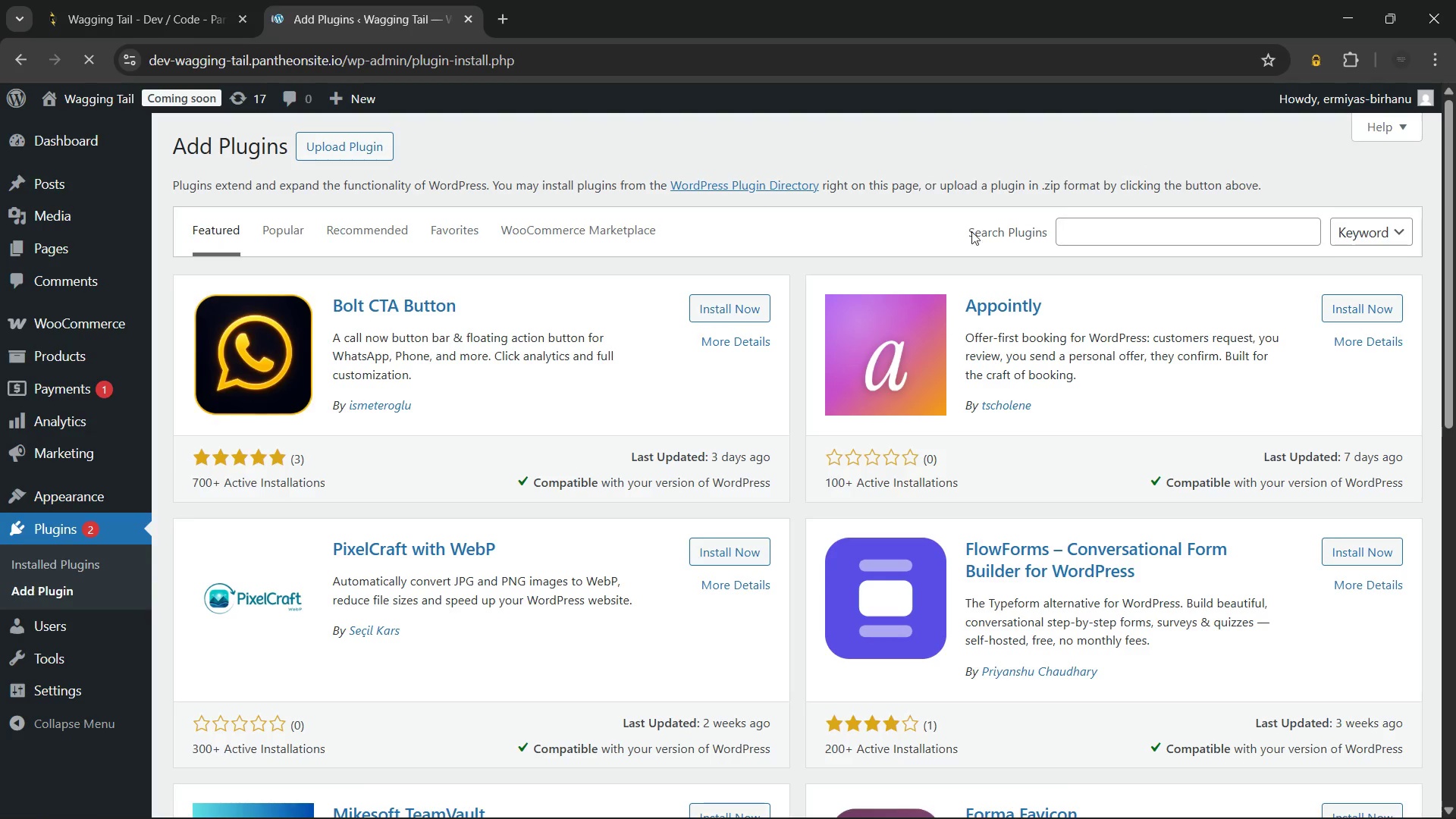 
left_click([1099, 224])
 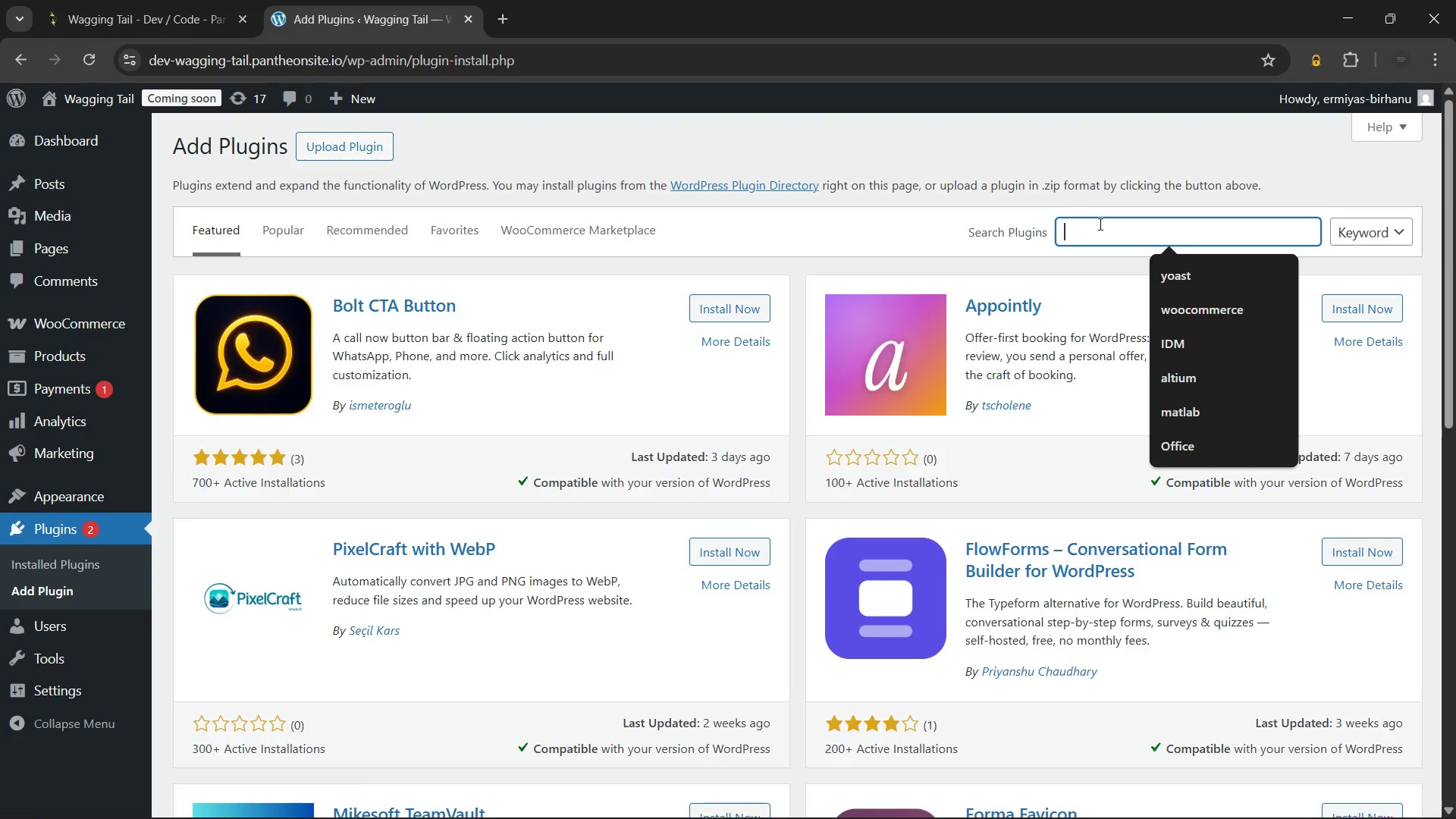 
type(yoast)
 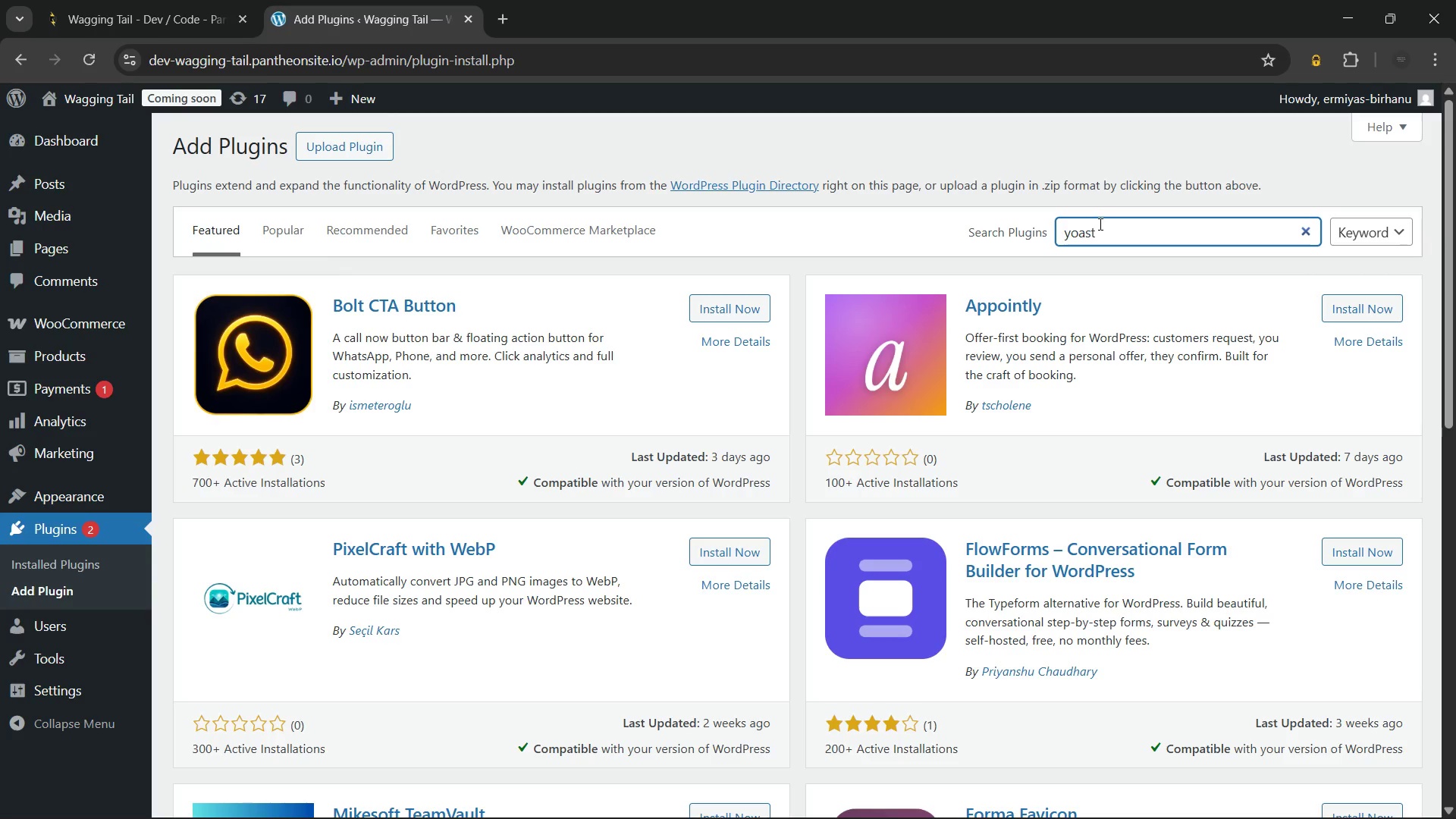 
key(Enter)
 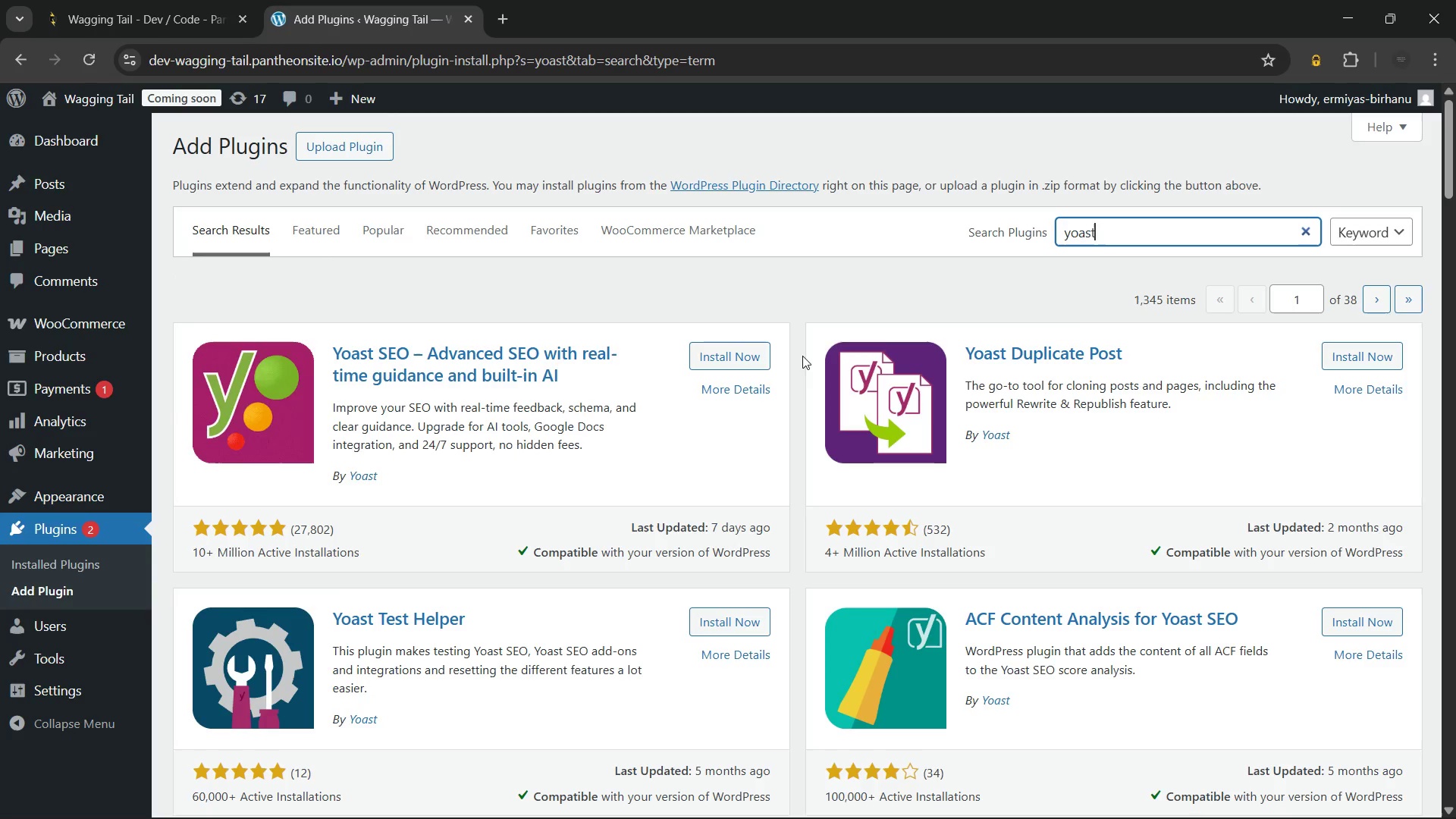 
wait(6.66)
 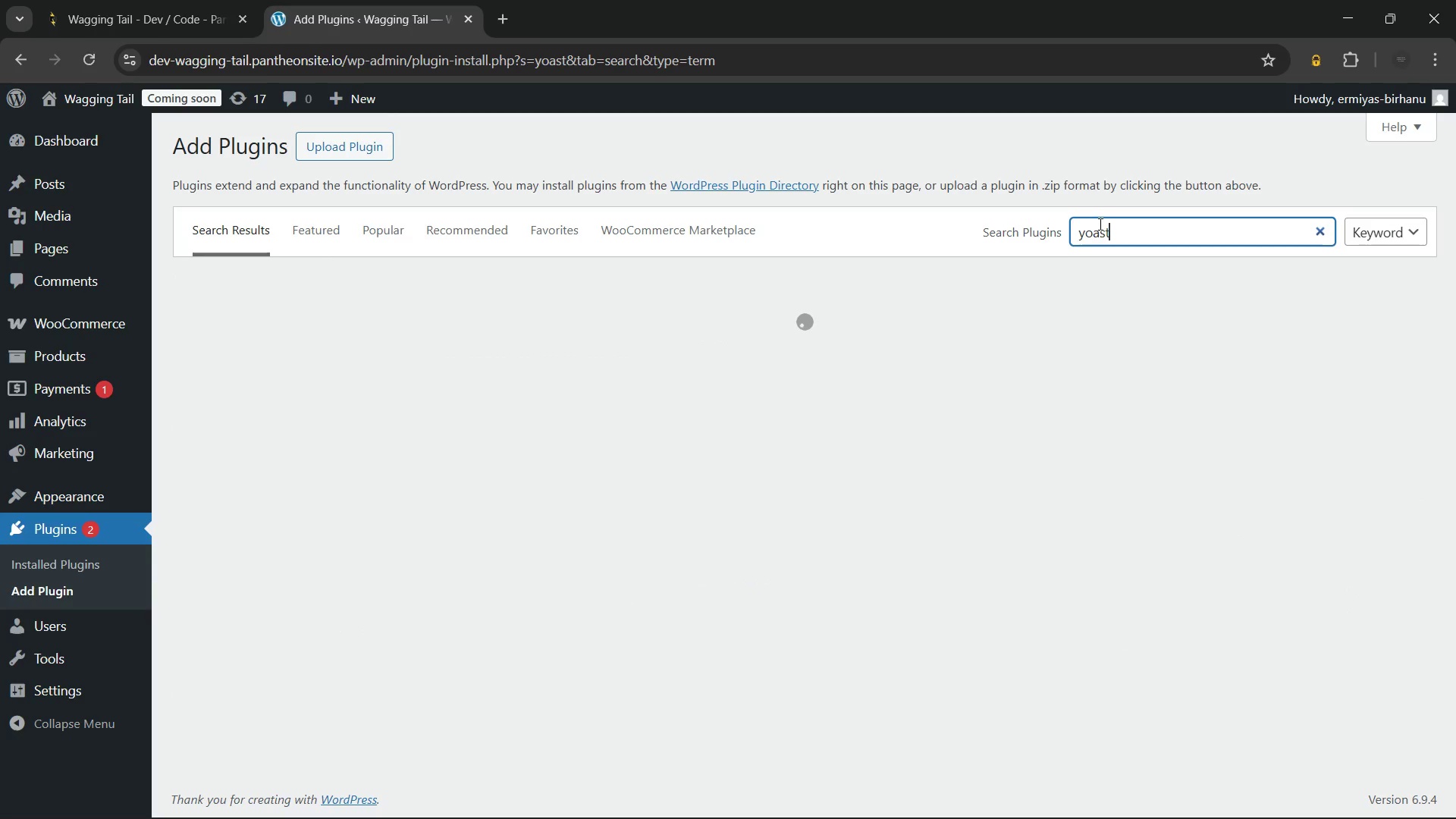 
left_click([734, 347])
 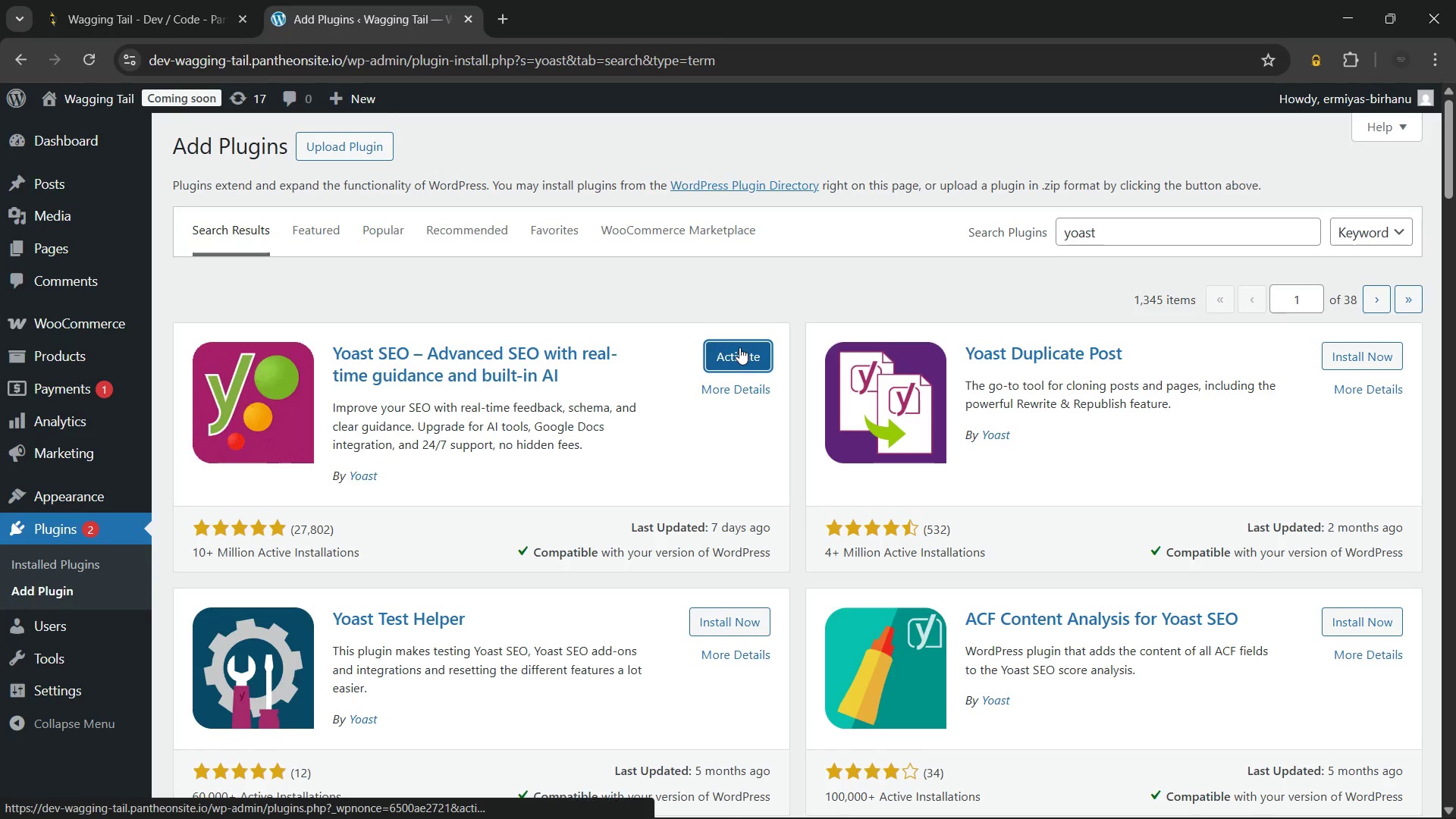 
wait(8.0)
 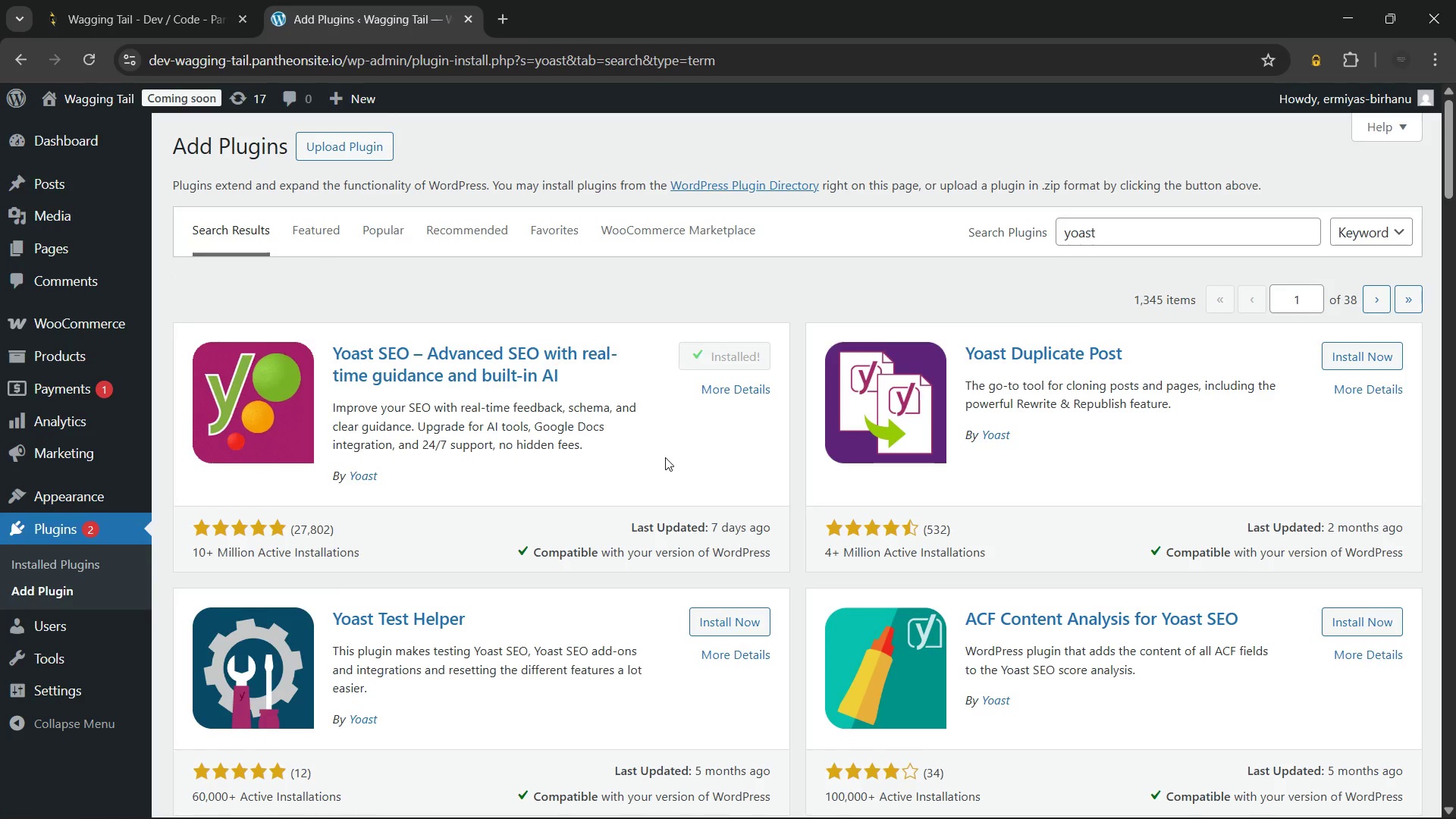 
left_click([739, 347])
 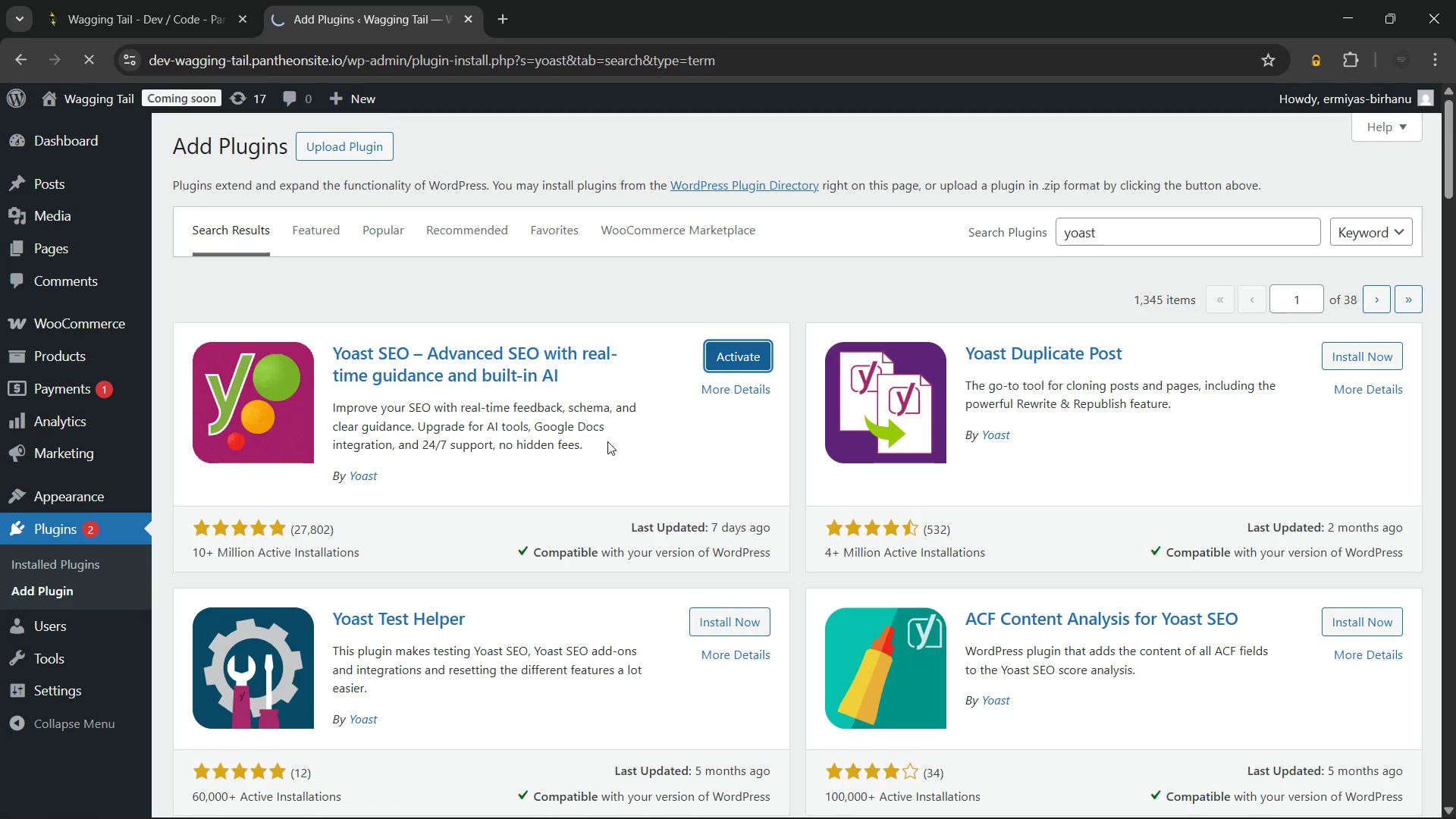 
wait(8.0)
 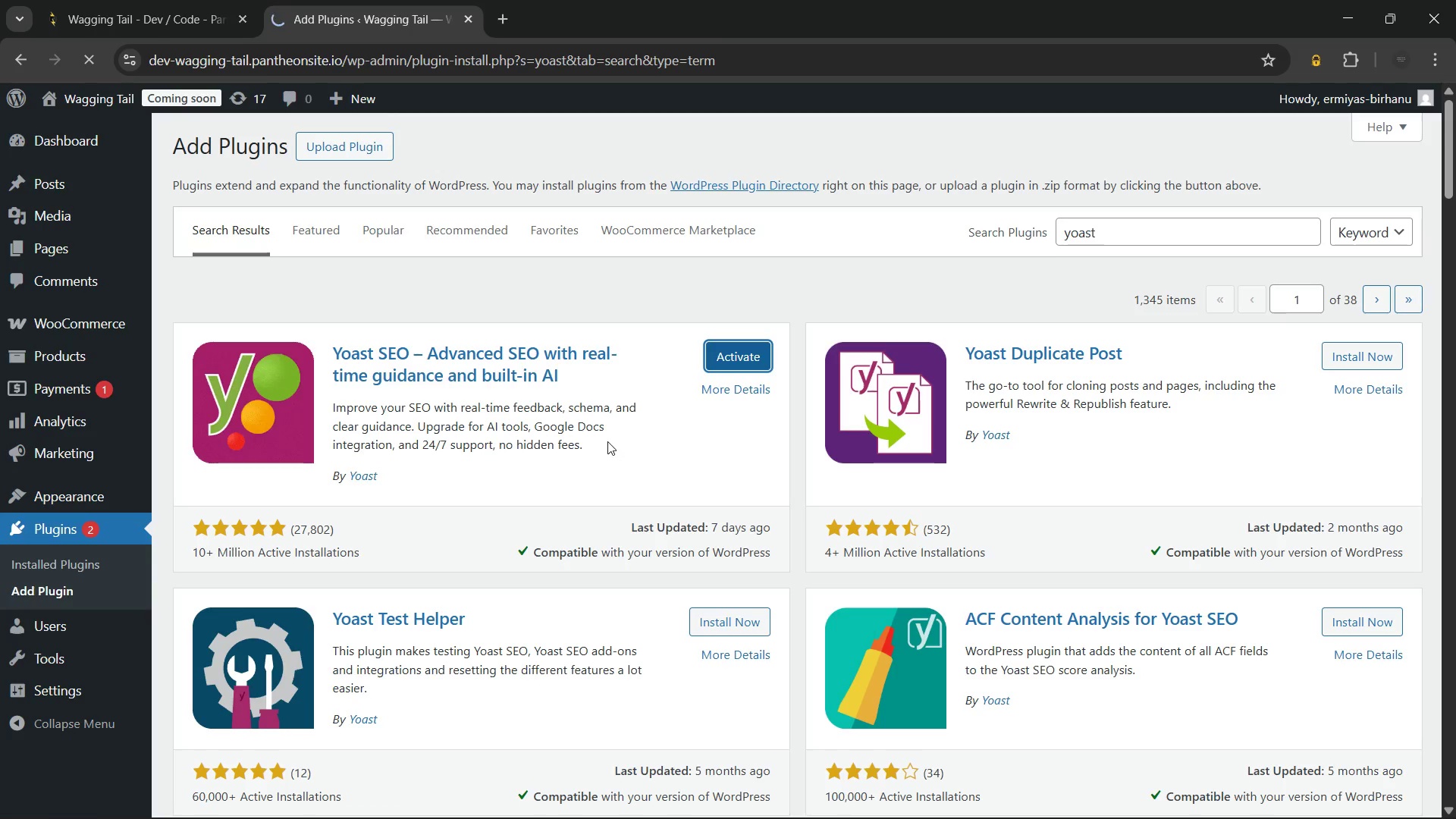 
scroll: coordinate [642, 440], scroll_direction: up, amount: 5.0
 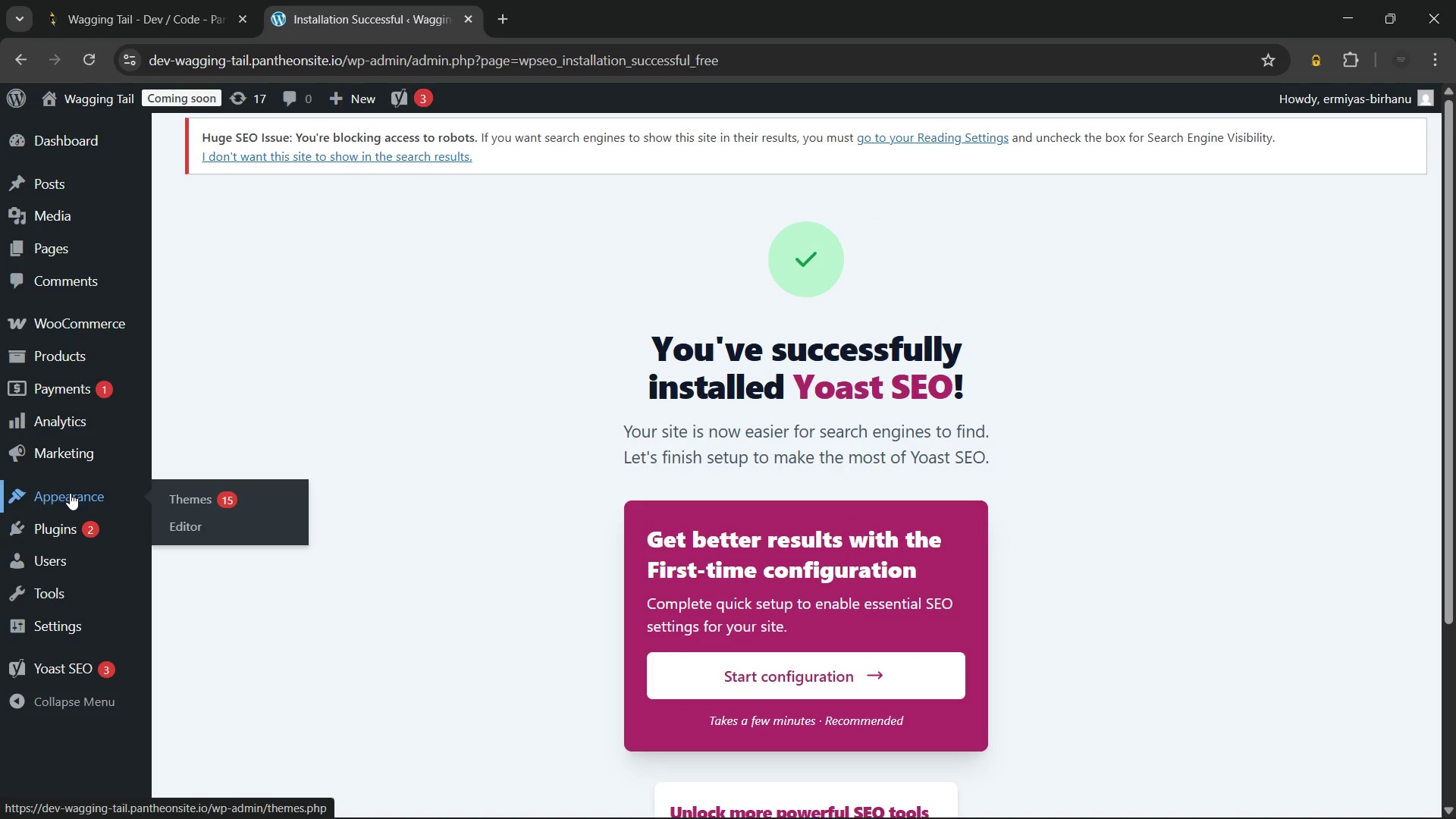 
left_click([70, 493])
 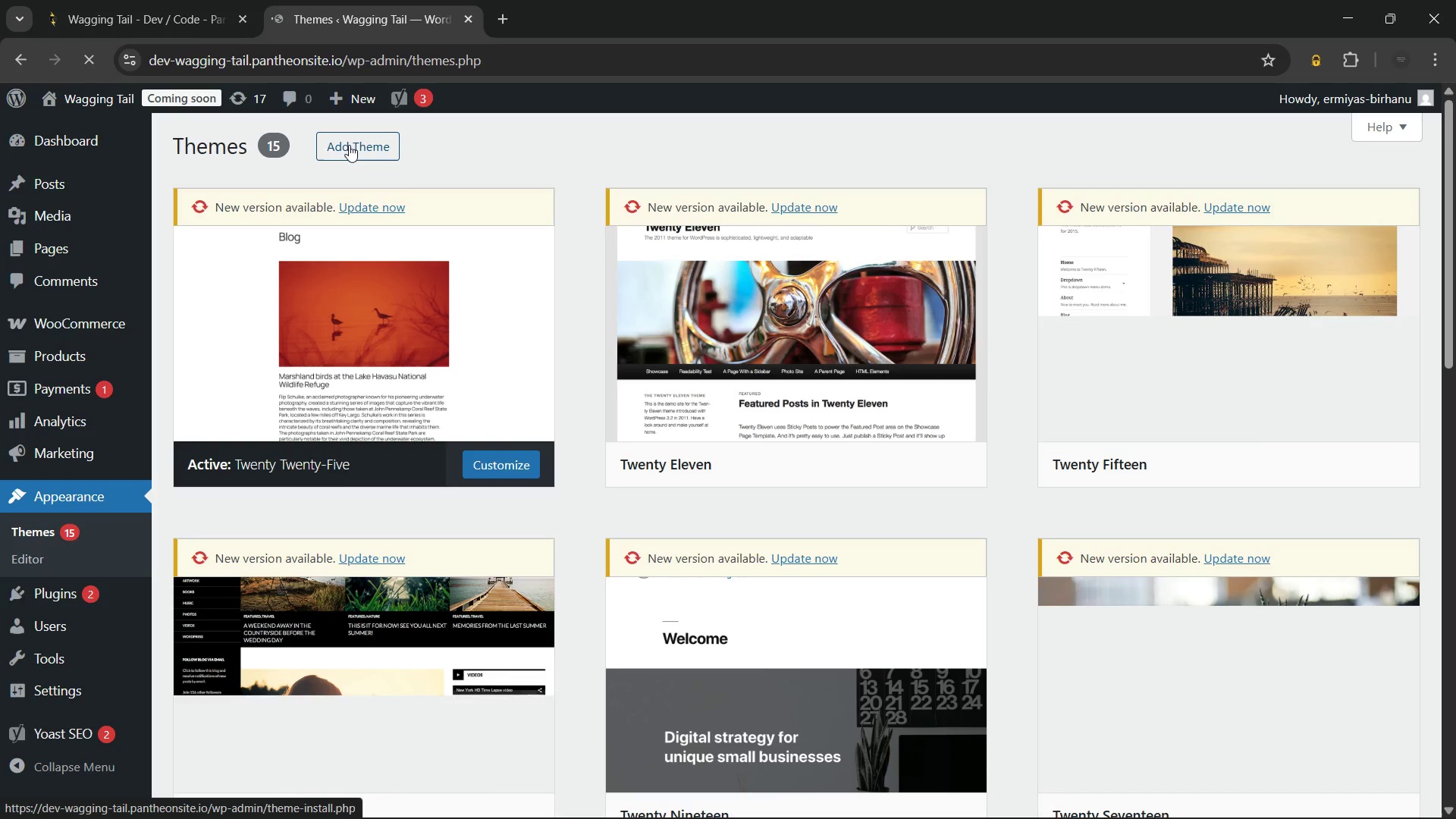 
wait(5.41)
 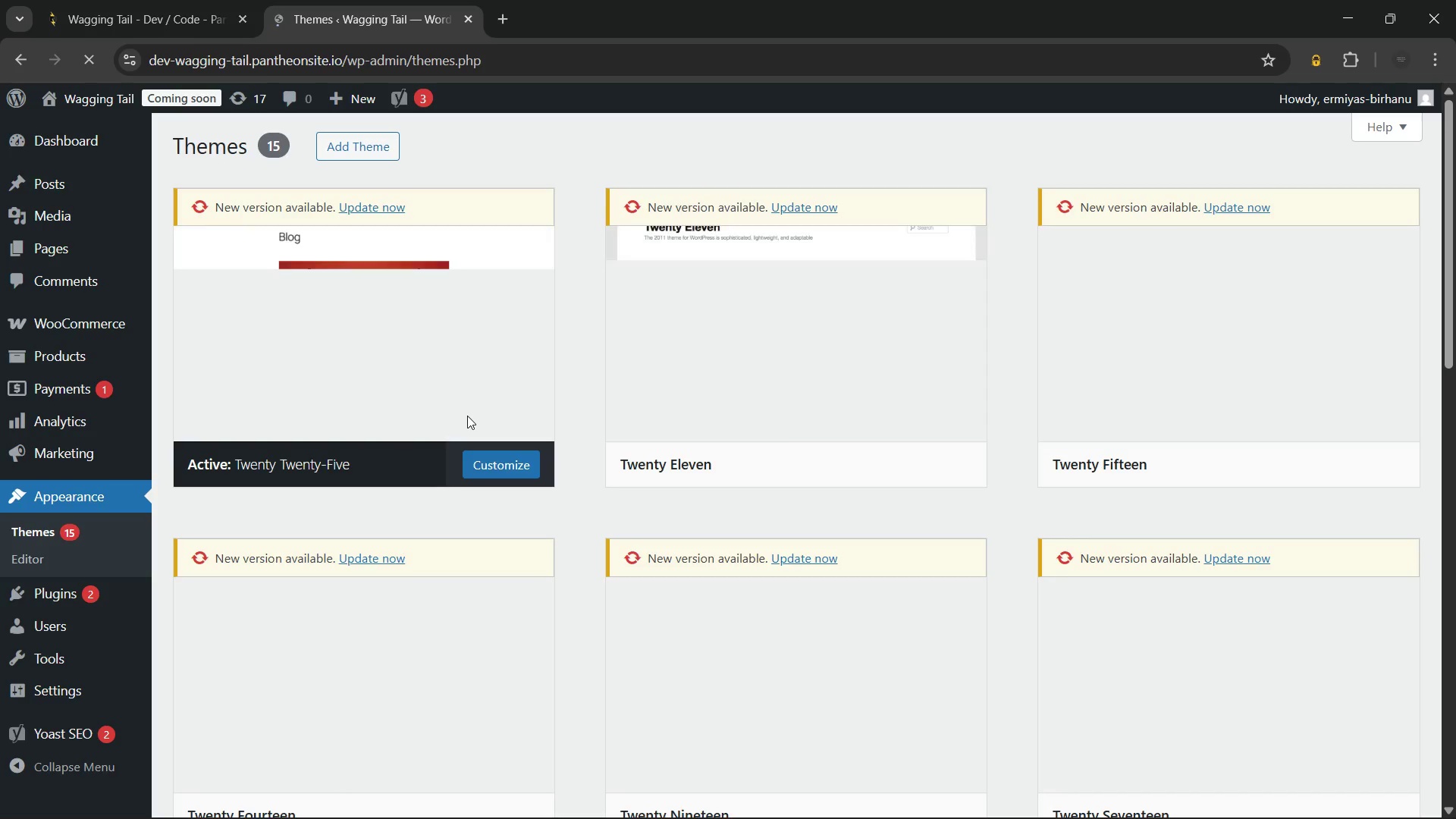 
left_click([349, 145])
 